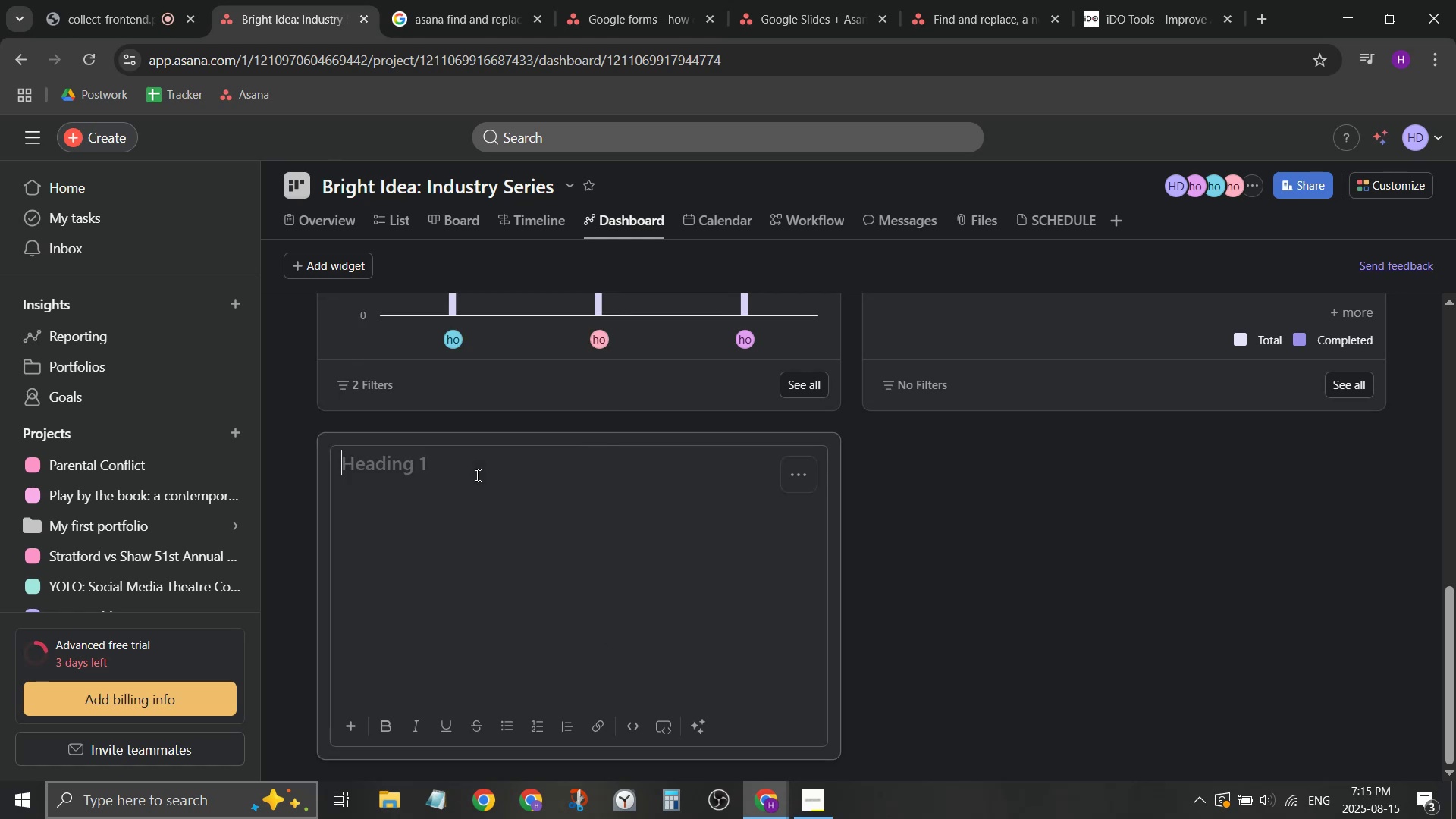 
type(TO DO LIST)
 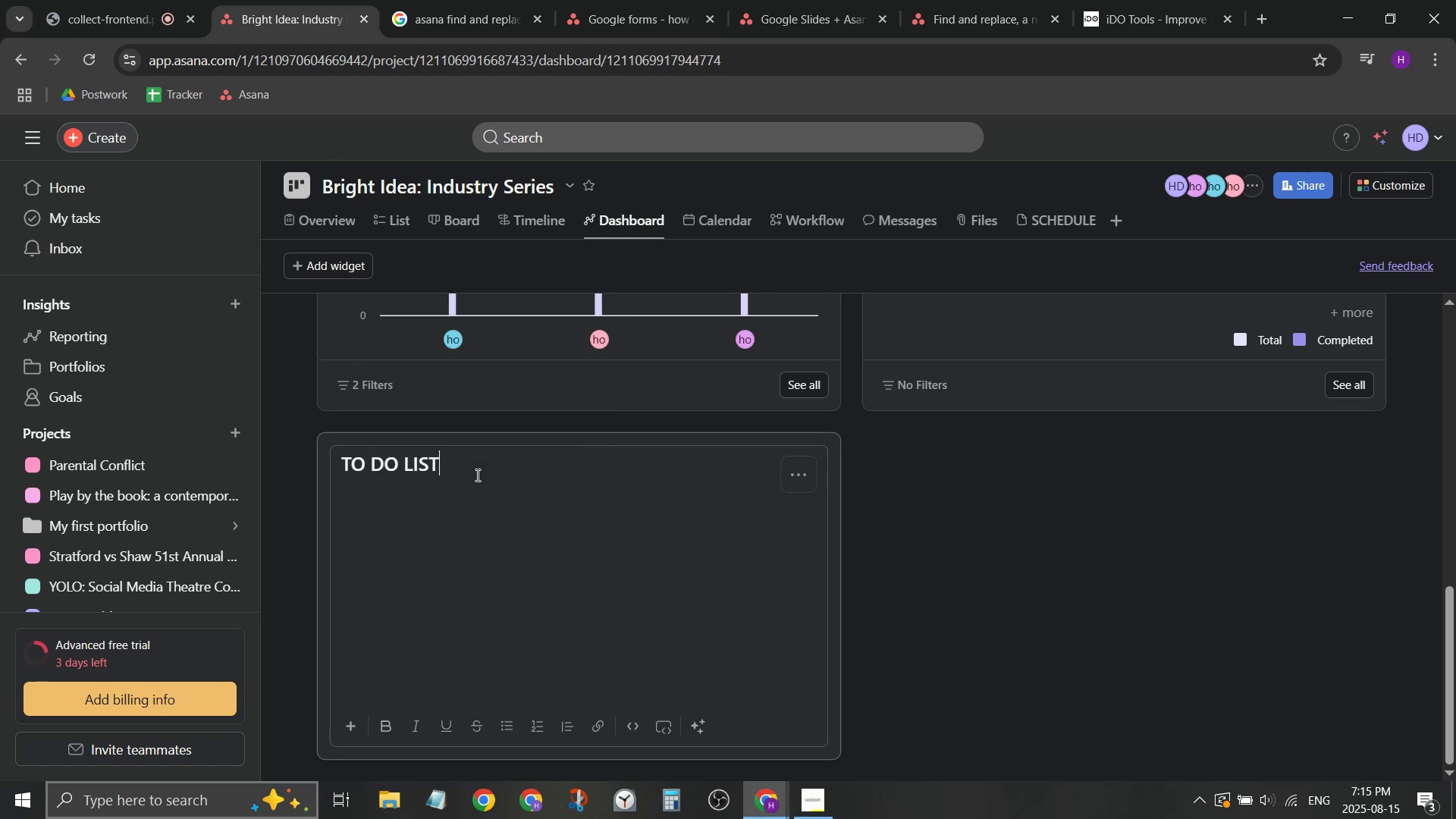 
key(Enter)
 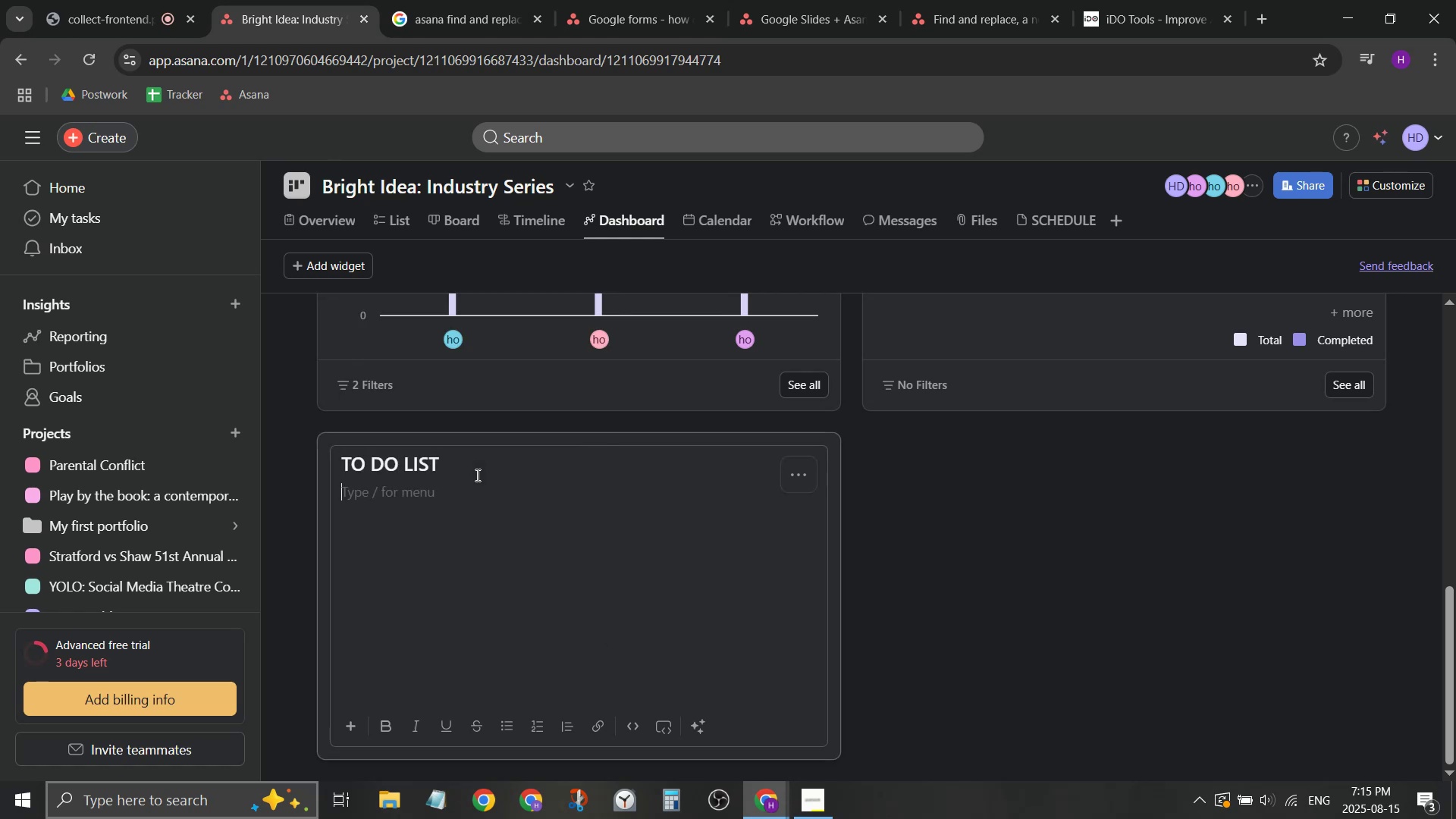 
type(- in a)
key(Backspace)
type(call for pre)
 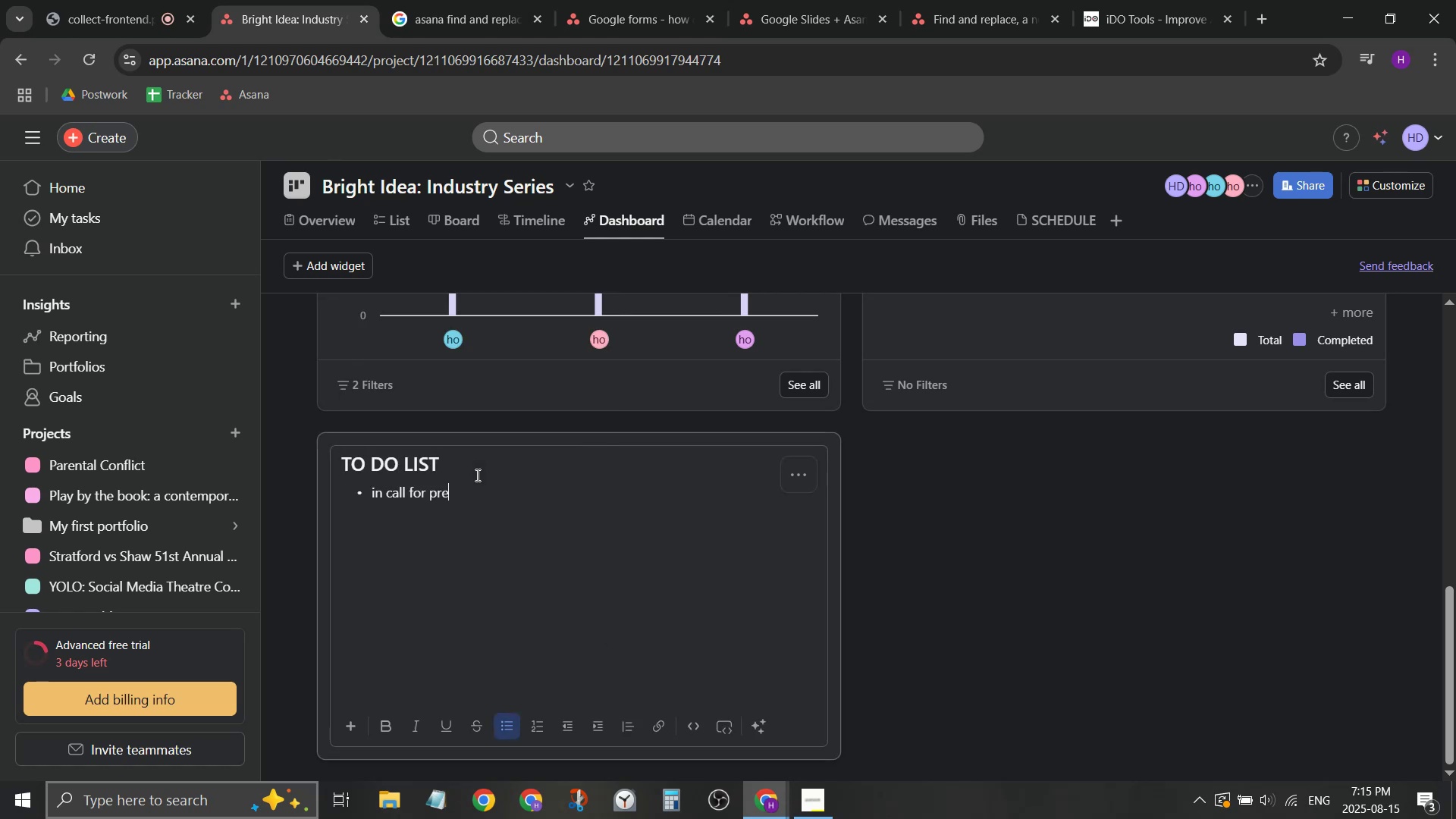 
key(Control+ControlLeft)
 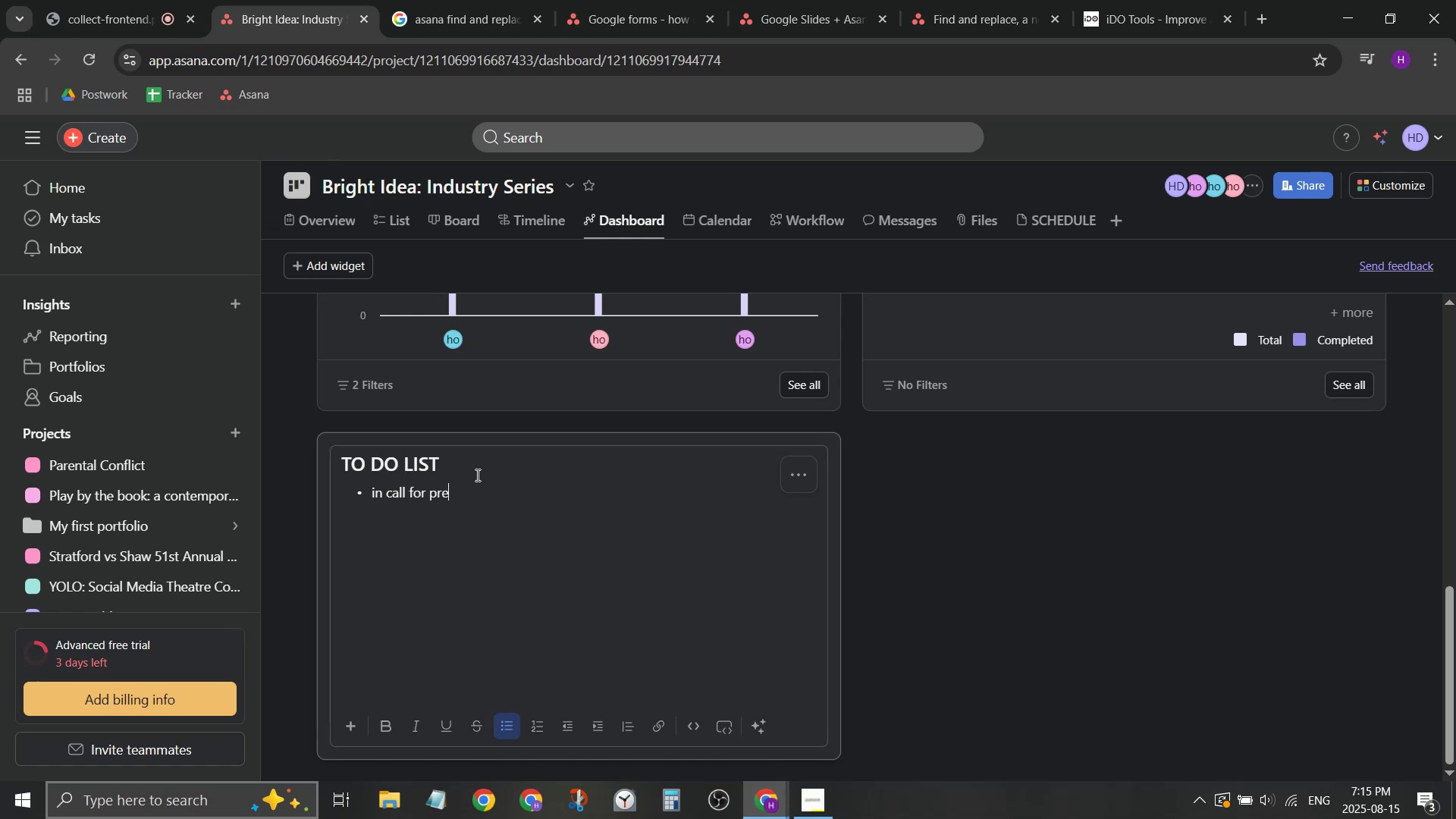 
key(Control+1)
 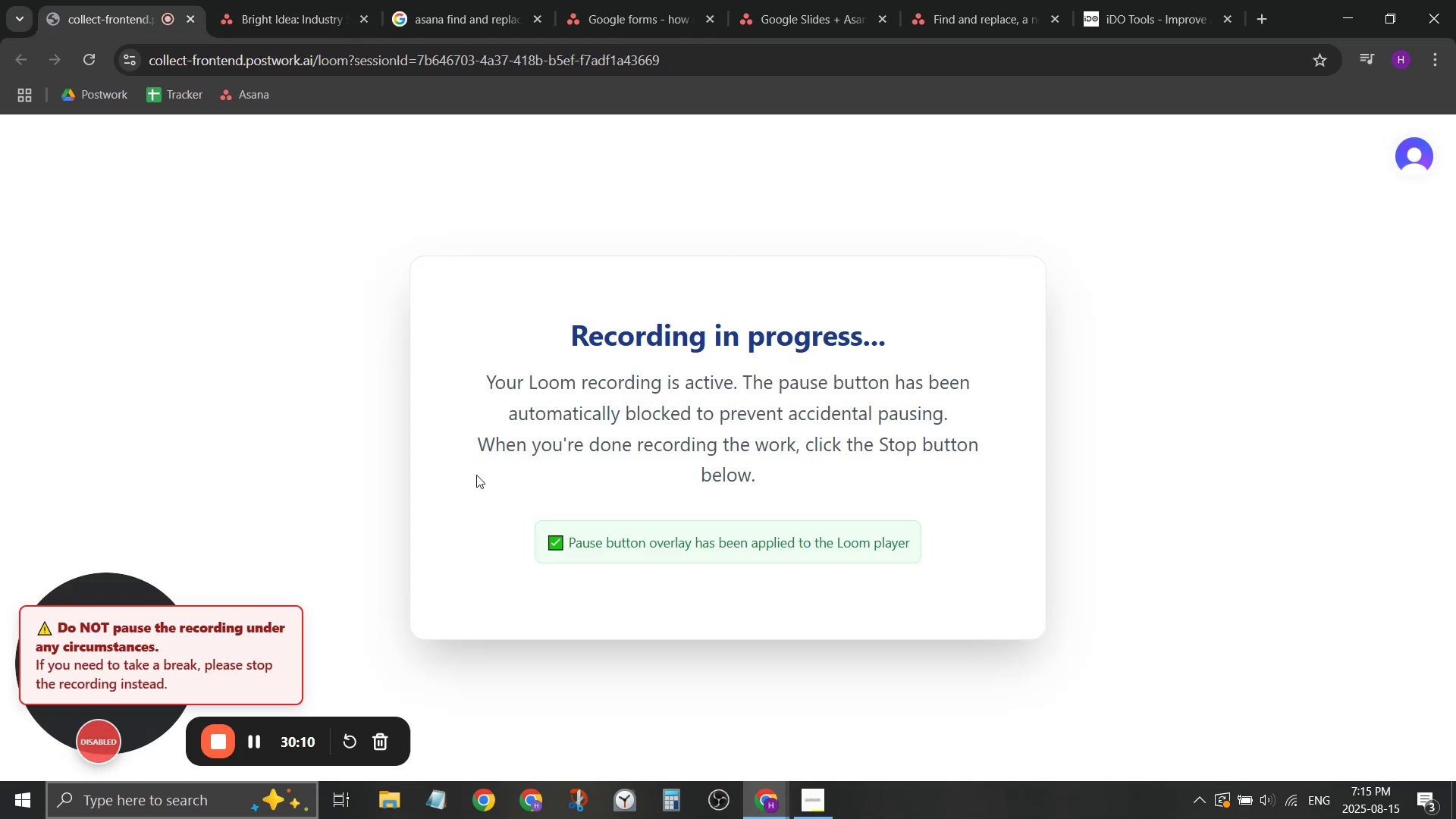 
key(Control+ControlLeft)
 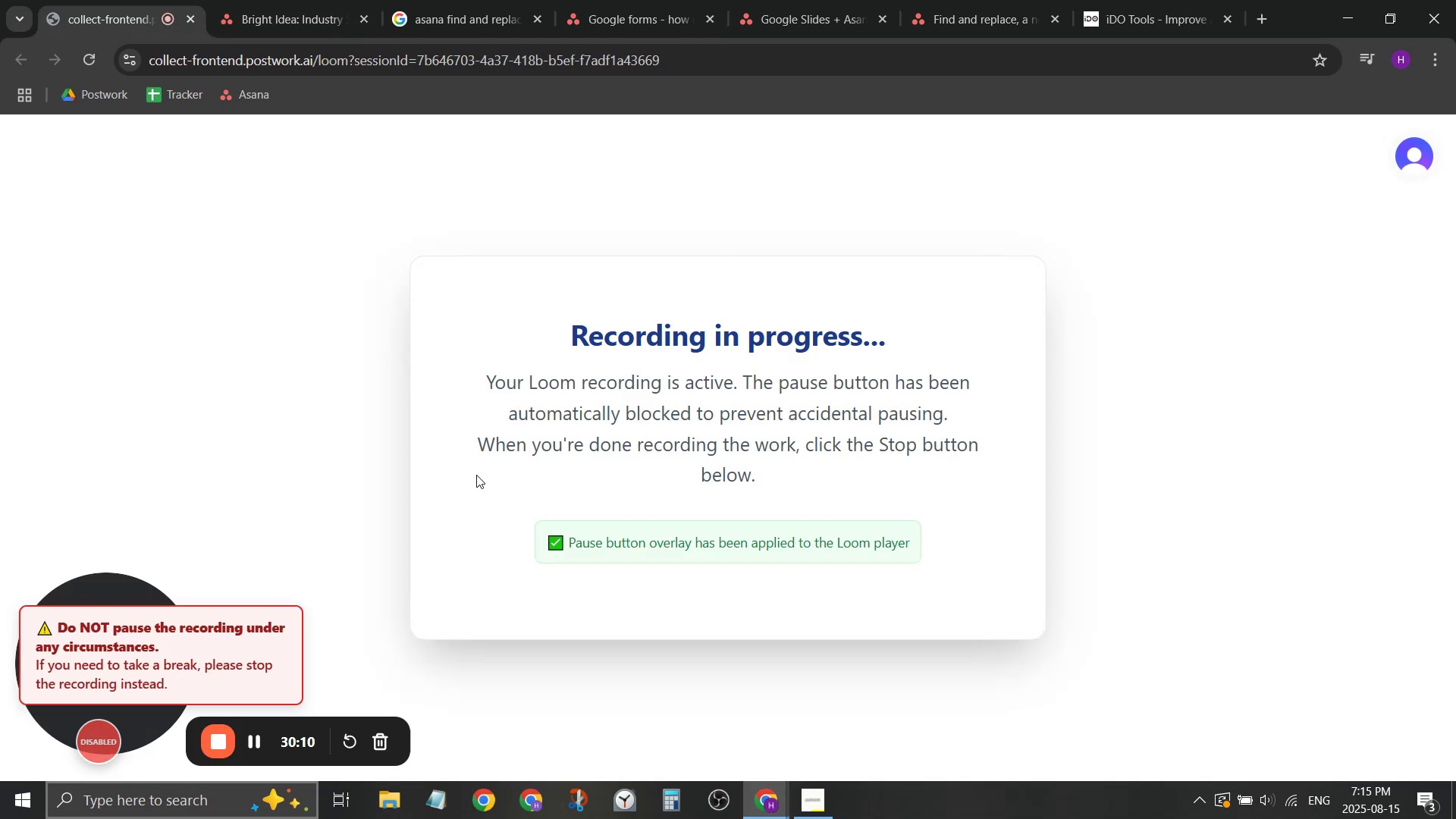 
key(Control+2)
 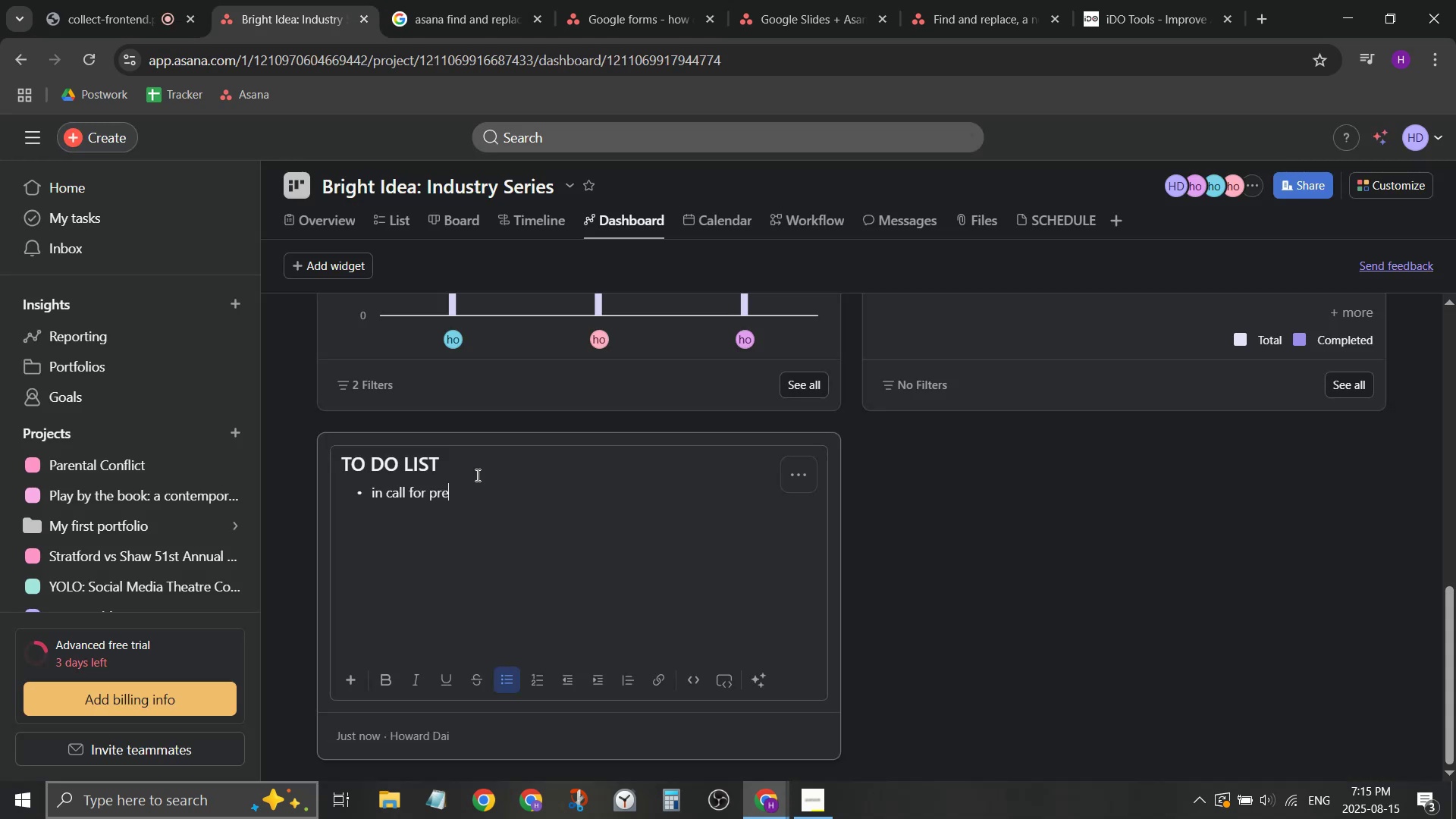 
type(senter )
 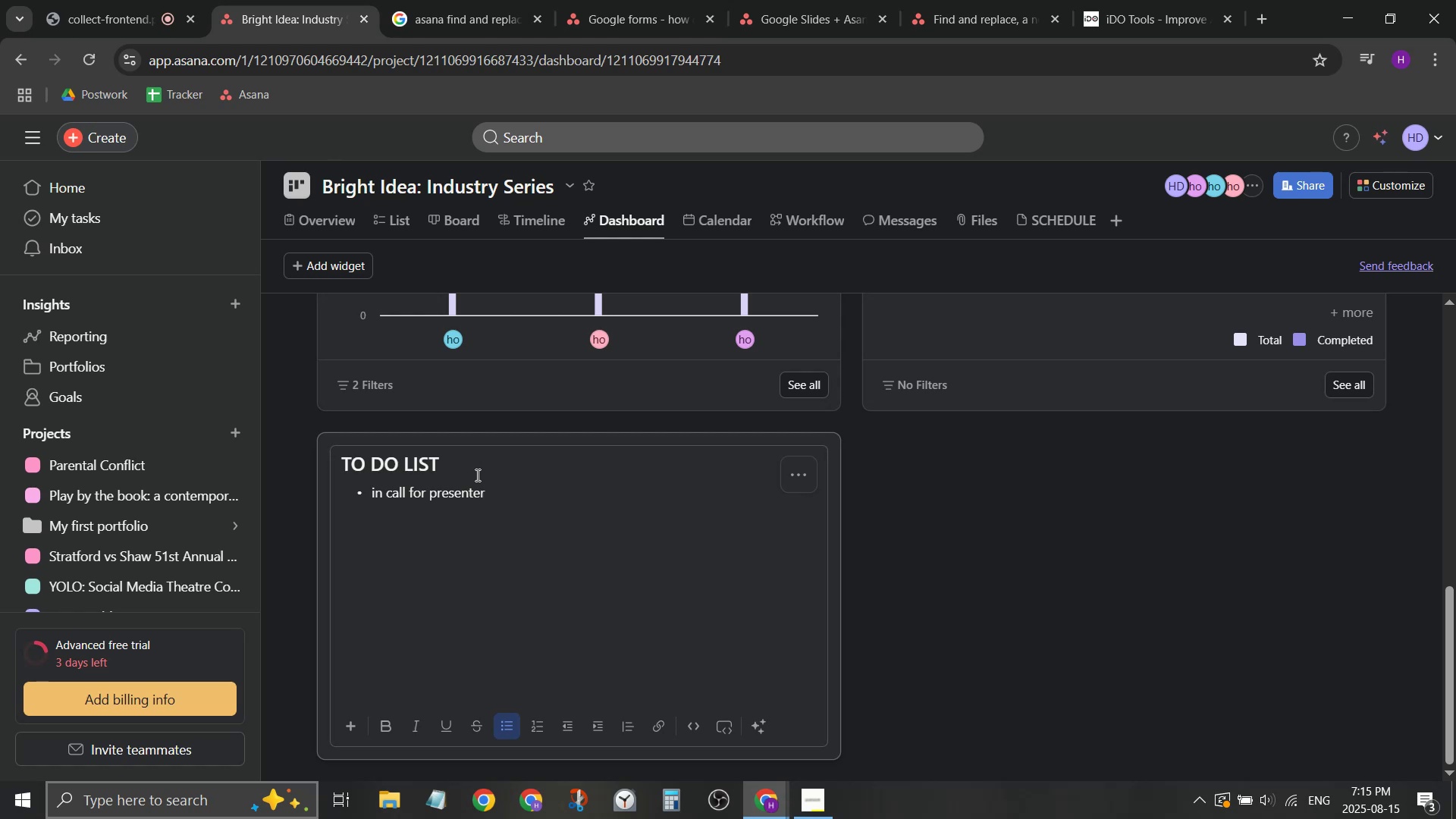 
wait(21.64)
 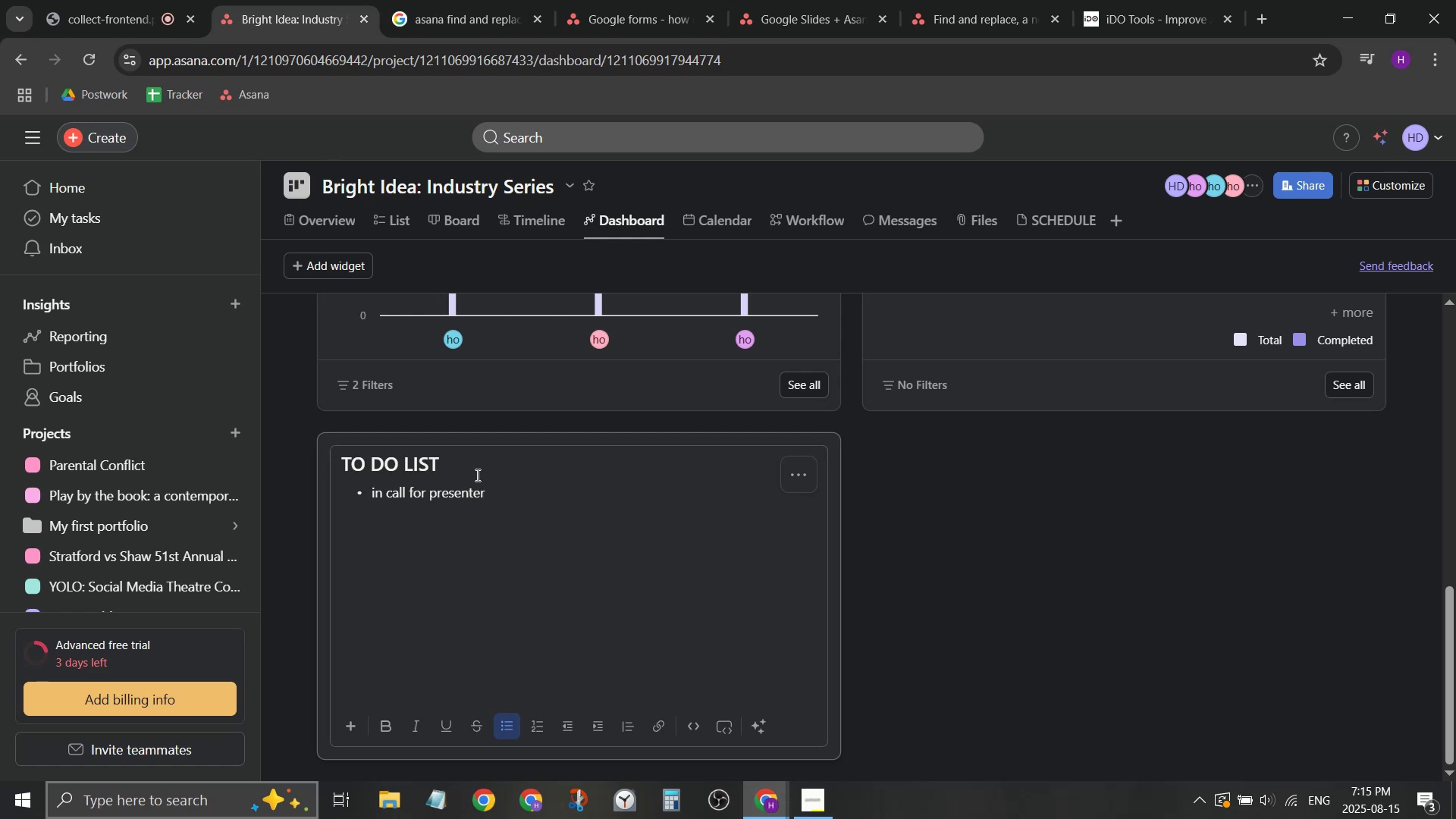 
hold_key(key=ArrowLeft, duration=0.78)
 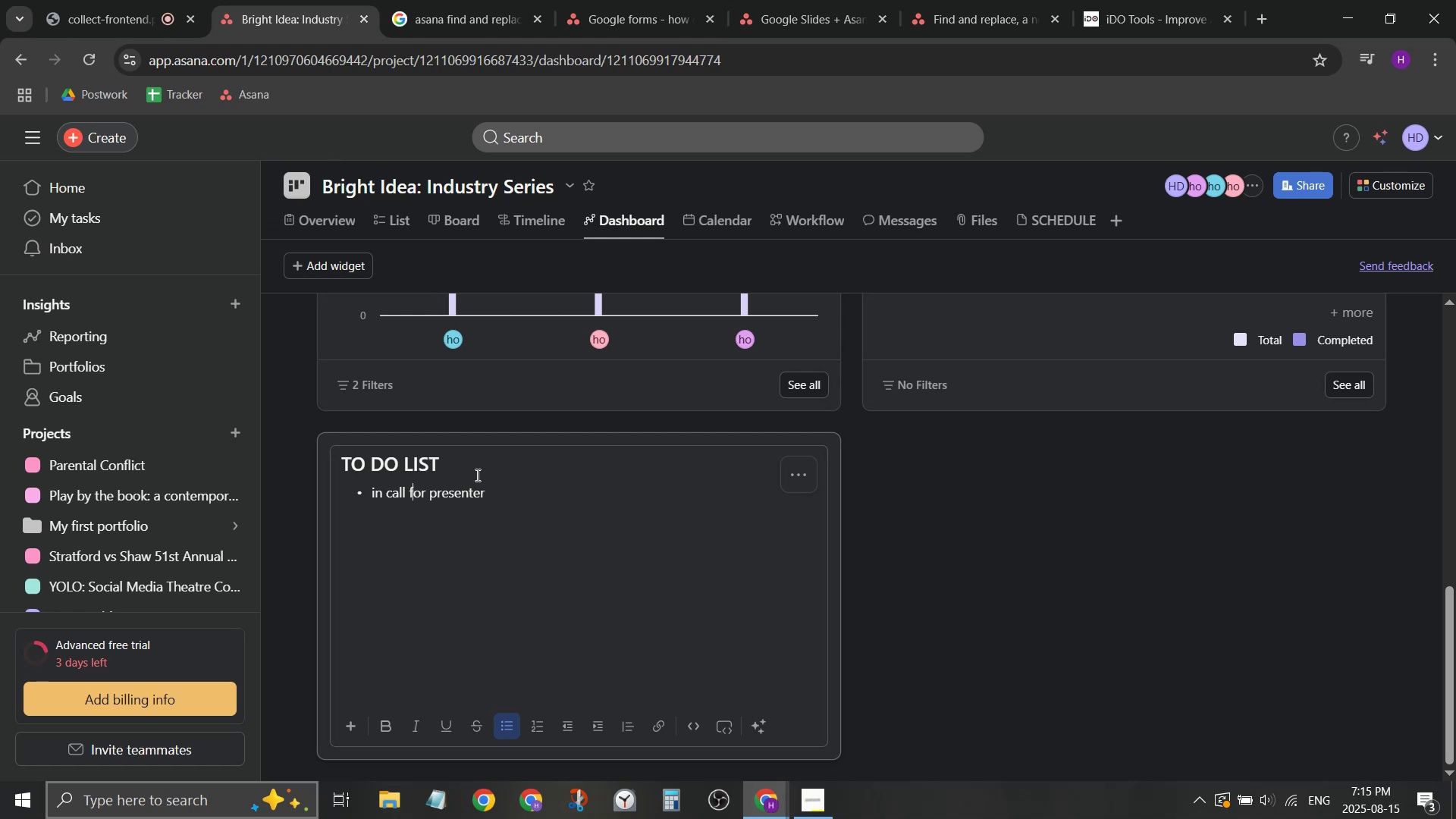 
key(ArrowRight)
 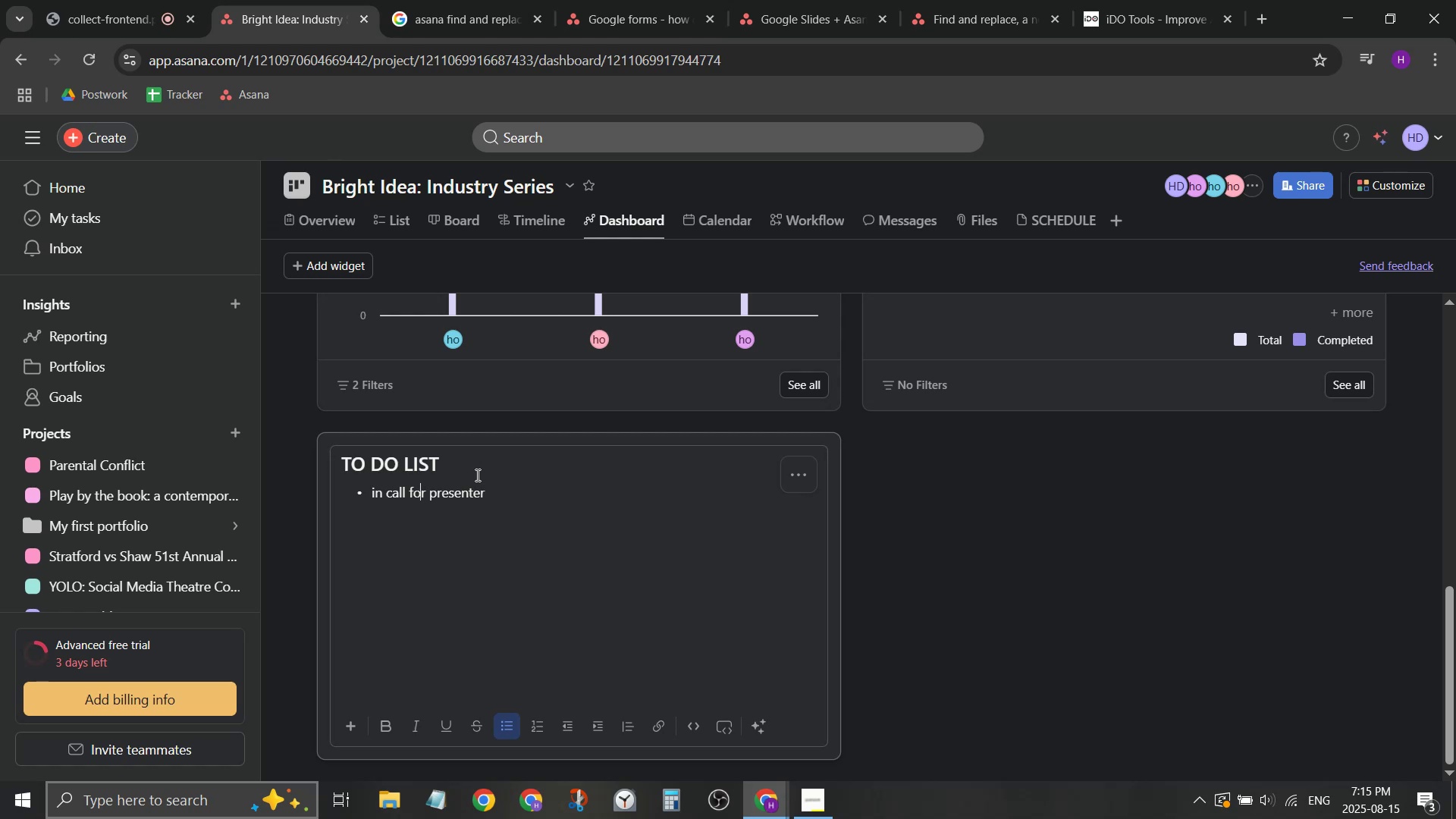 
key(ArrowRight)
 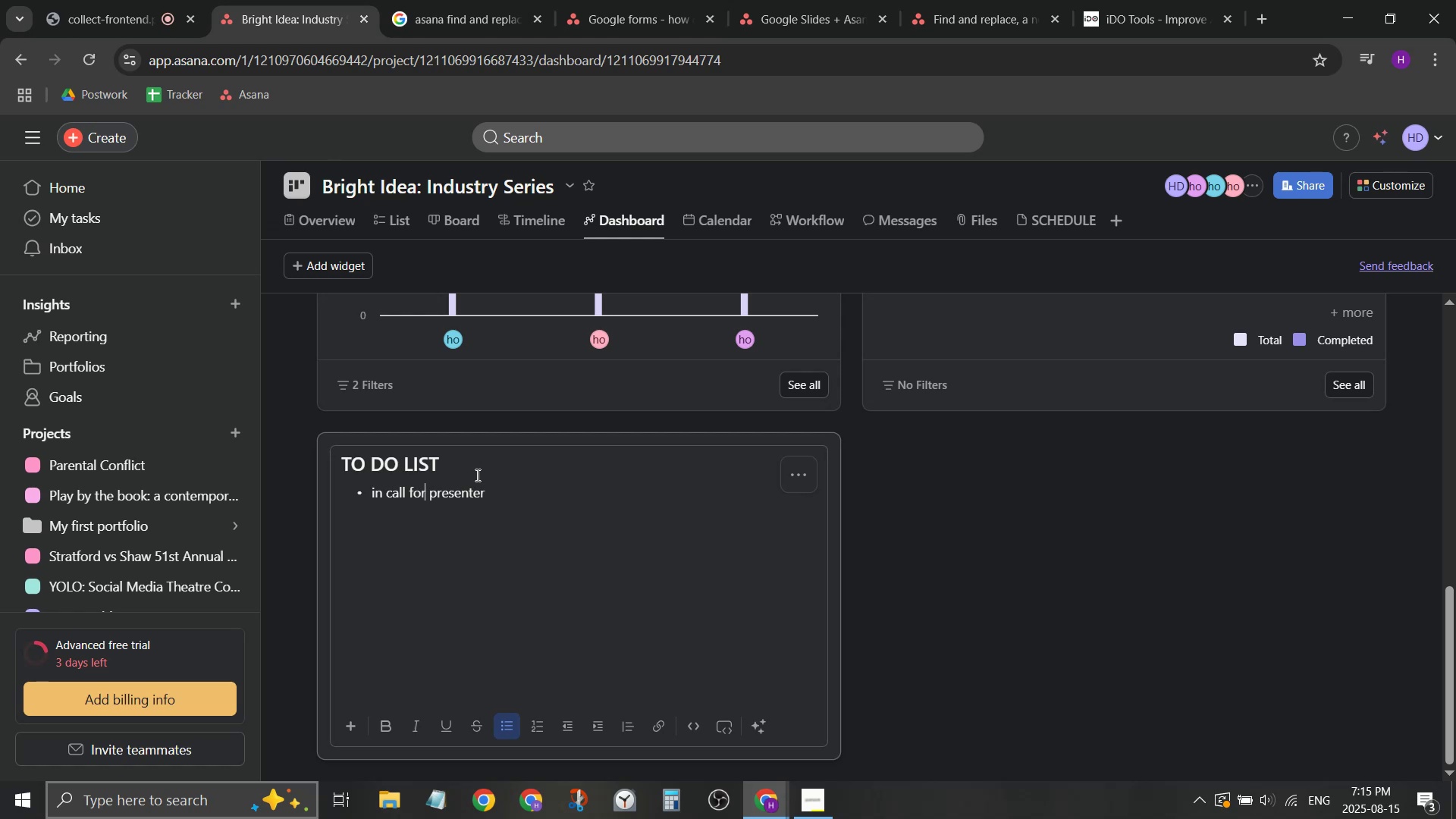 
type( worksop)
key(Backspace)
key(Backspace)
type(hop)
 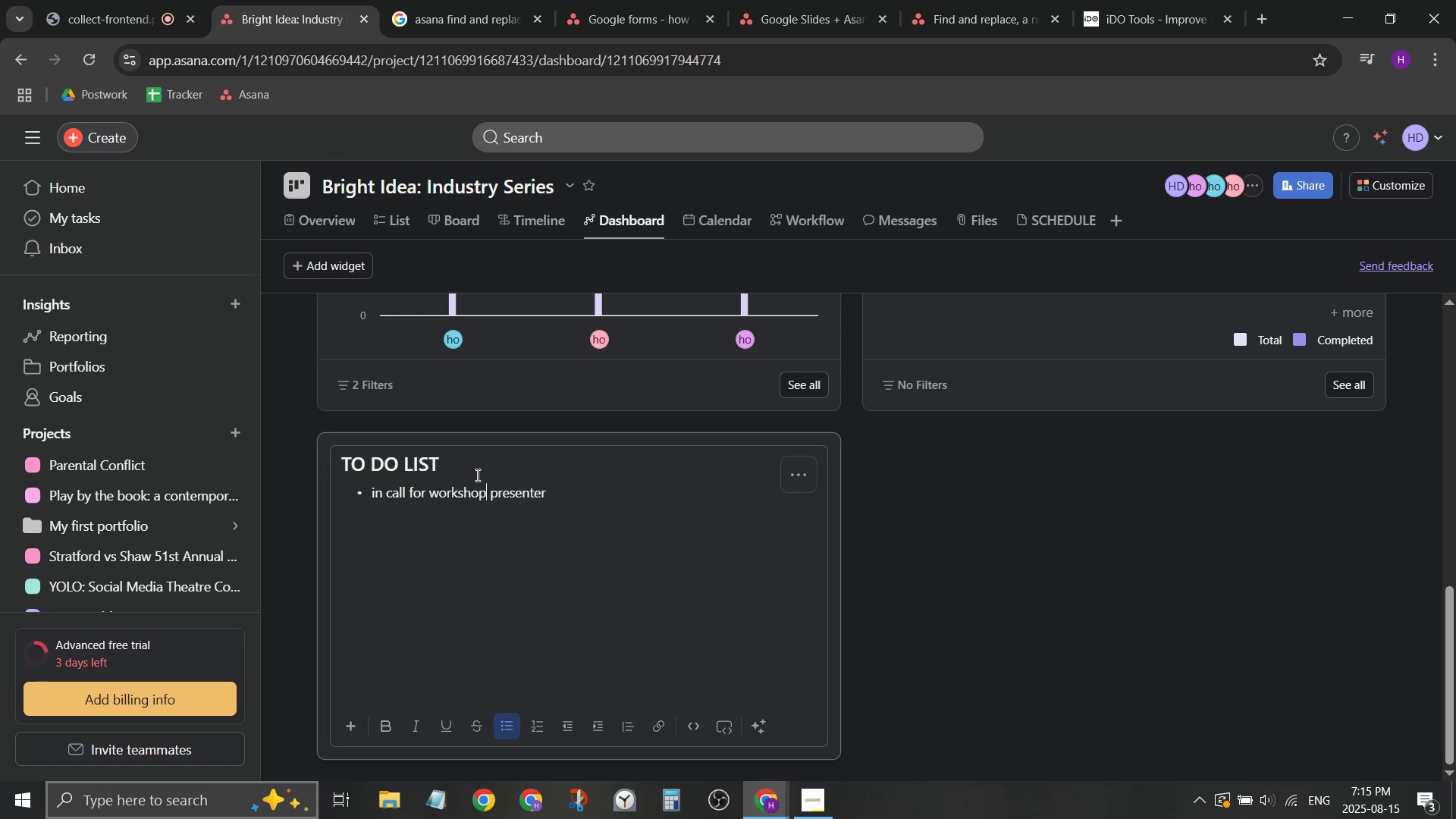 
key(ArrowDown)
 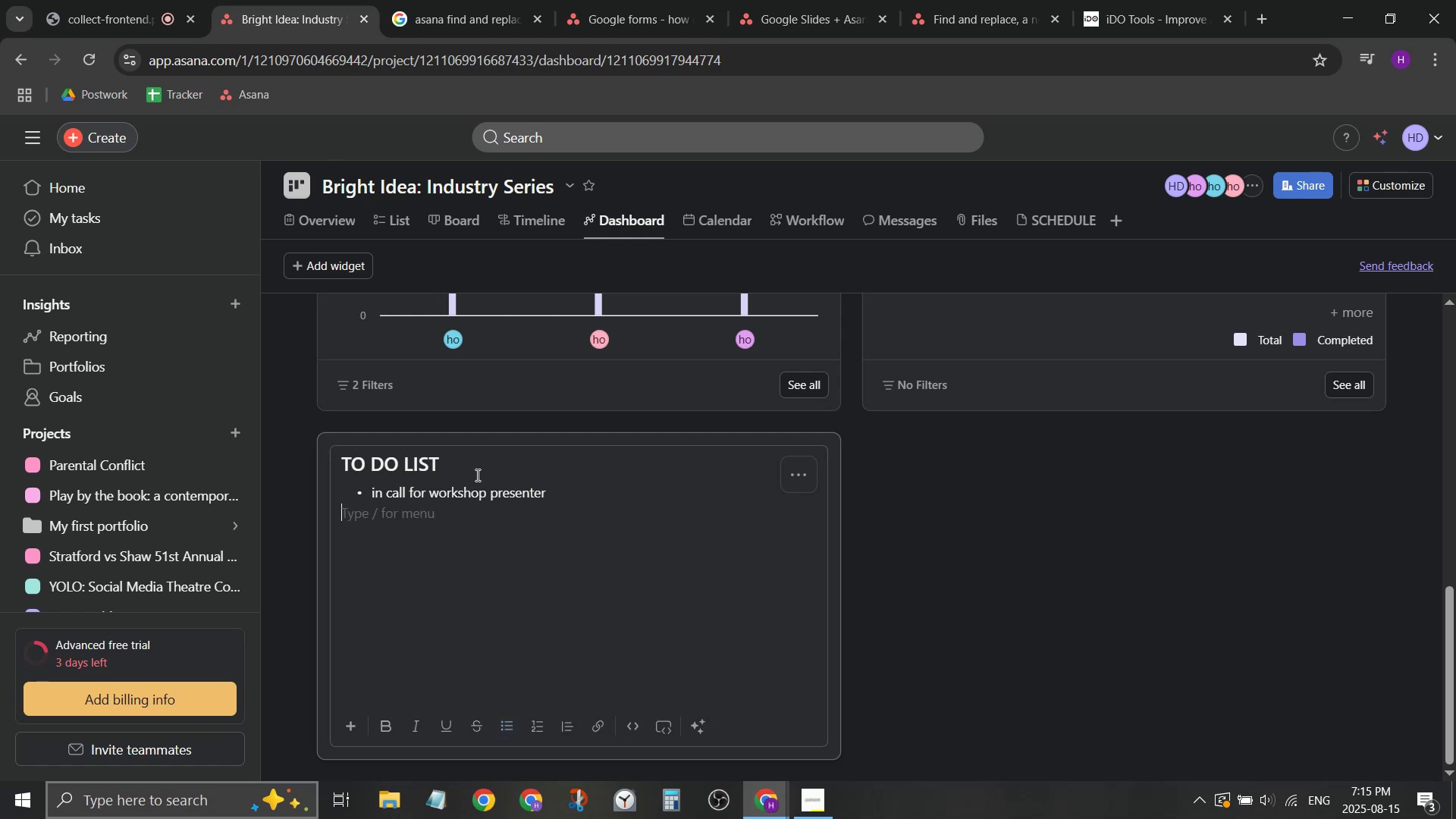 
key(ArrowLeft)
 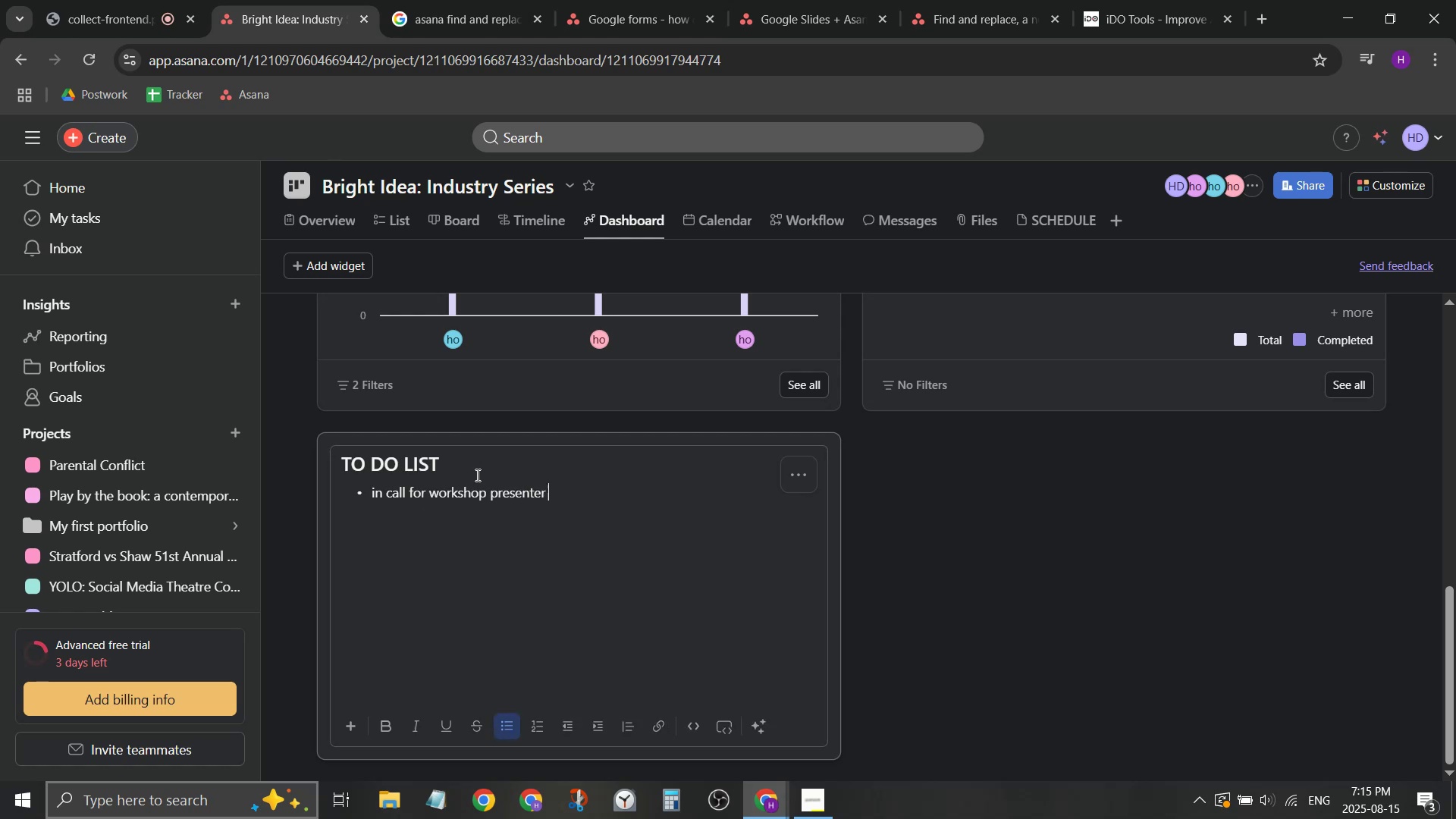 
type(form -in)
key(Backspace)
key(Backspace)
type( inlcude )
key(Backspace)
key(Backspace)
key(Backspace)
key(Backspace)
key(Backspace)
key(Backspace)
key(Backspace)
type(c)
key(Backspace)
type(nclude blir)
key(Backspace)
type(urb)
key(Backspace)
key(Backspace)
key(Backspace)
key(Backspace)
key(Backspace)
type(urb)
key(Backspace)
key(Backspace)
key(Backspace)
key(Backspace)
type(l)
key(Backspace)
type(blurb and intr)
key(Backspace)
type(erested to s)
key(Backspace)
type(be considered fro )
key(Backspace)
key(Backspace)
key(Backspace)
type(ro )
key(Backspace)
key(Backspace)
key(Backspace)
type(or ar)
key(Backspace)
key(Backspace)
key(Backspace)
type( ari)
key(Backspace)
type(tist alk)
 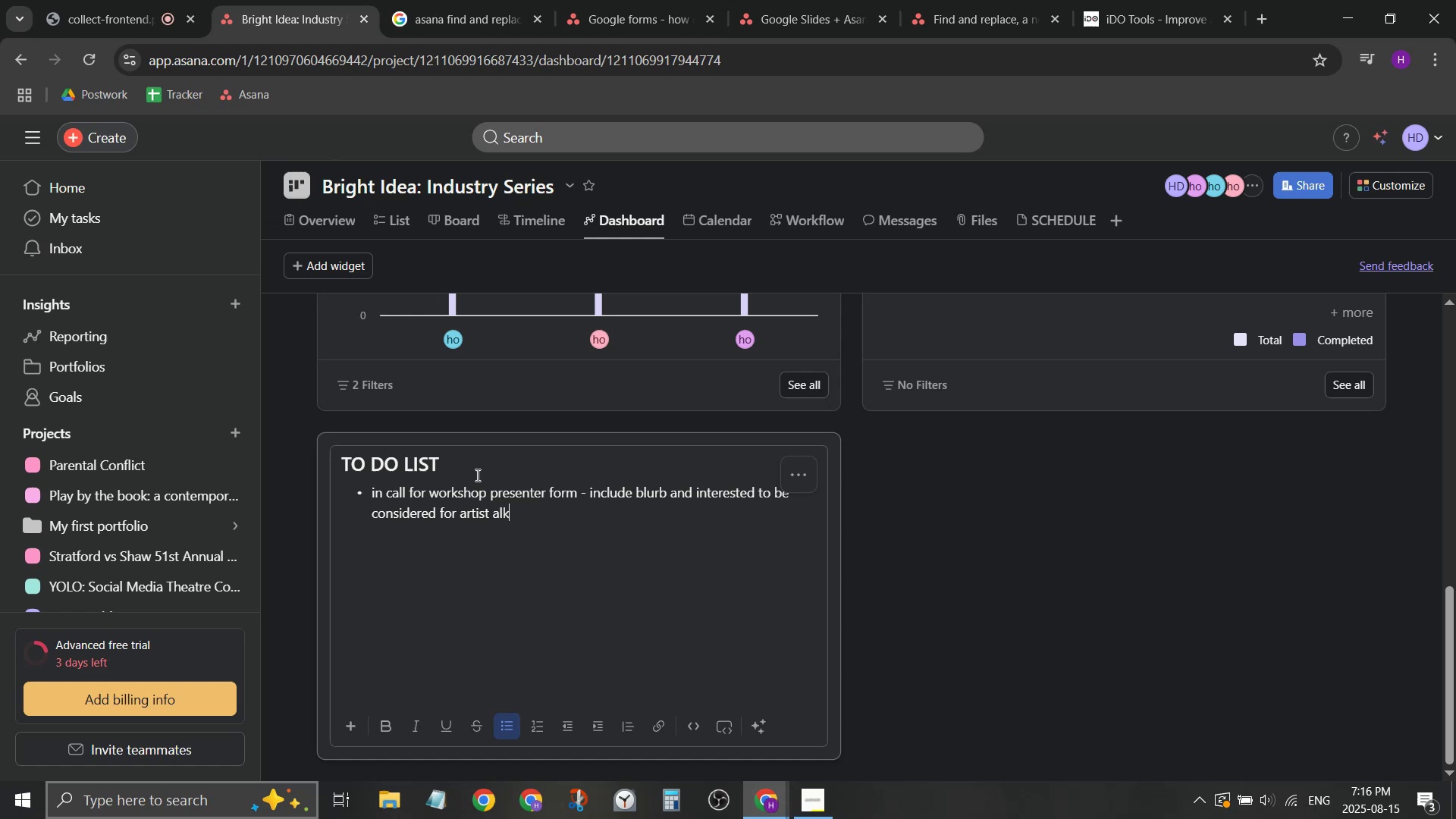 
key(Enter)
 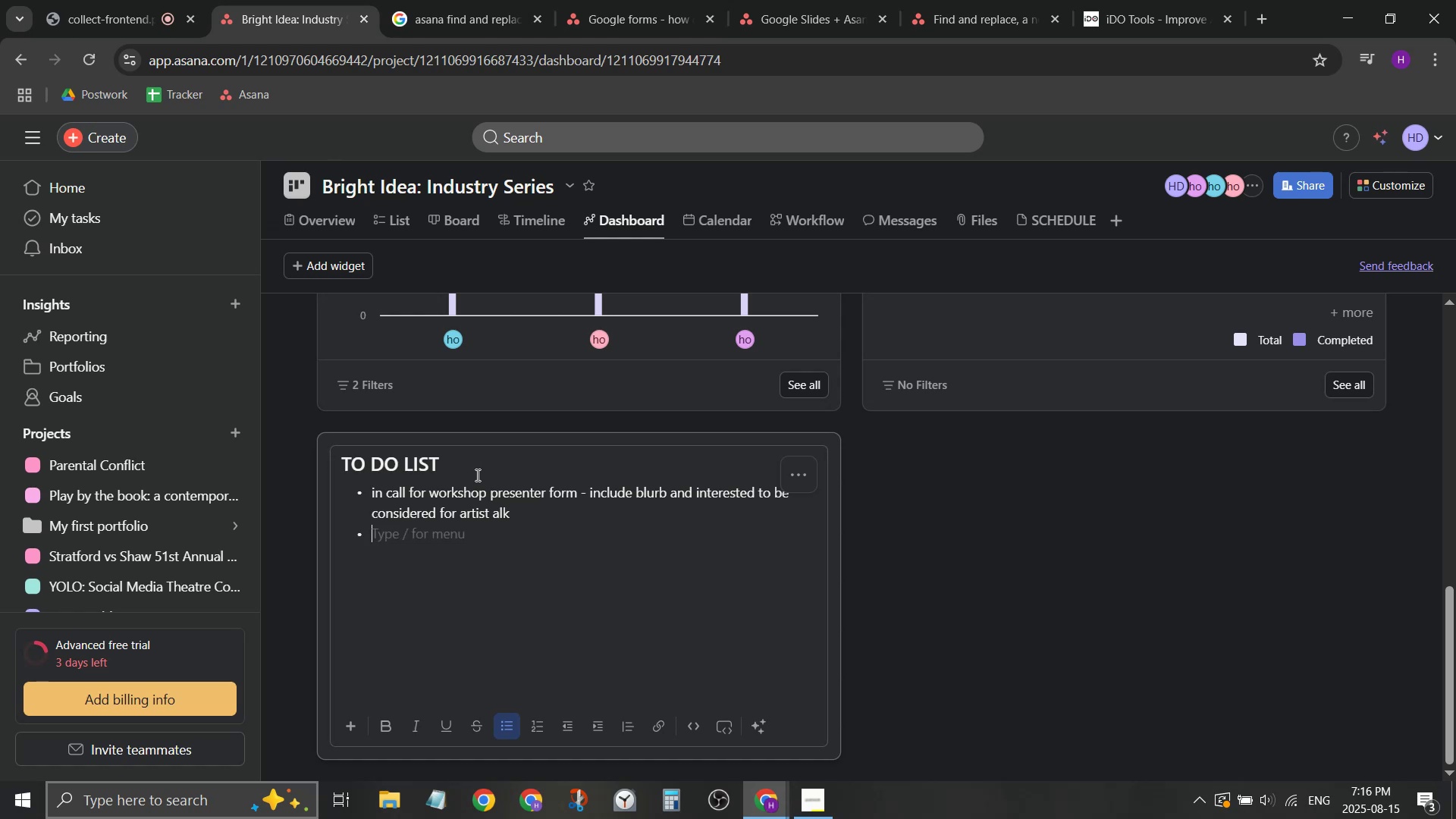 
key(Backspace)
key(Backspace)
key(Backspace)
key(Backspace)
key(Backspace)
type(walk)
 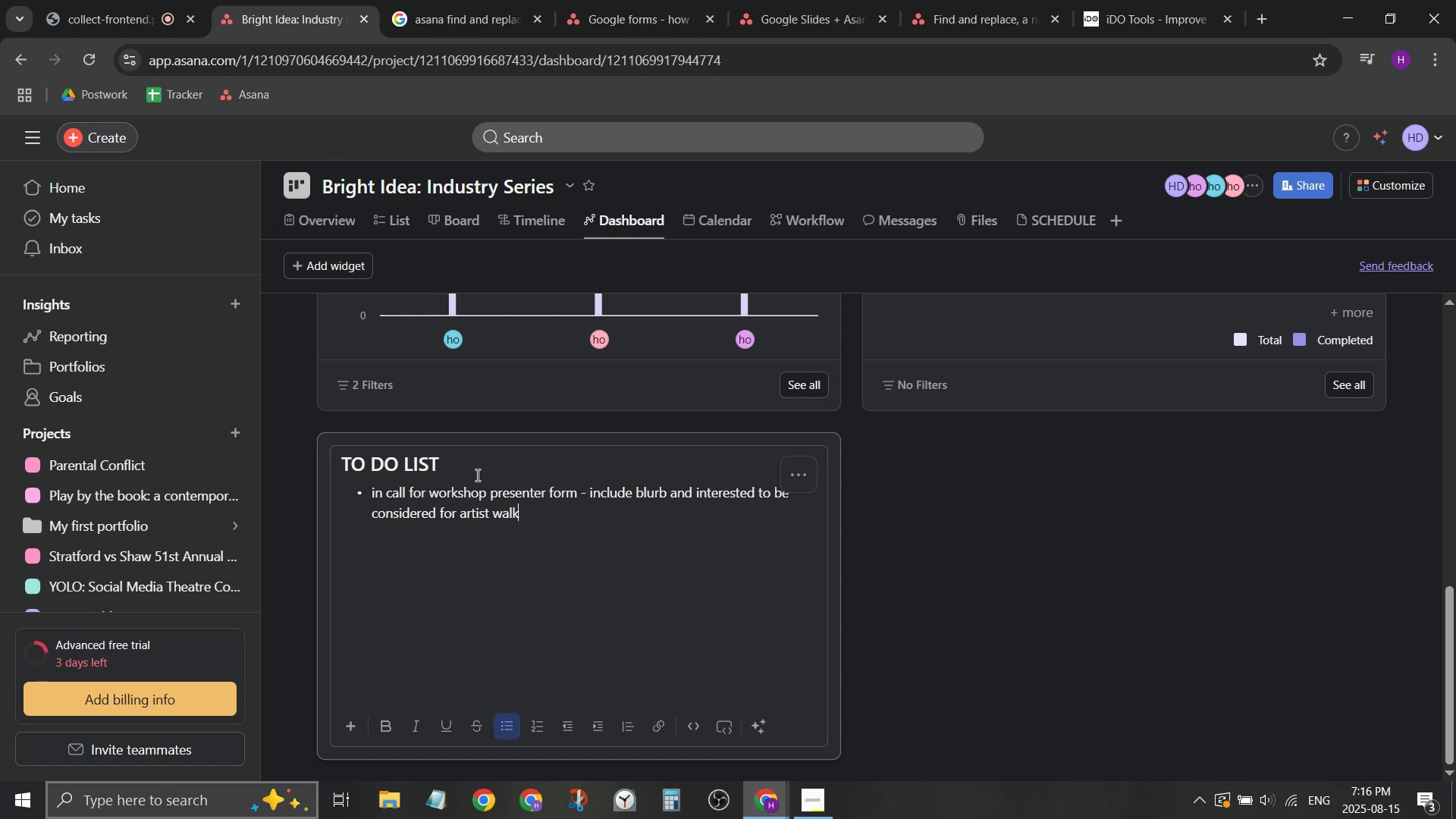 
key(Enter)
 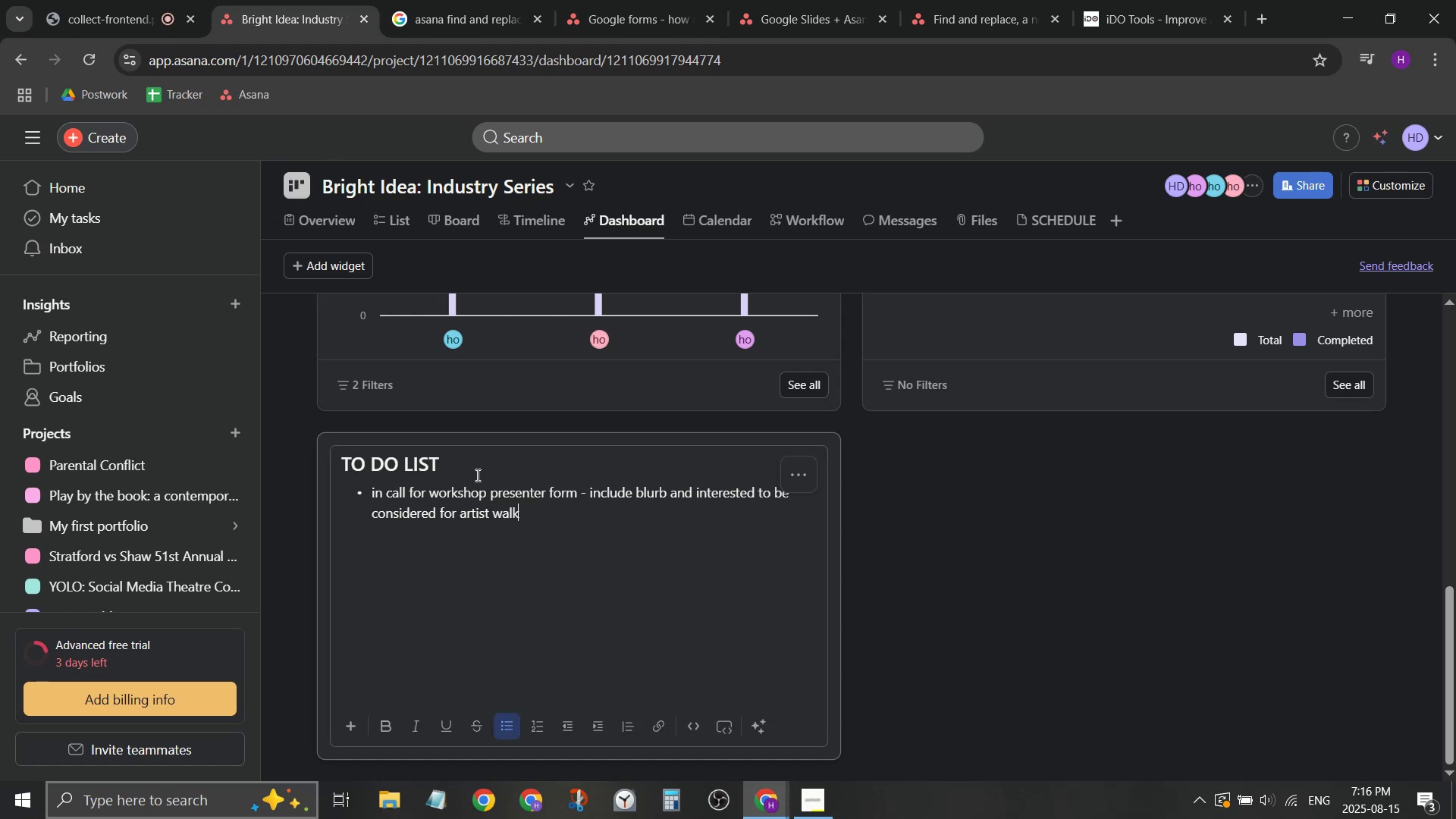 
key(Backslash)
 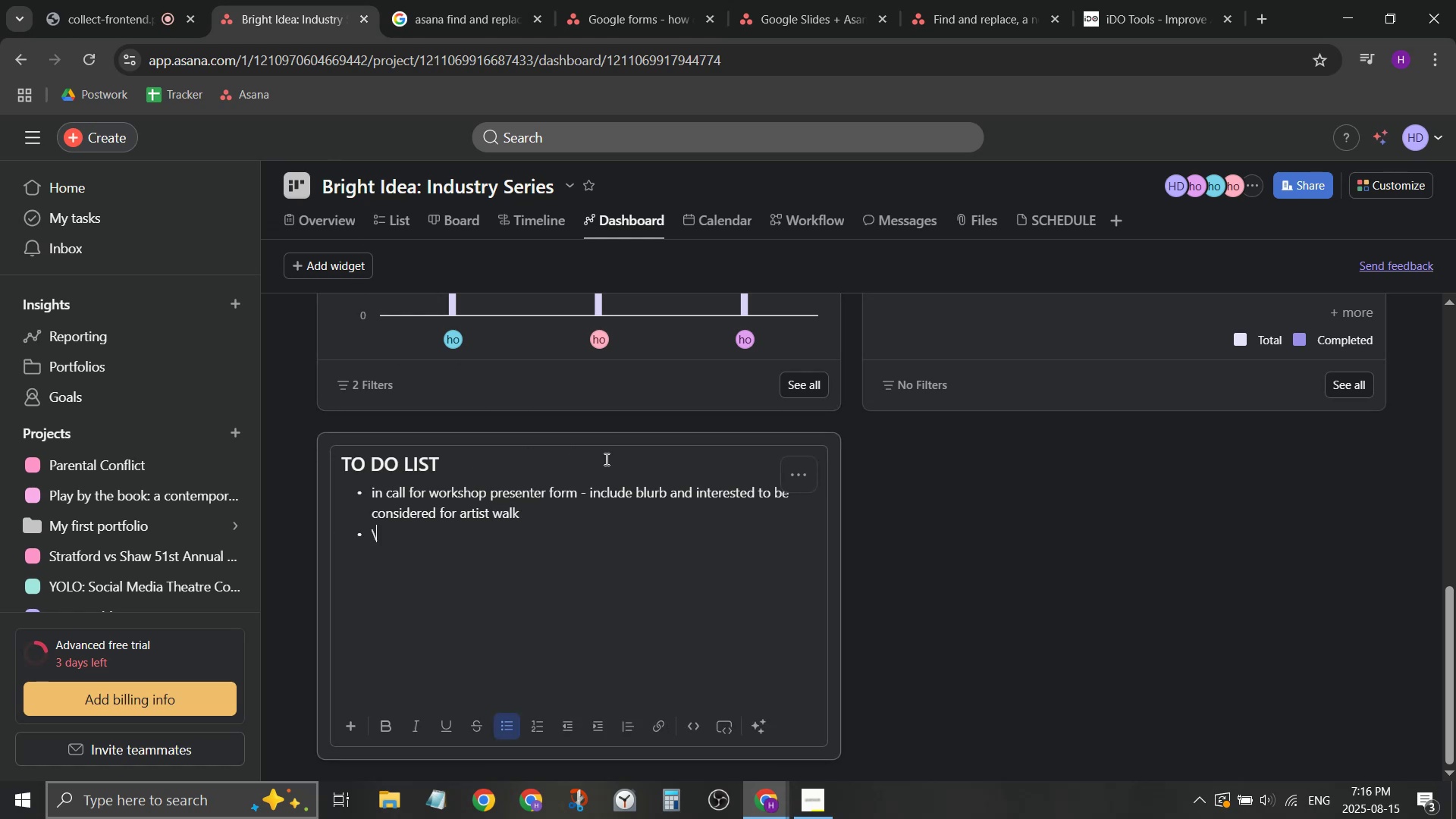 
left_click_drag(start_coordinate=[623, 438], to_coordinate=[560, 341])
 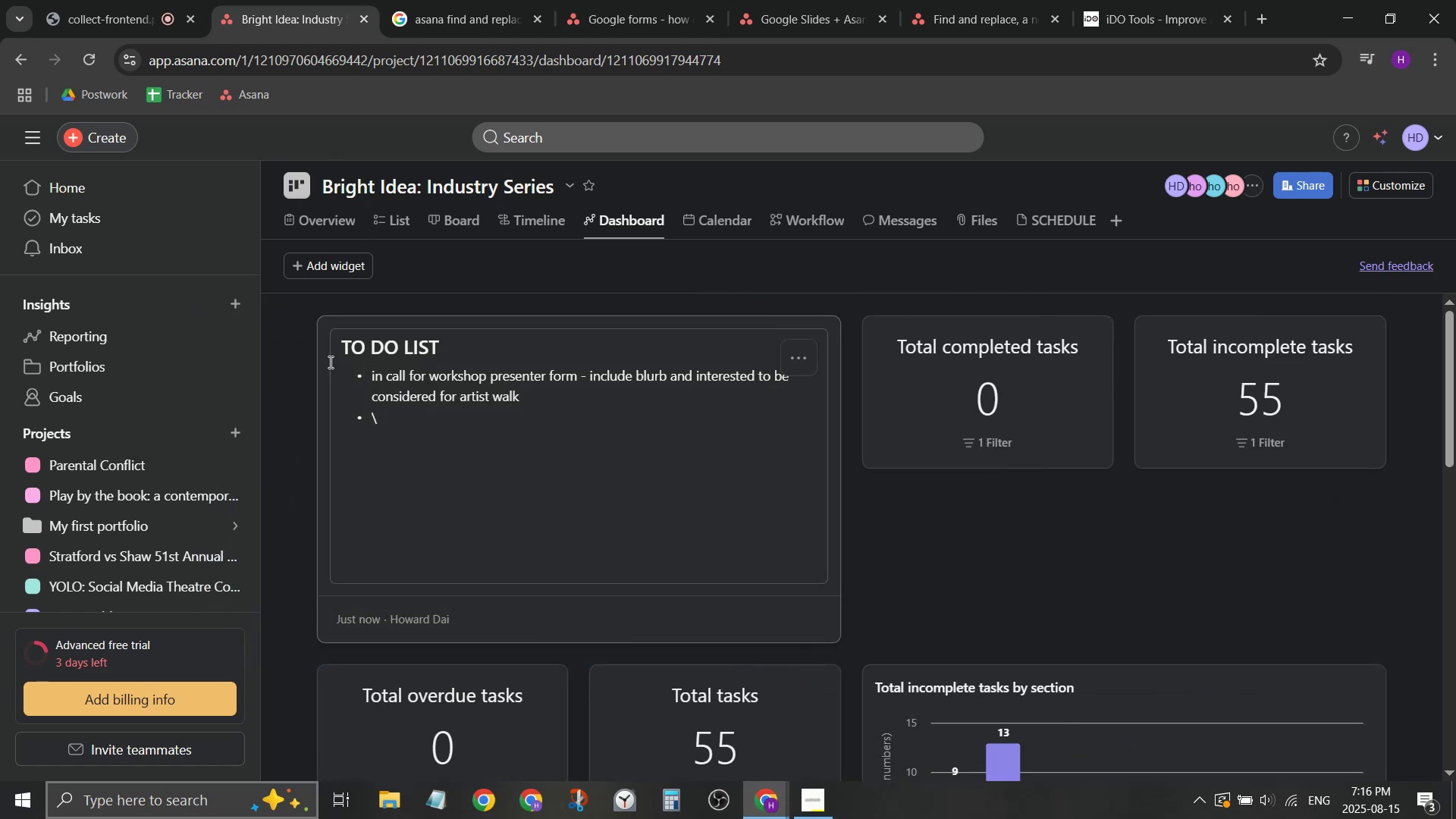 
left_click([337, 206])
 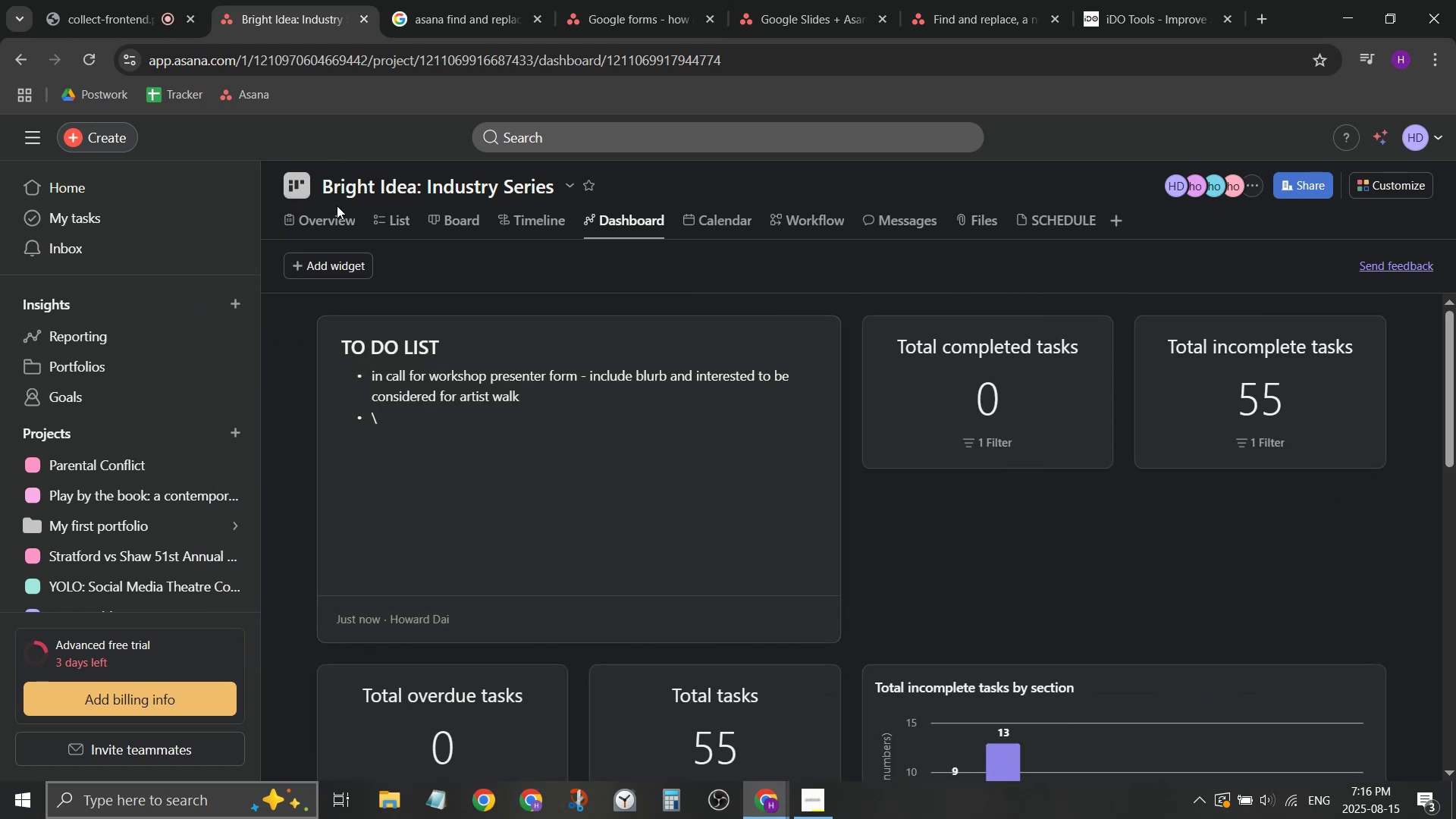 
left_click([345, 227])
 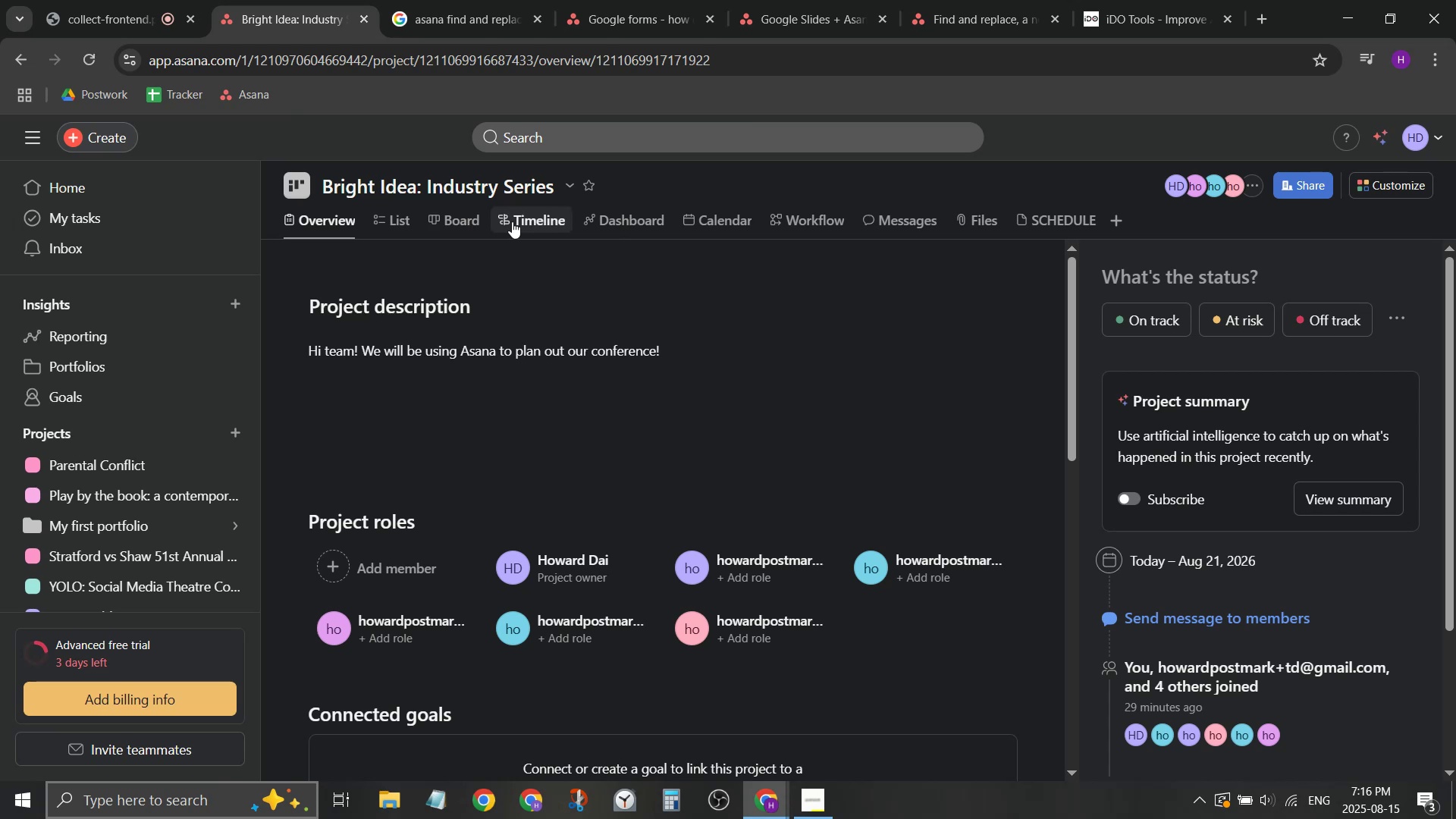 
scroll: coordinate [500, 375], scroll_direction: down, amount: 3.0
 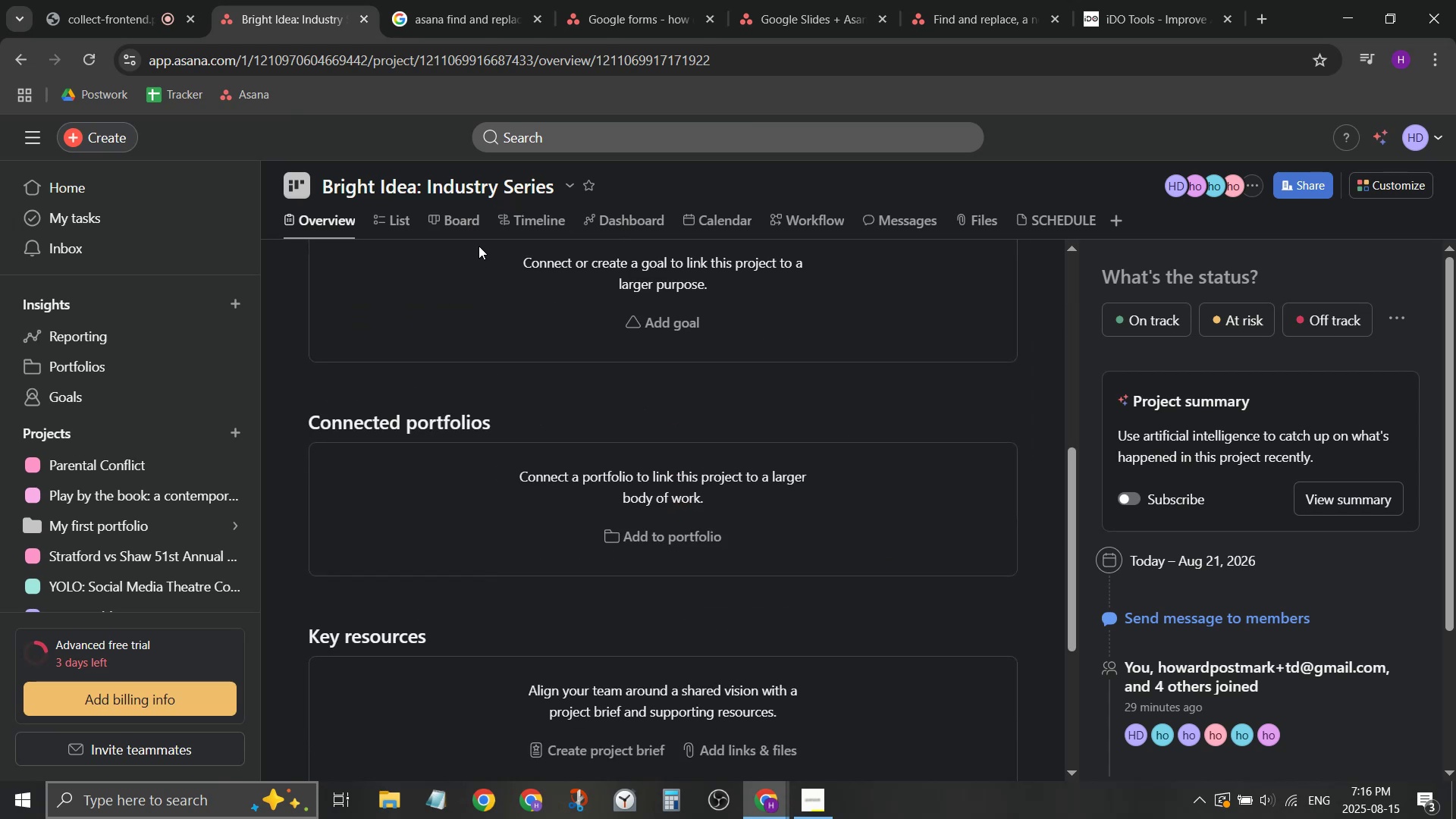 
left_click([471, 222])
 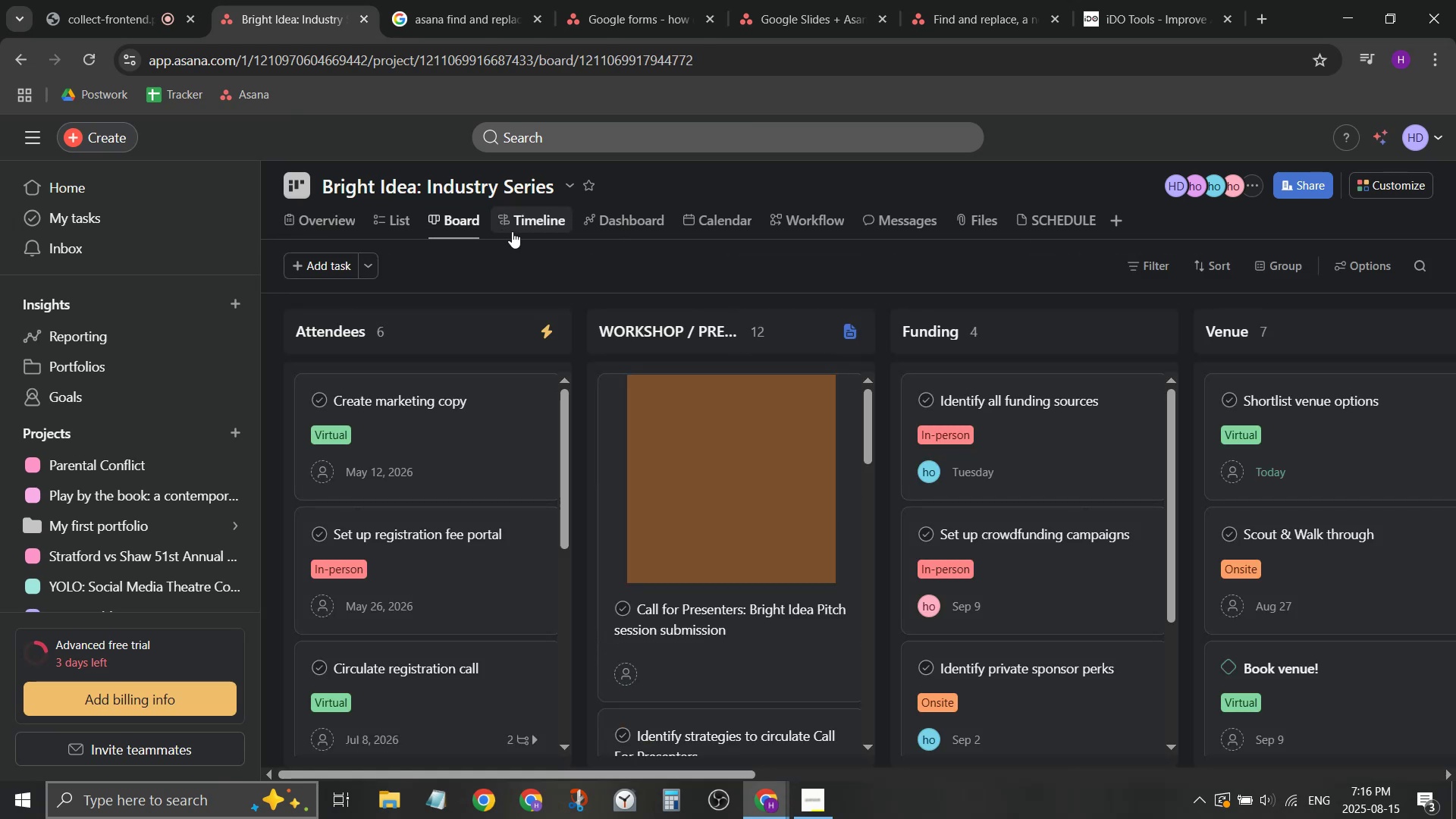 
left_click_drag(start_coordinate=[610, 231], to_coordinate=[520, 221])
 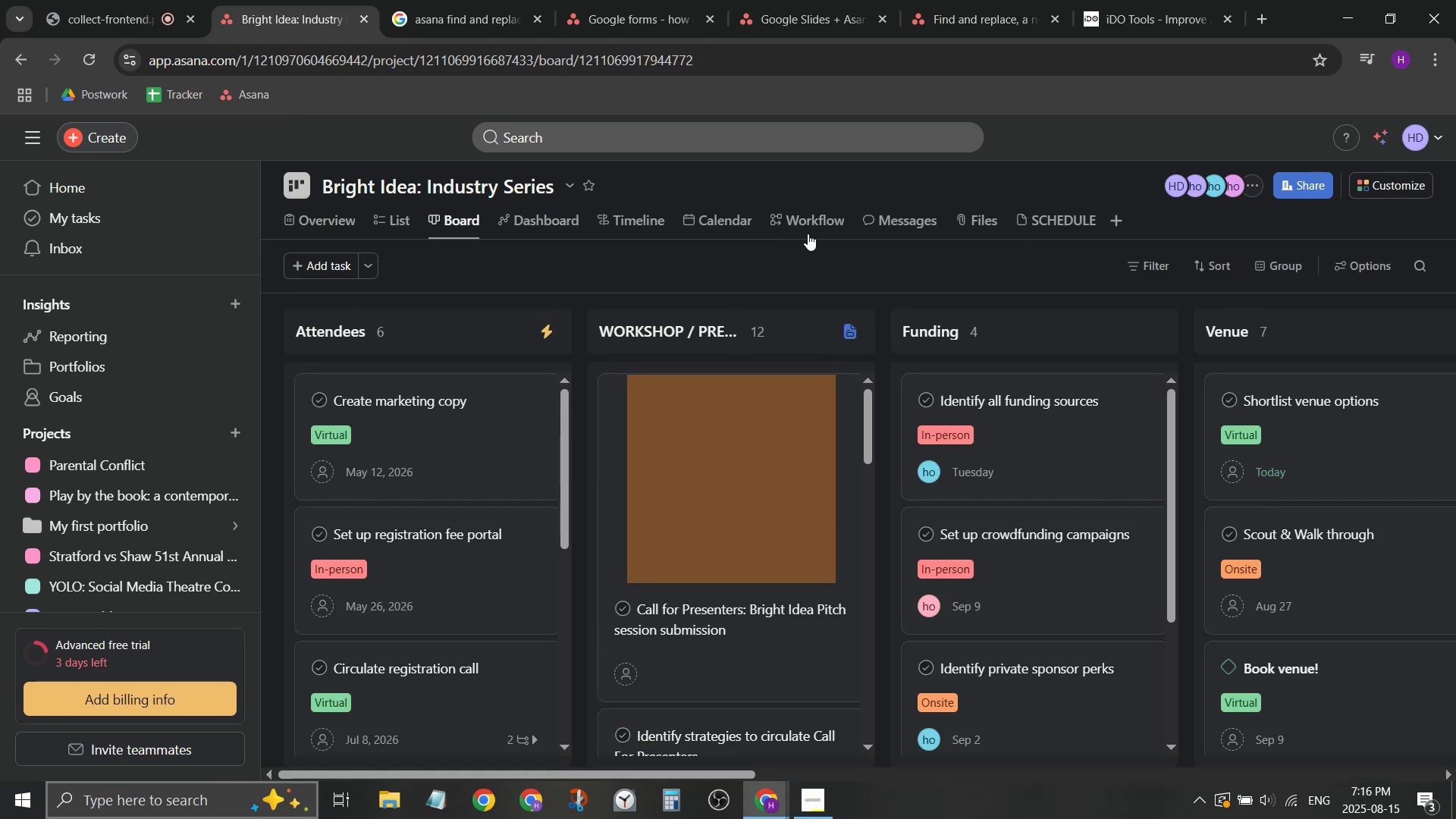 
left_click([808, 231])
 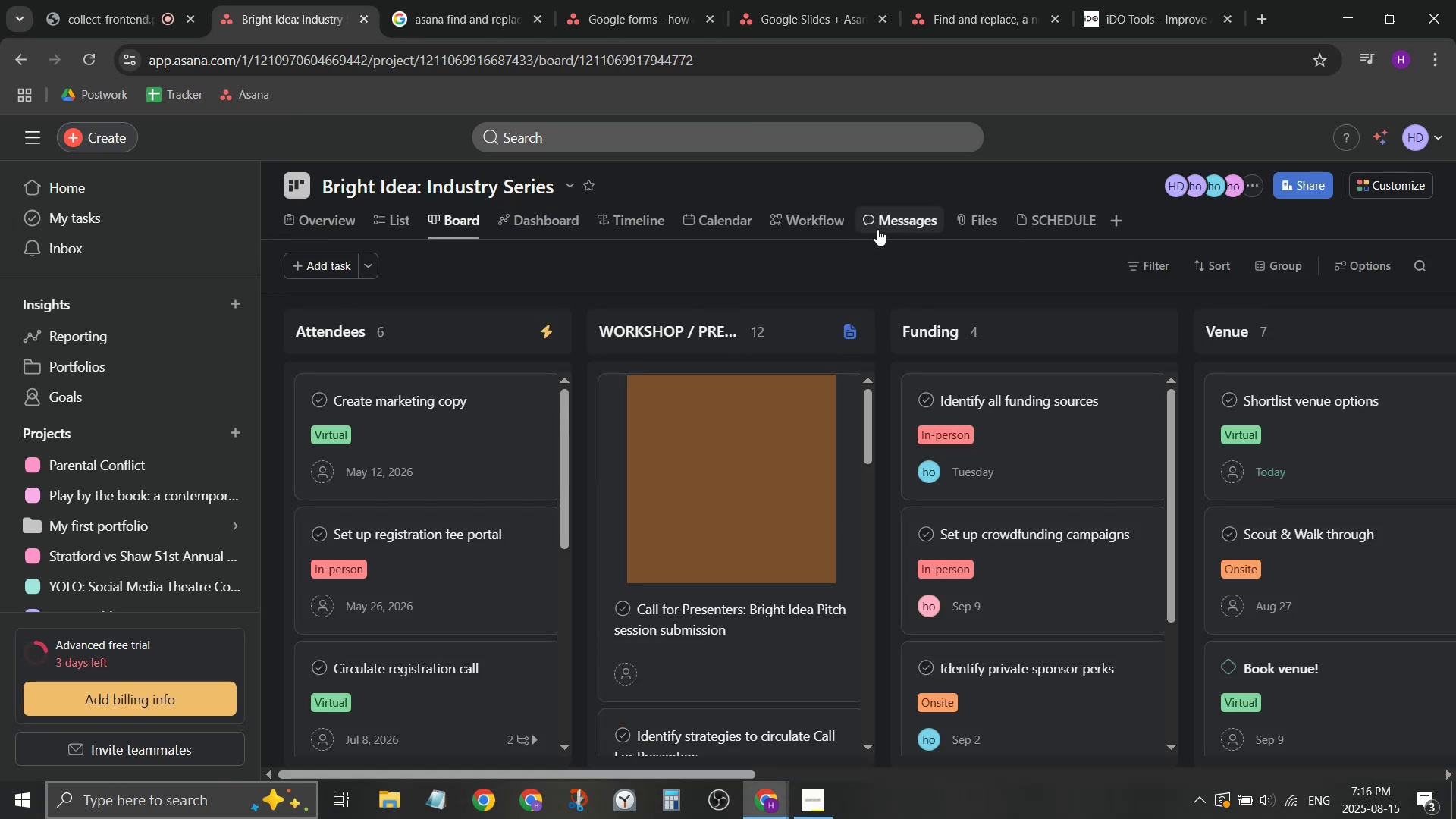 
left_click([880, 224])
 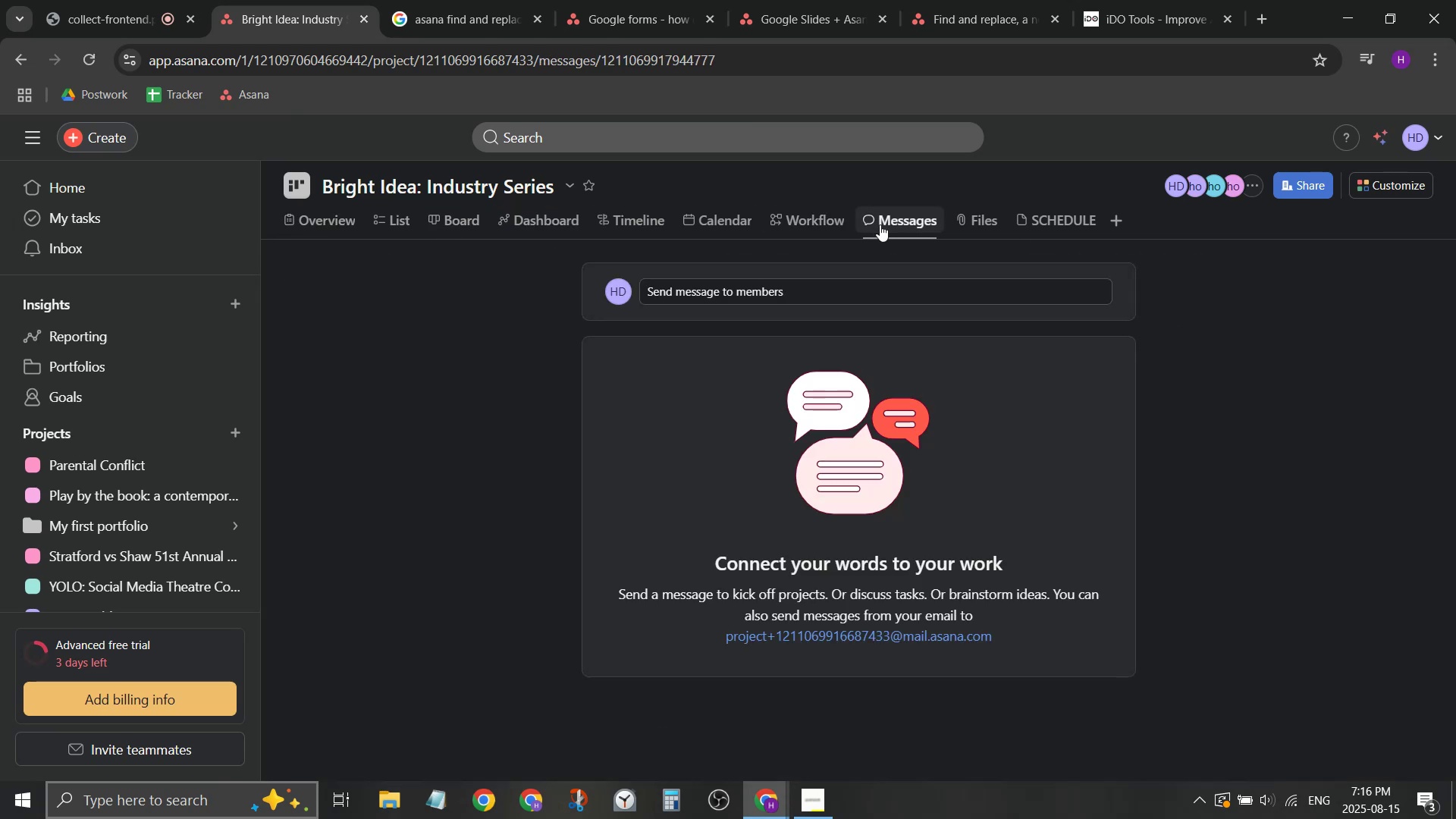 
right_click([880, 224])
 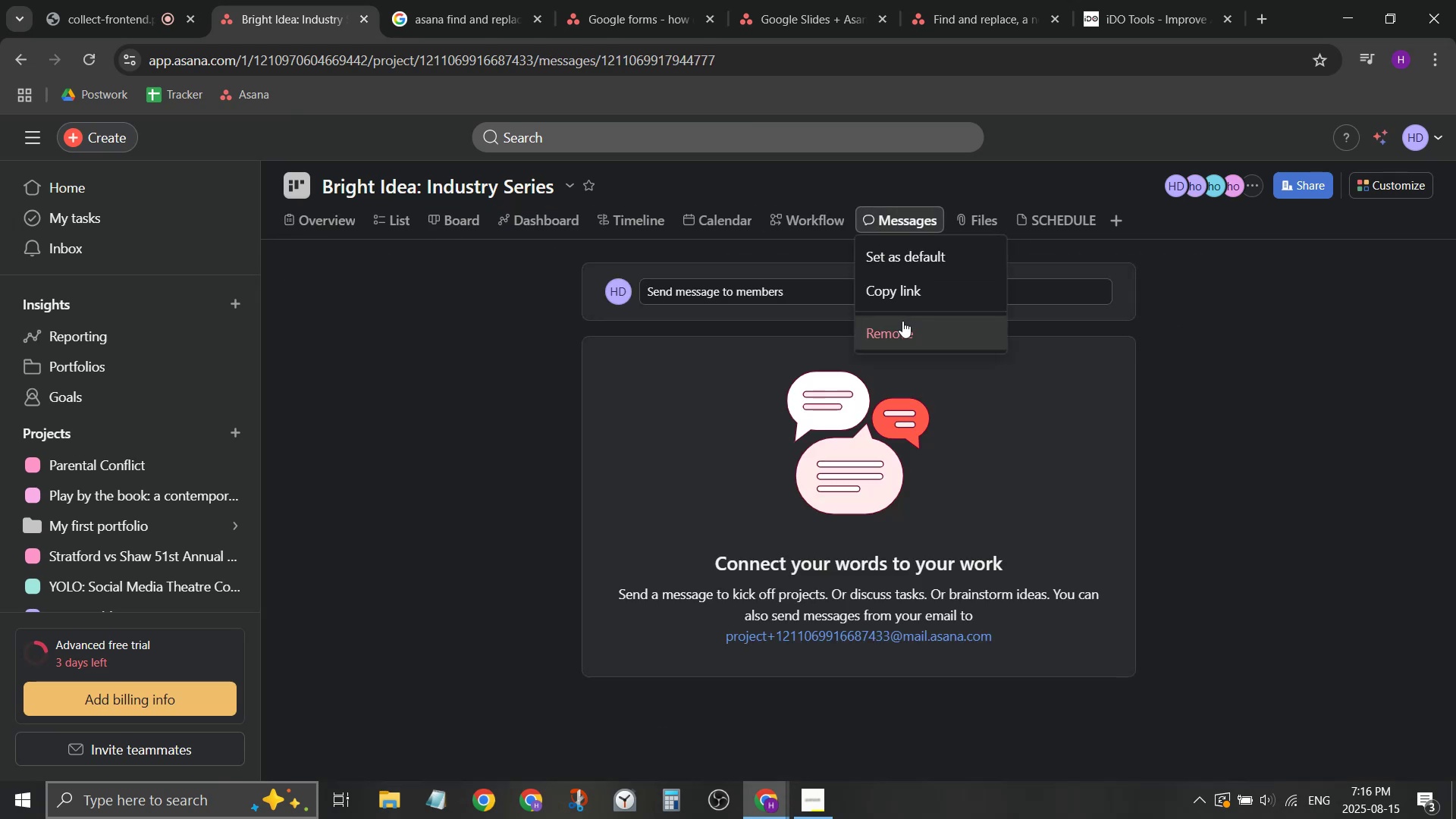 
left_click([902, 321])
 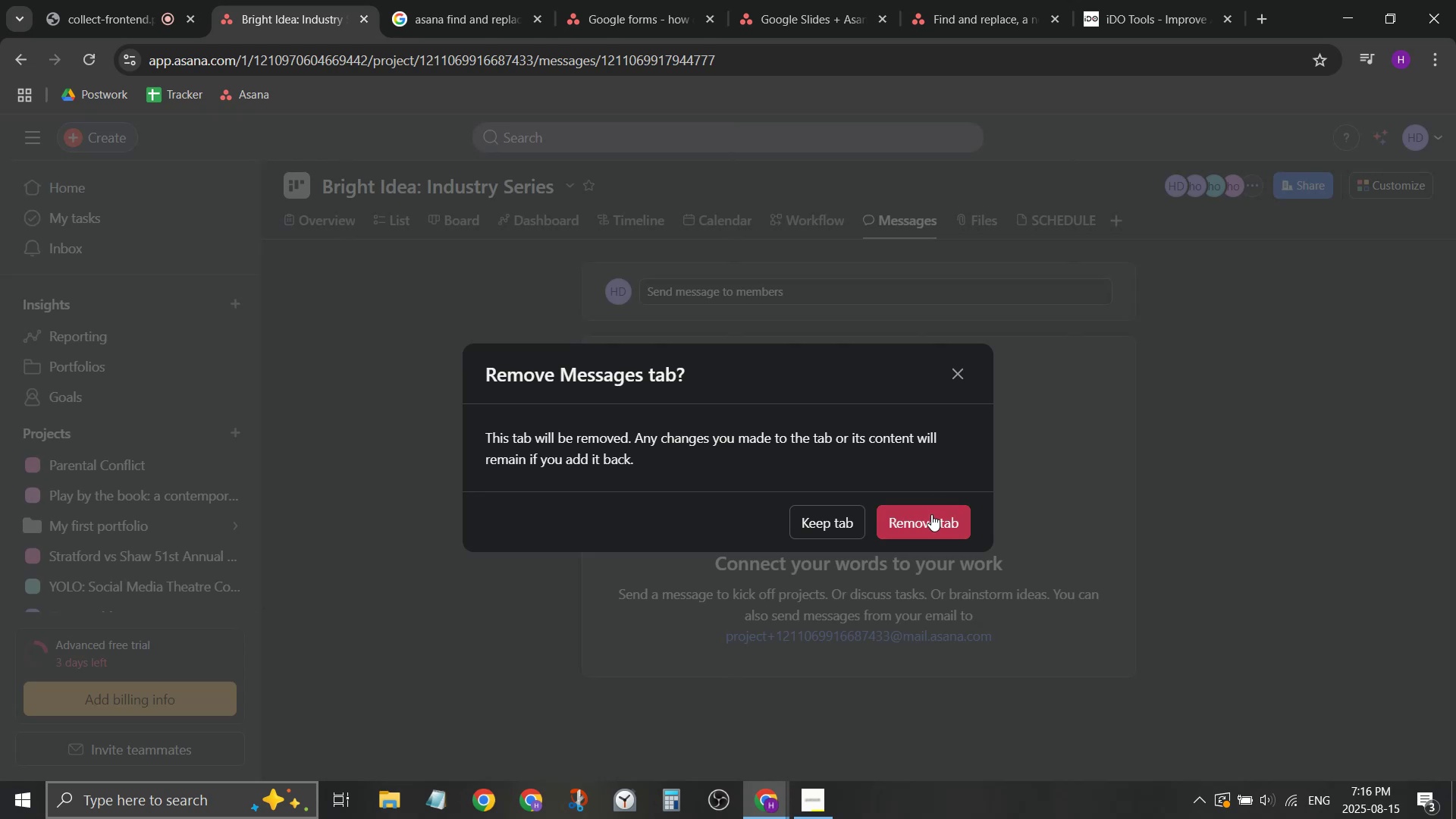 
left_click([931, 515])
 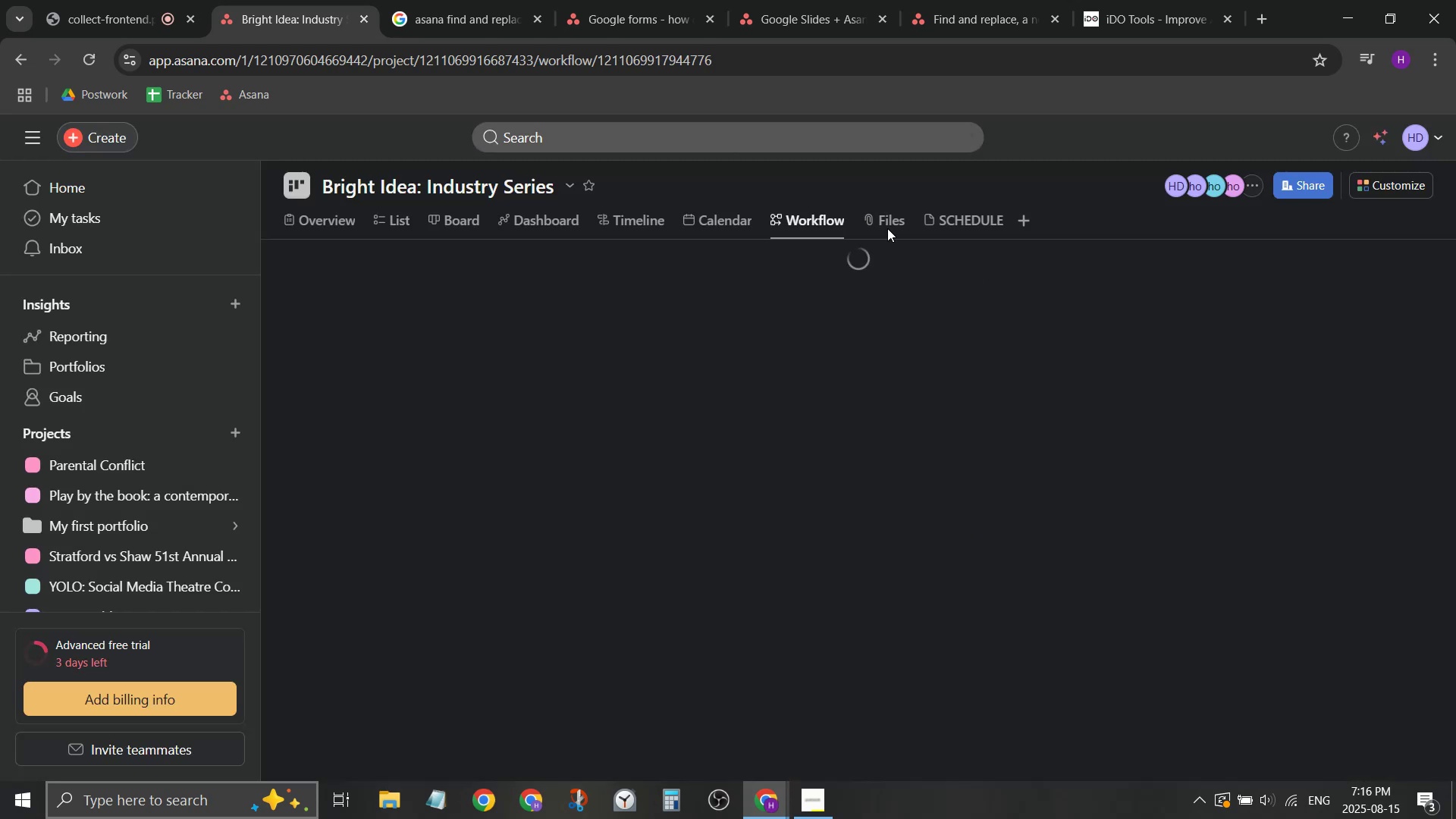 
double_click([893, 211])
 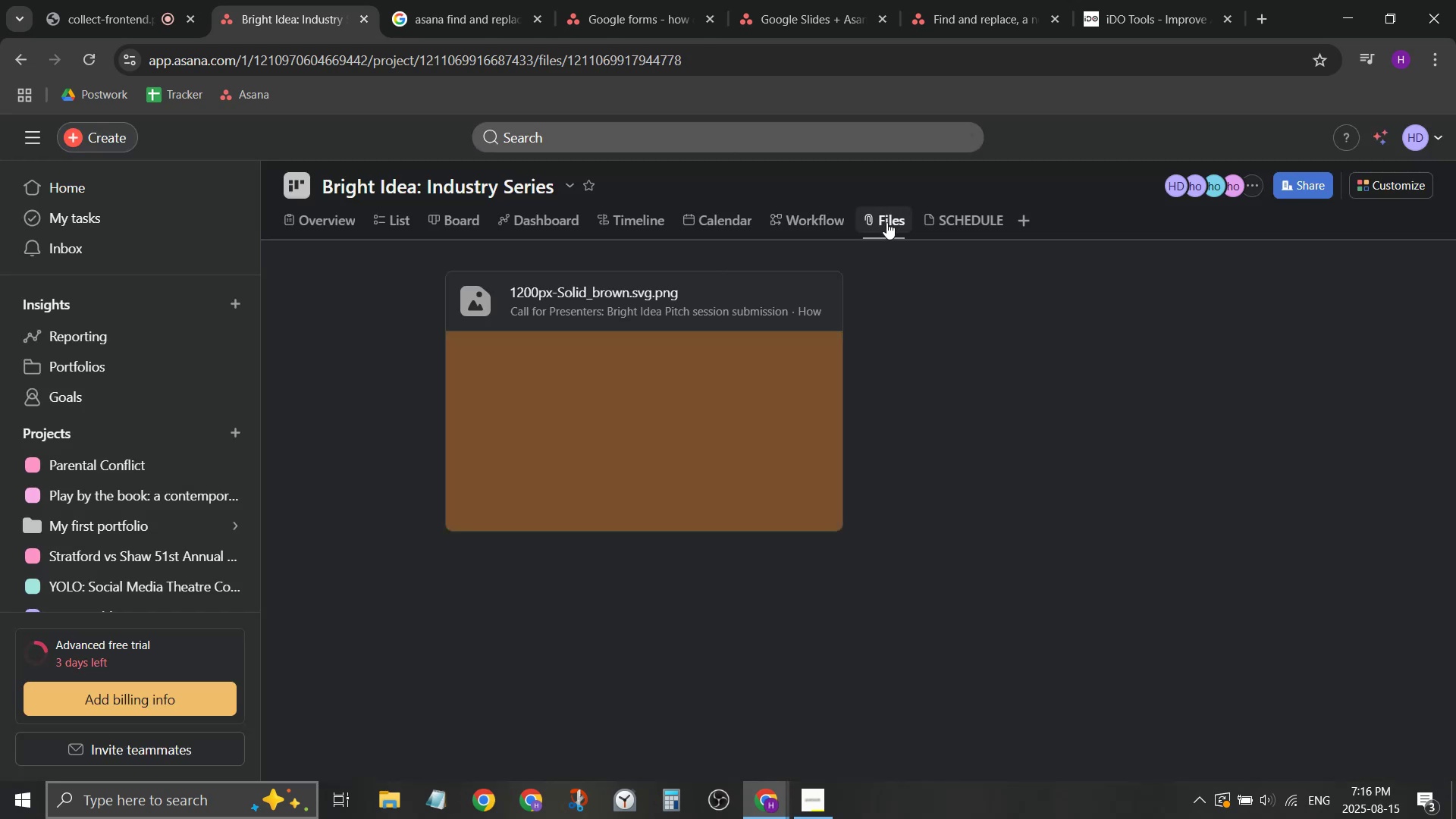 
right_click([886, 222])
 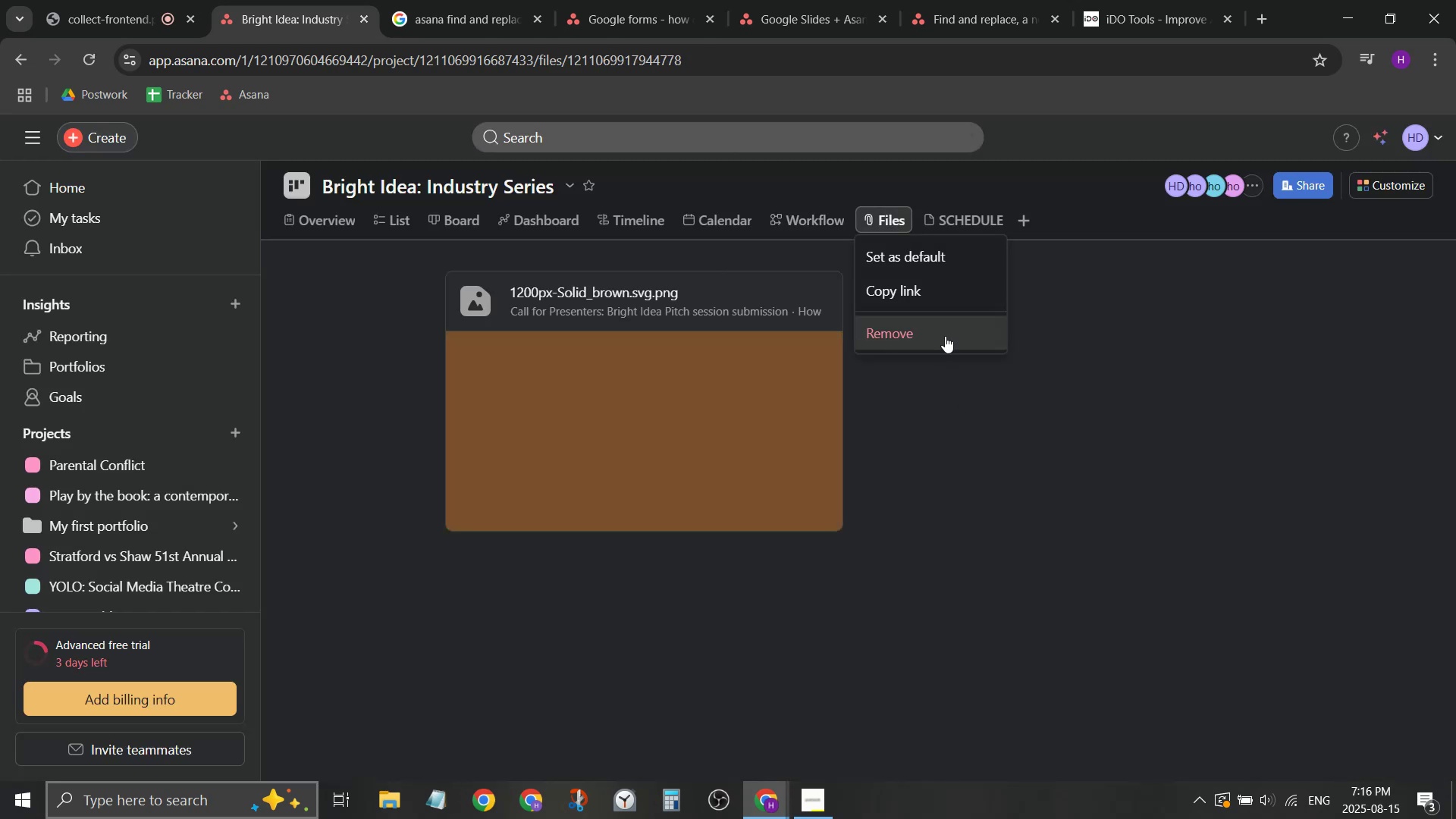 
left_click([945, 336])
 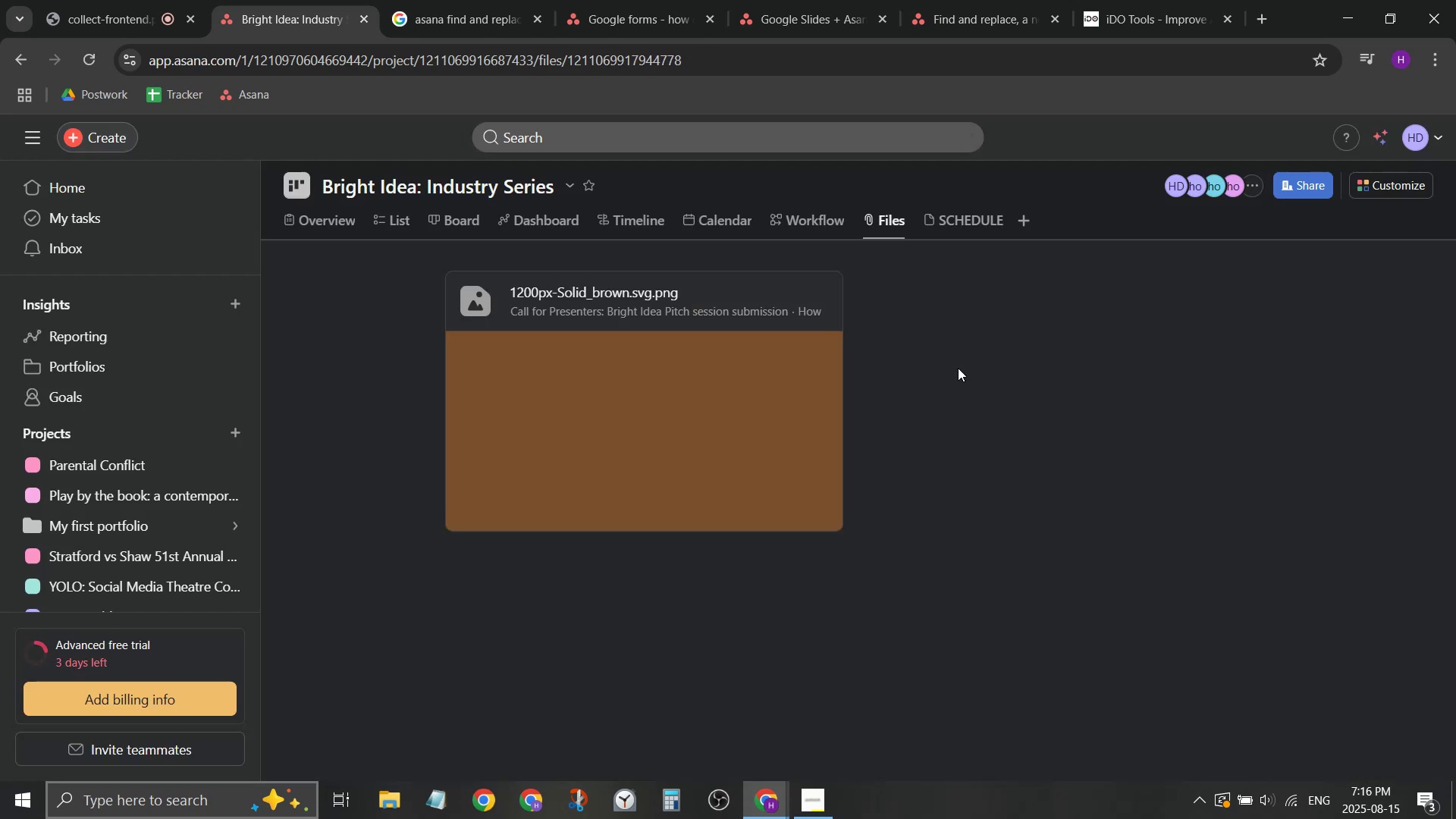 
double_click([826, 213])
 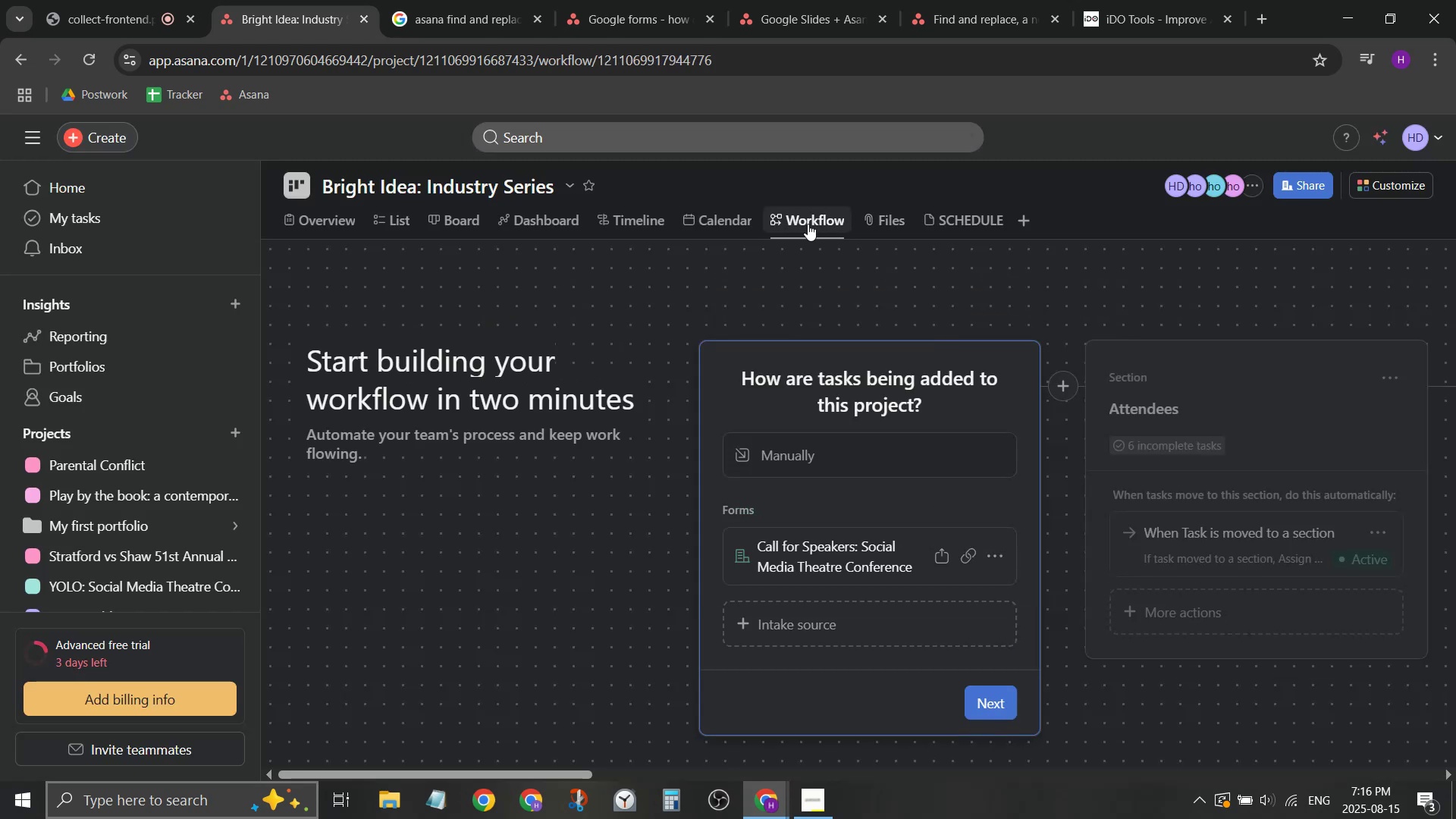 
right_click([808, 224])
 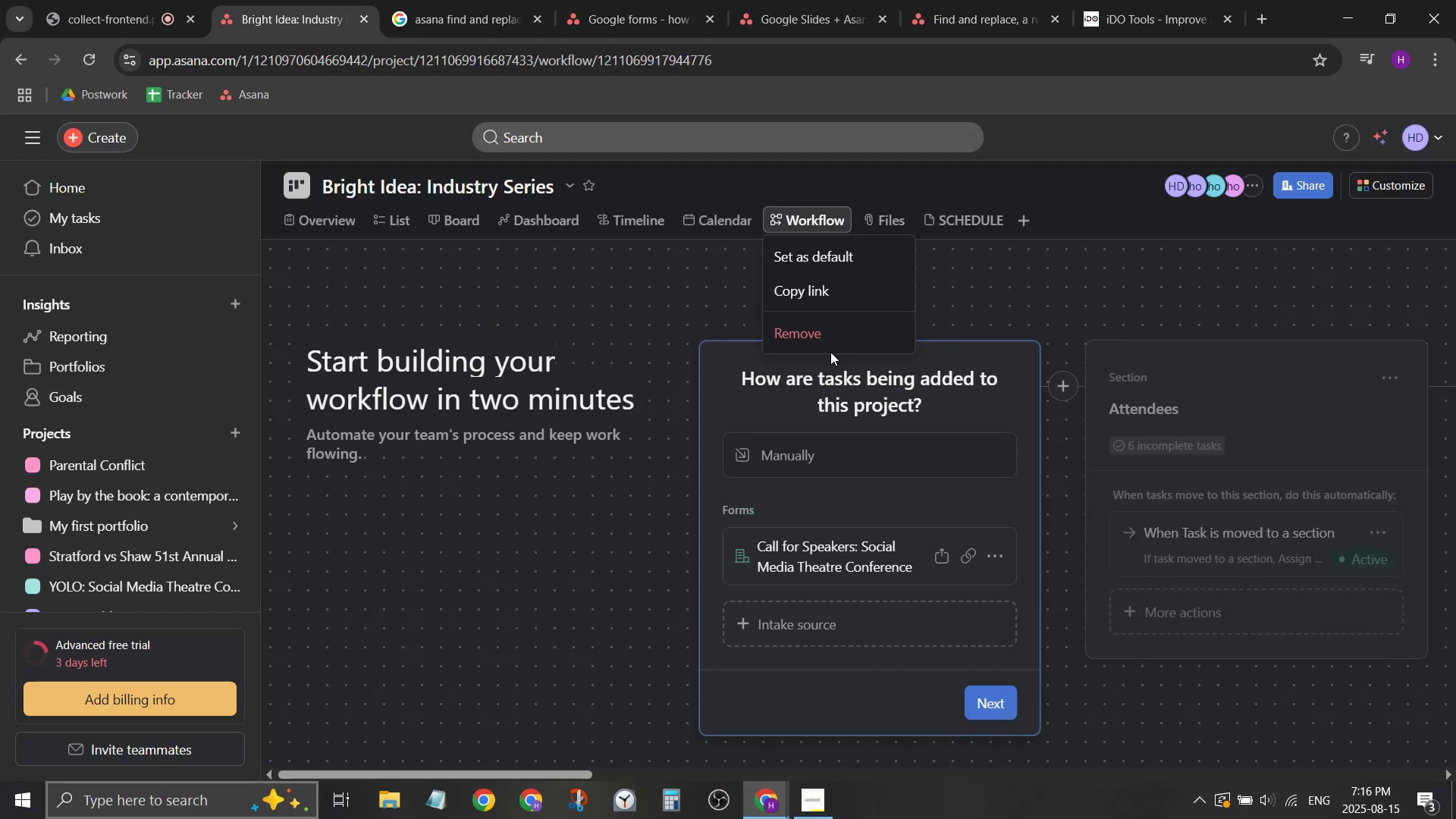 
left_click([833, 340])
 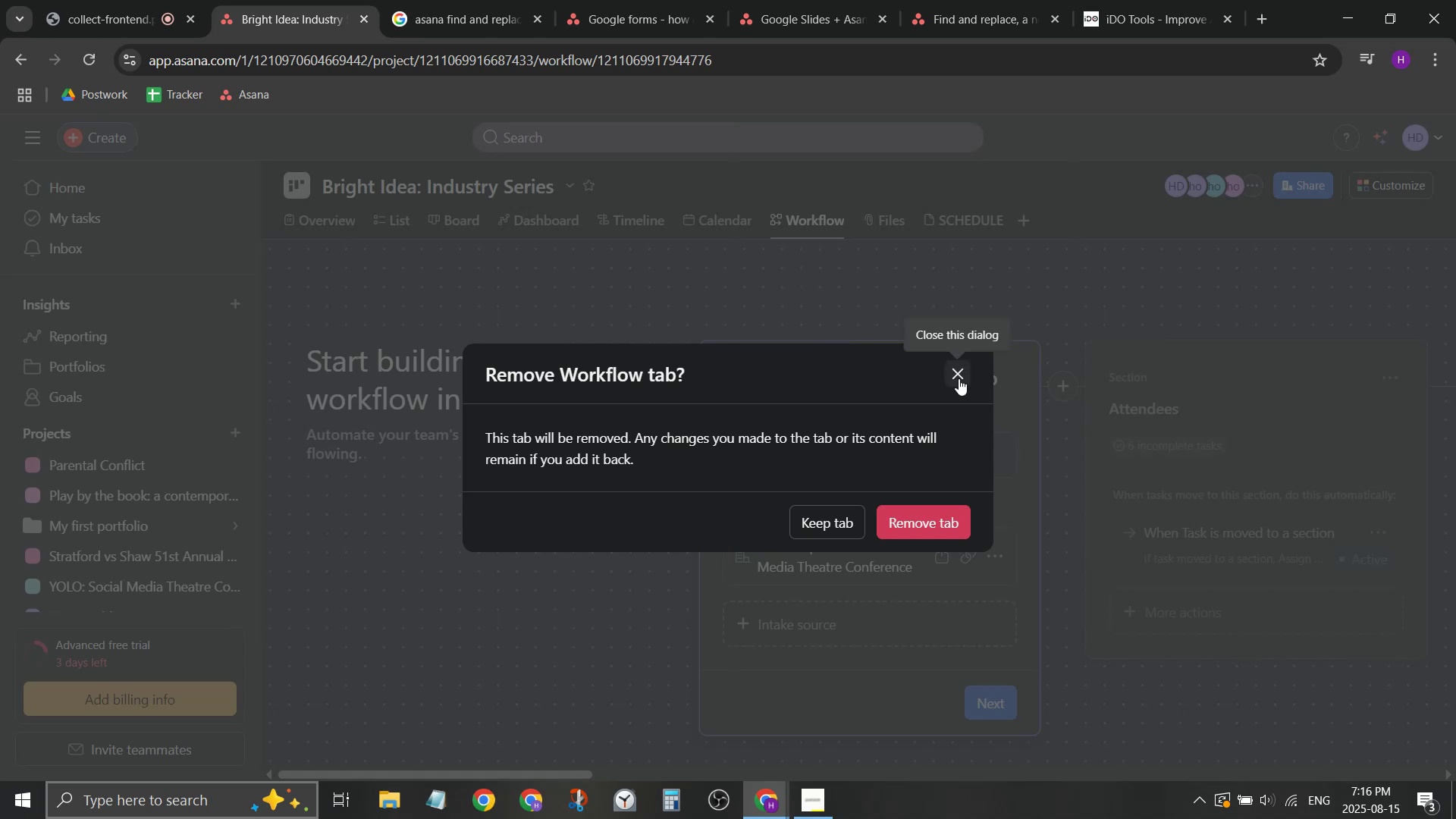 
left_click([963, 379])
 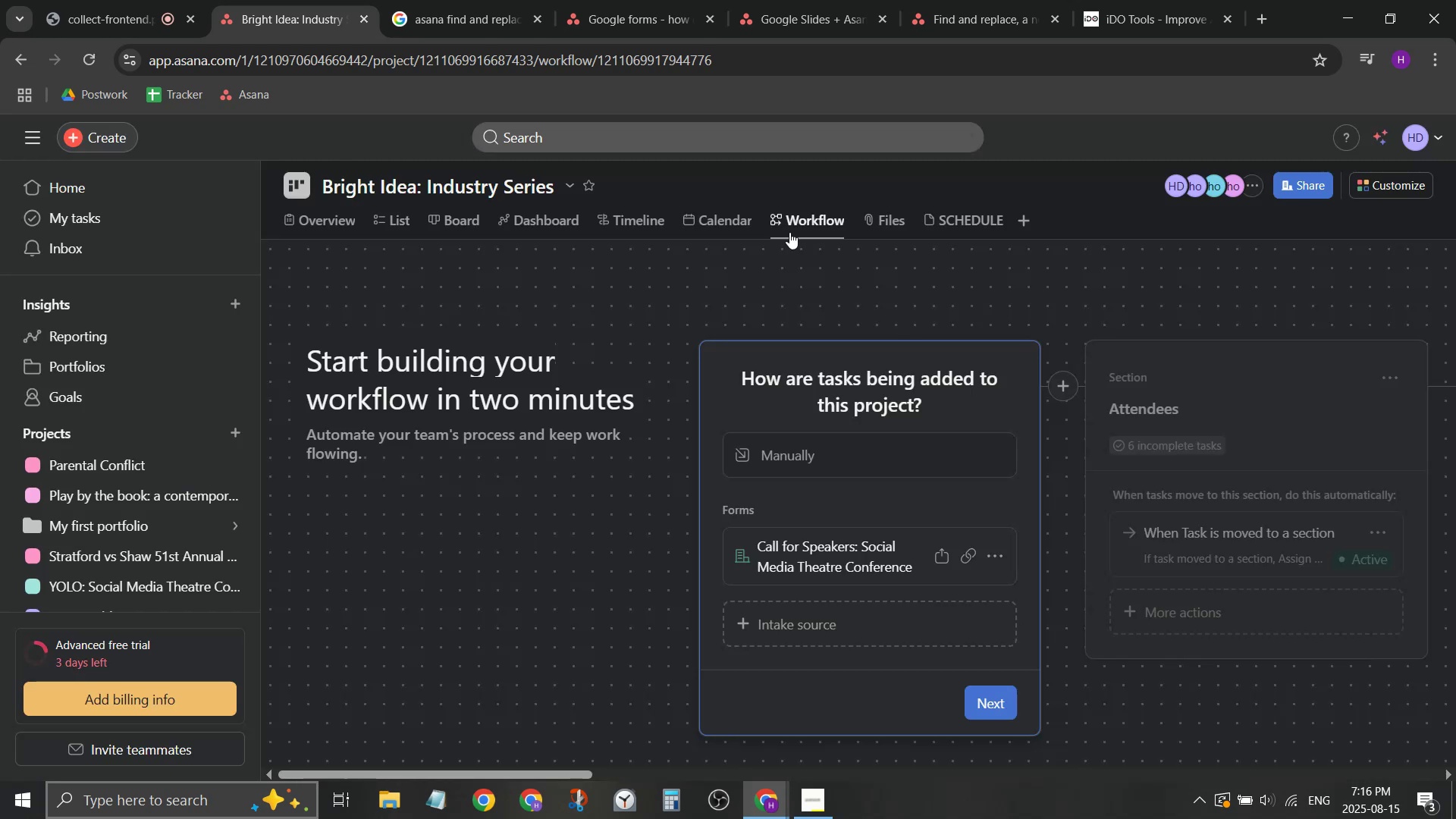 
left_click([738, 225])
 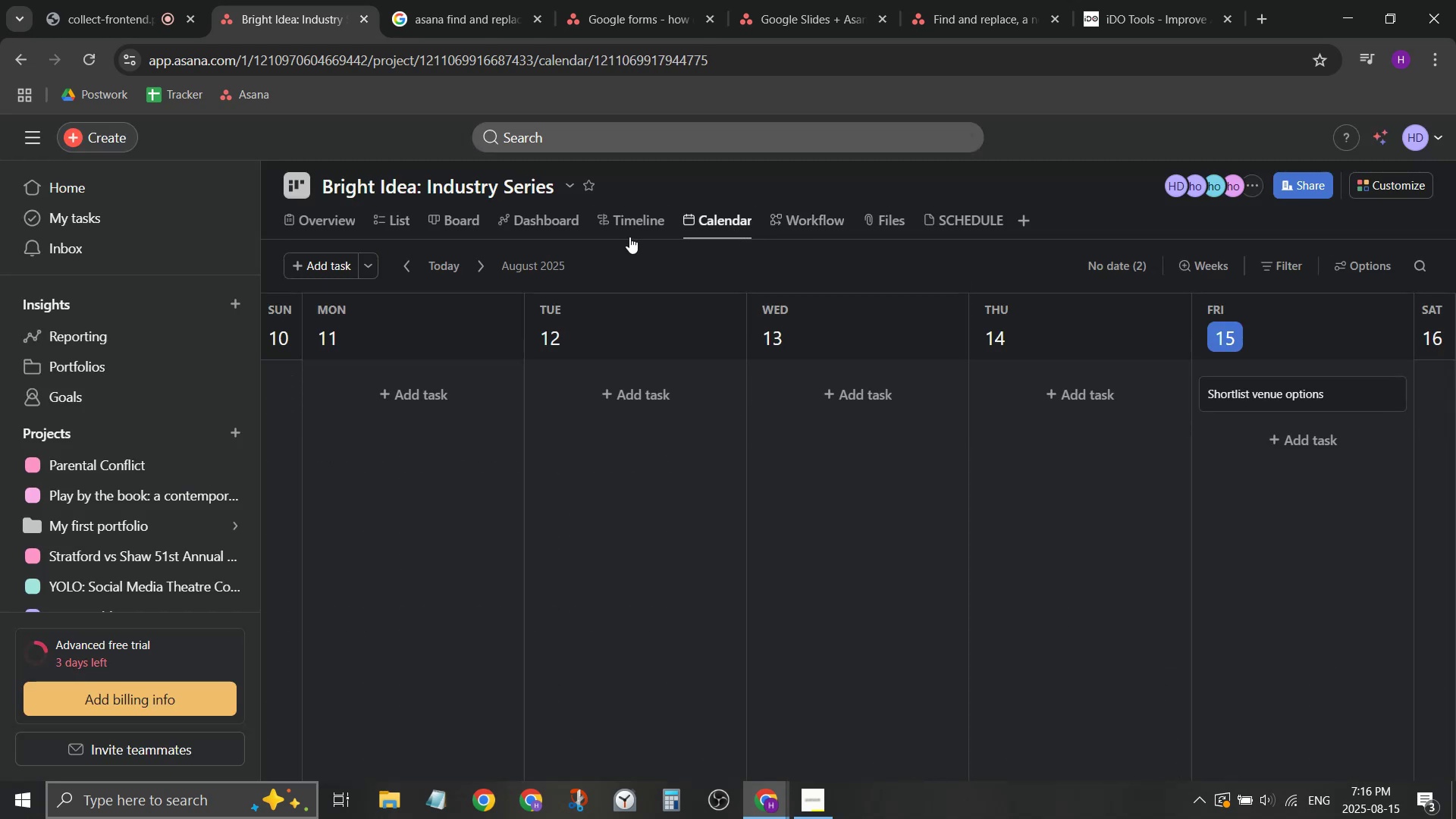 
left_click([632, 231])
 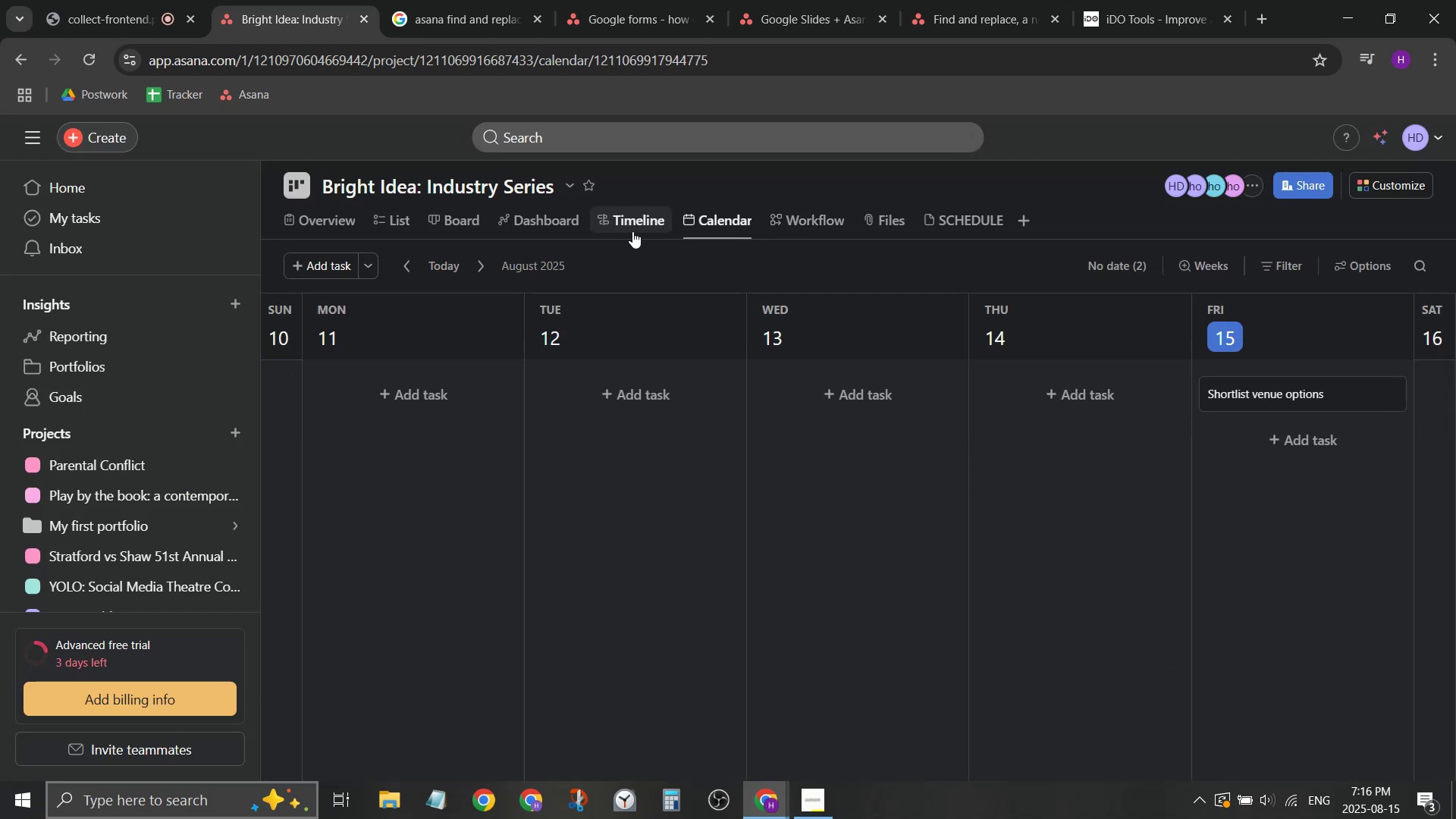 
left_click([636, 218])
 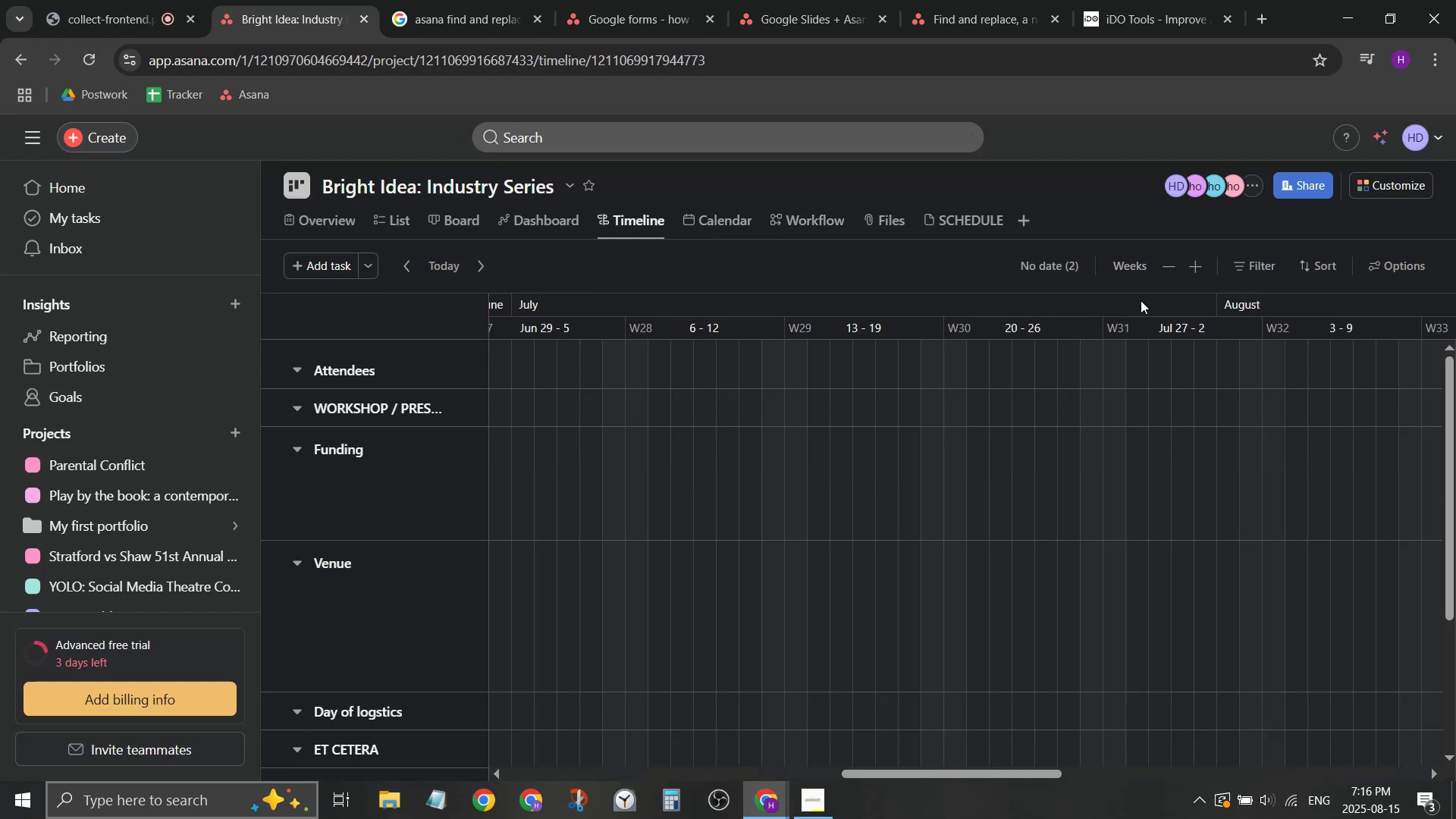 
left_click([1162, 270])
 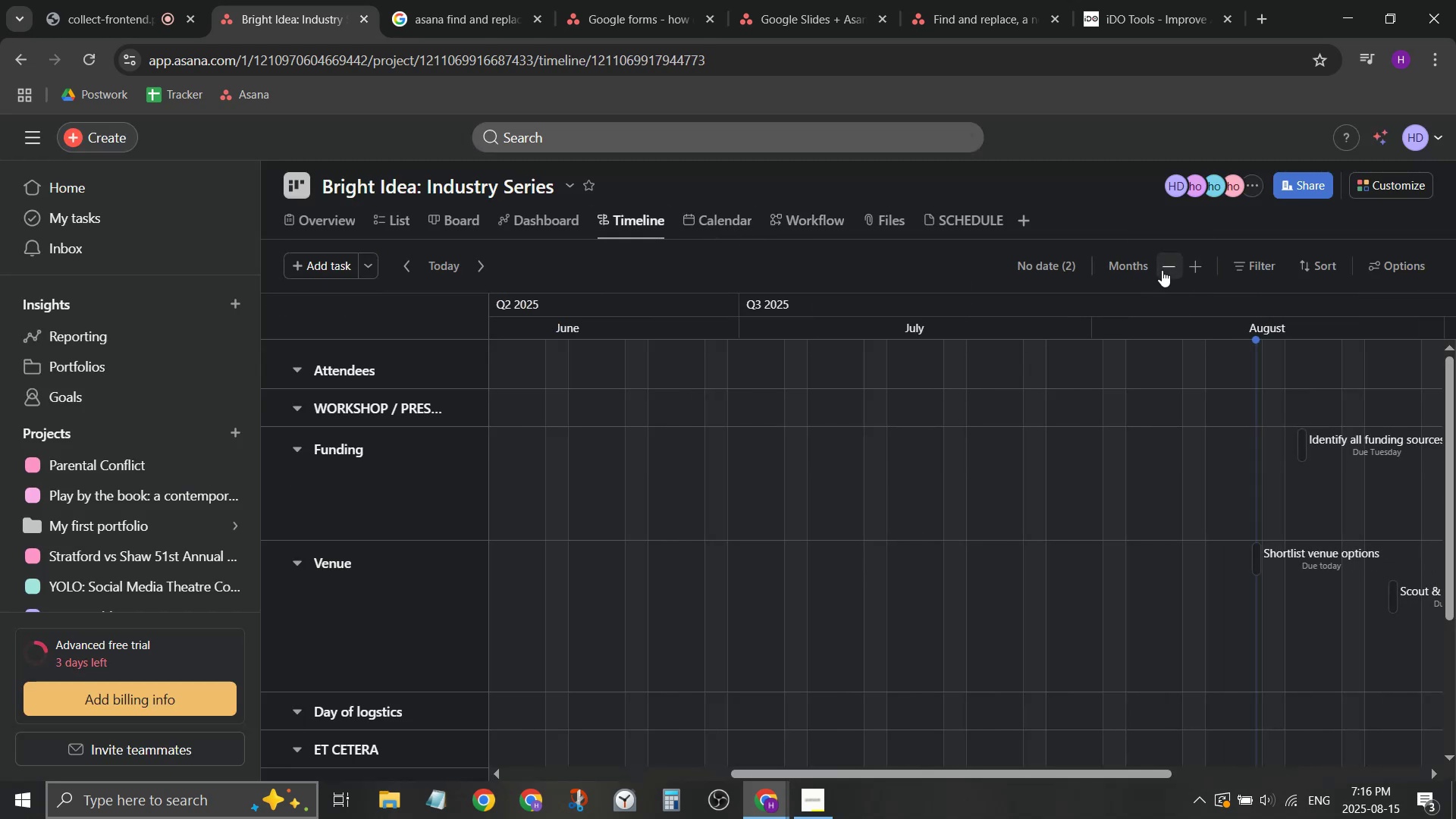 
left_click([1162, 270])
 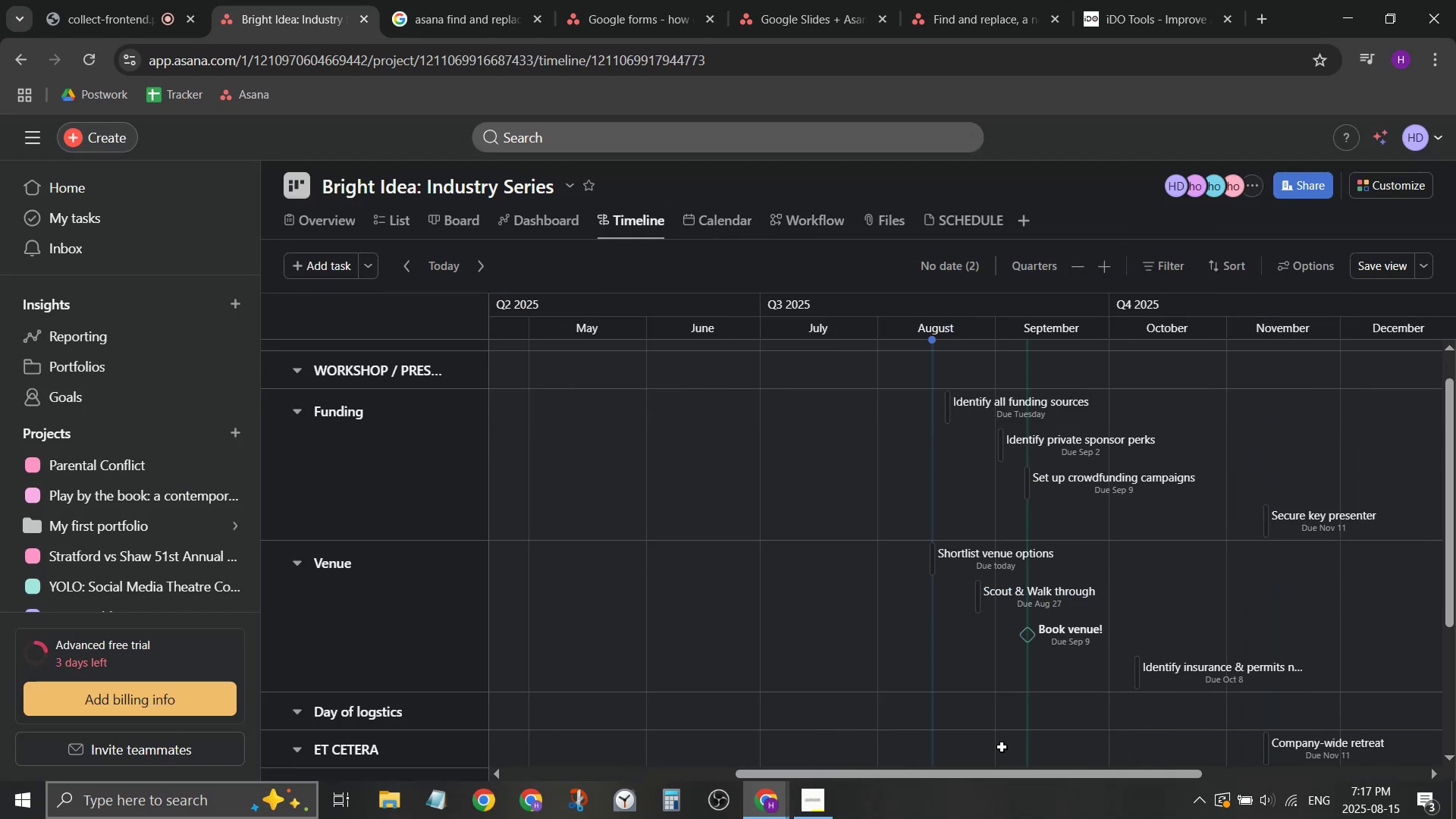 
left_click_drag(start_coordinate=[991, 782], to_coordinate=[1043, 778])
 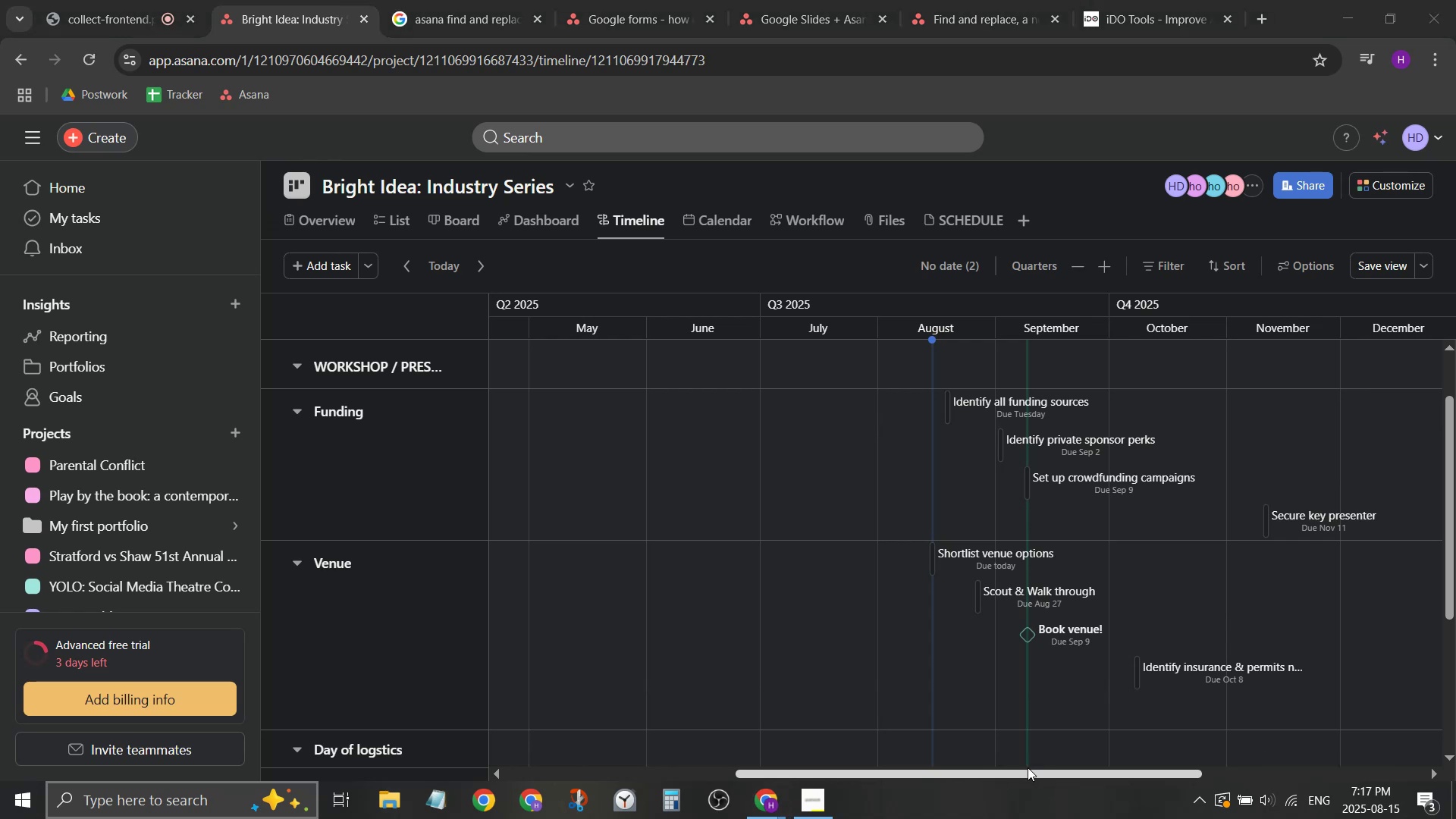 
left_click_drag(start_coordinate=[1024, 775], to_coordinate=[1288, 755])
 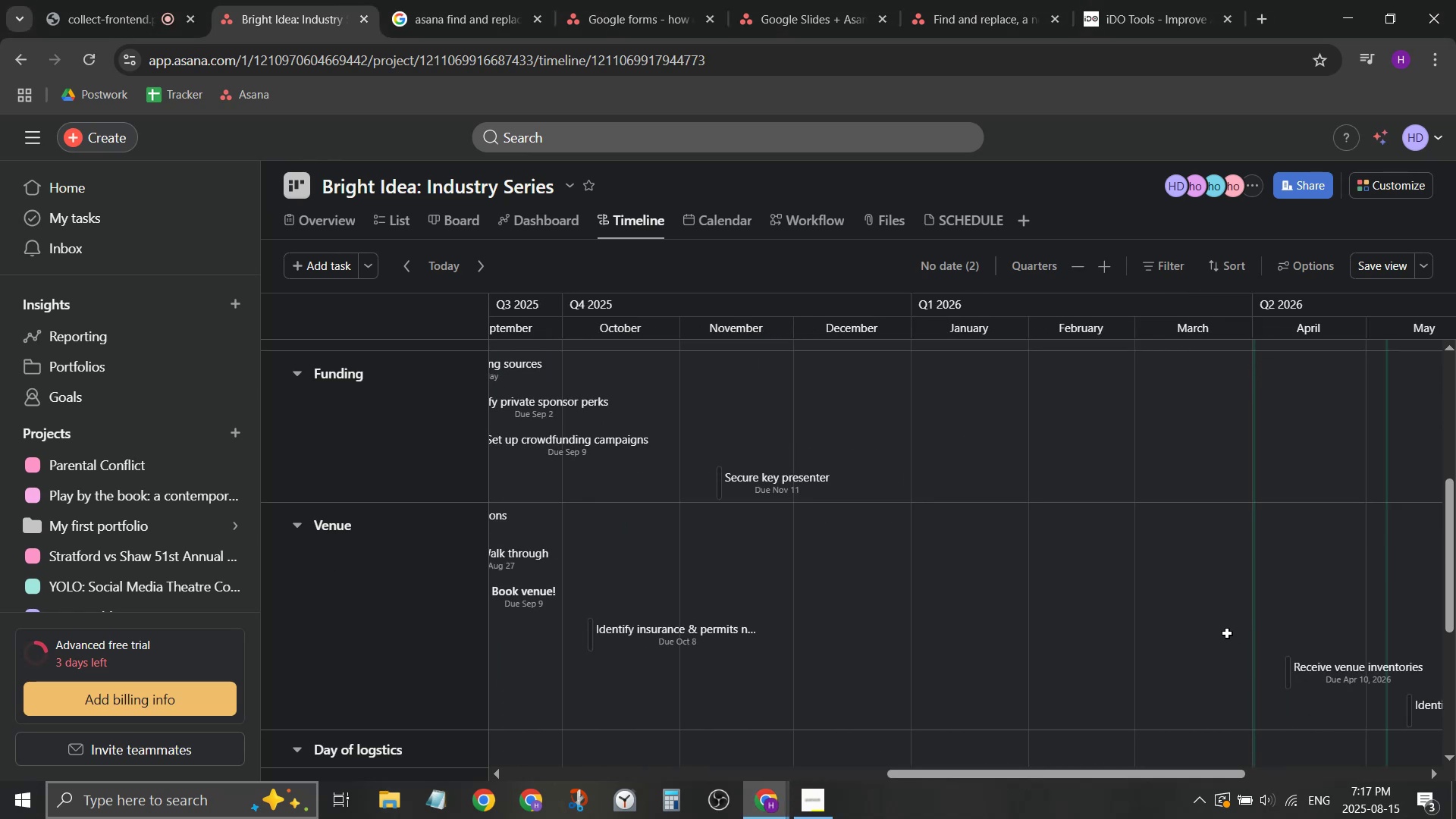 
scroll: coordinate [1228, 636], scroll_direction: down, amount: 5.0
 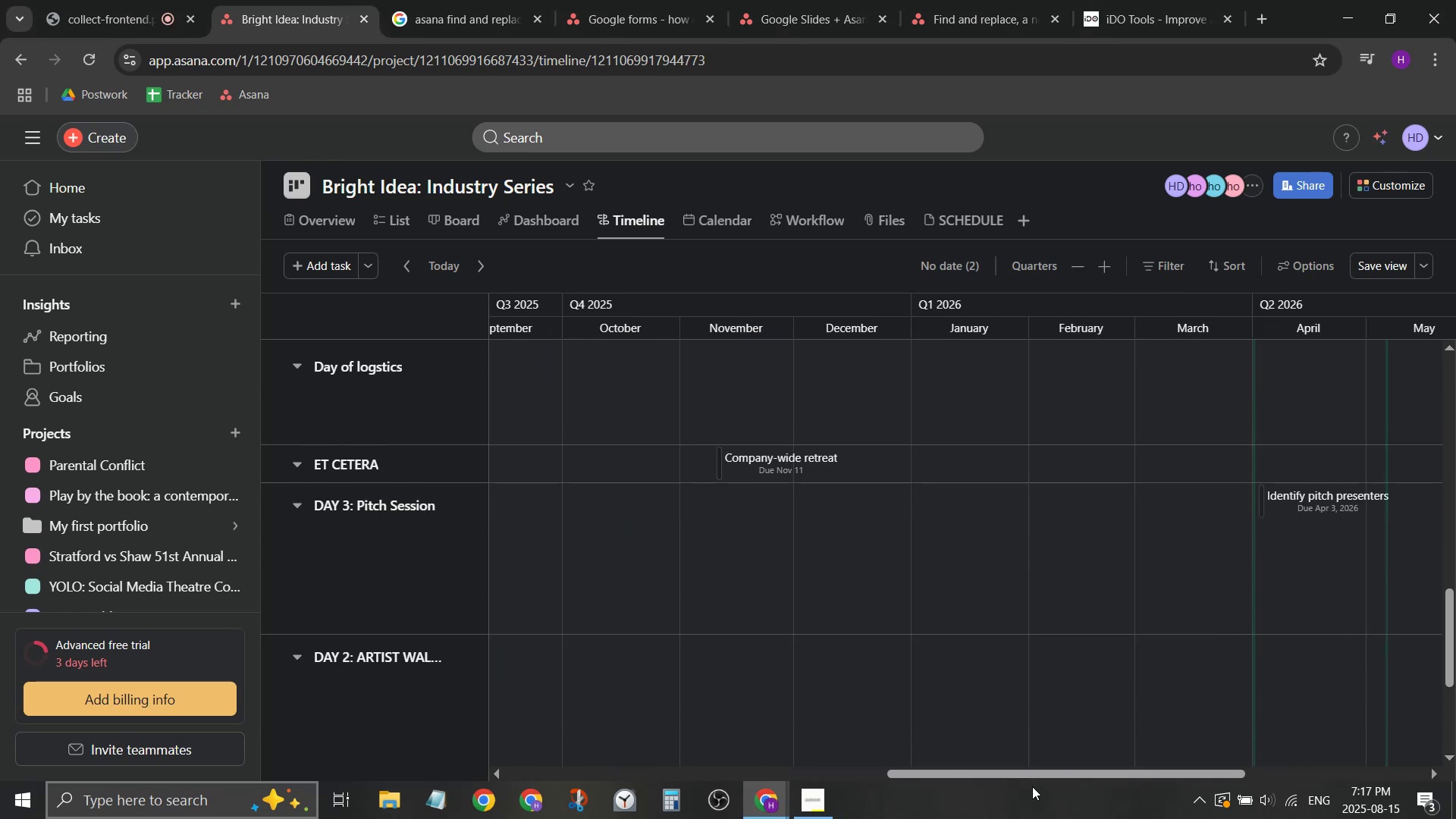 
left_click_drag(start_coordinate=[1040, 777], to_coordinate=[1325, 764])
 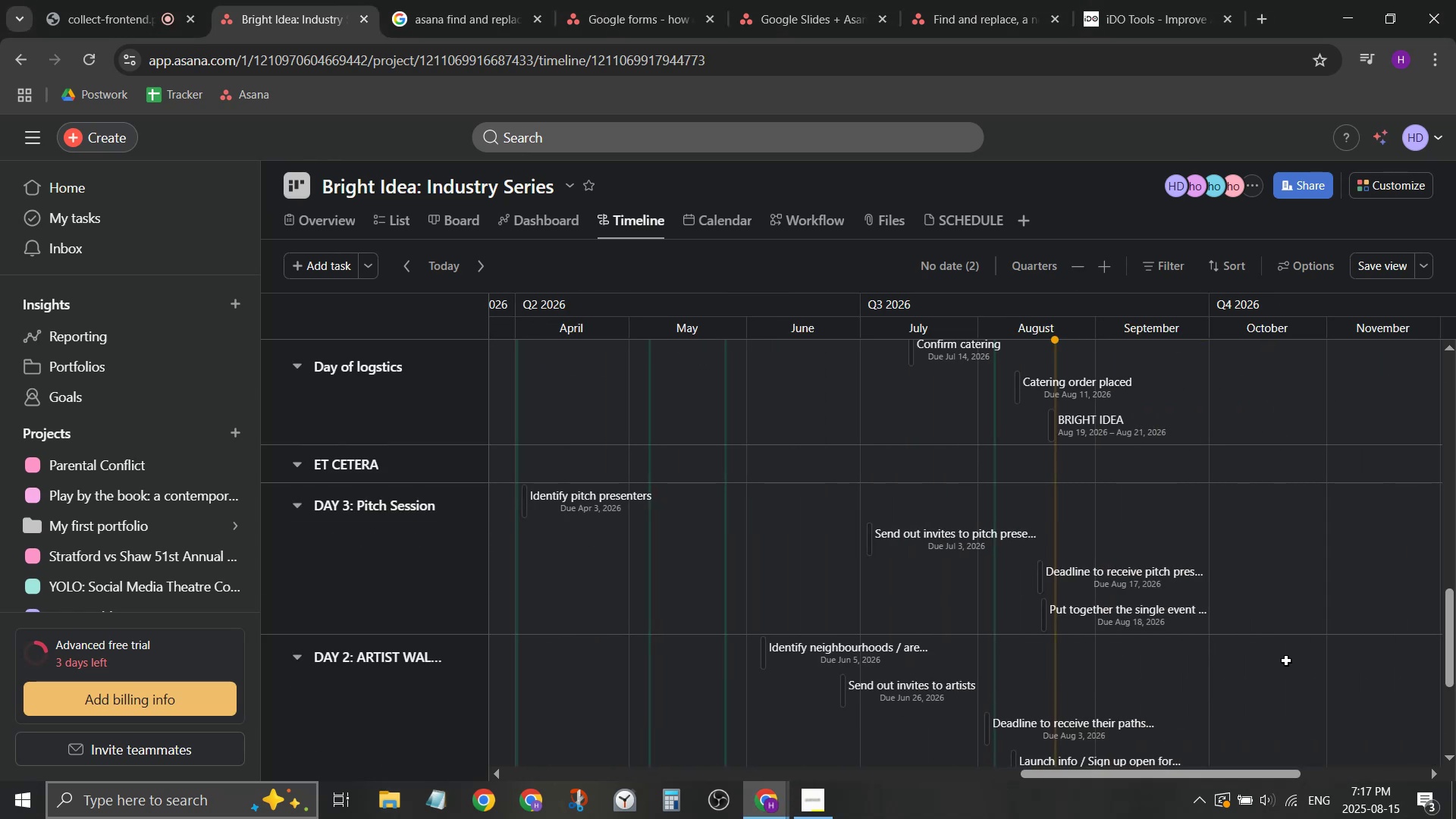 
scroll: coordinate [1288, 667], scroll_direction: down, amount: 5.0
 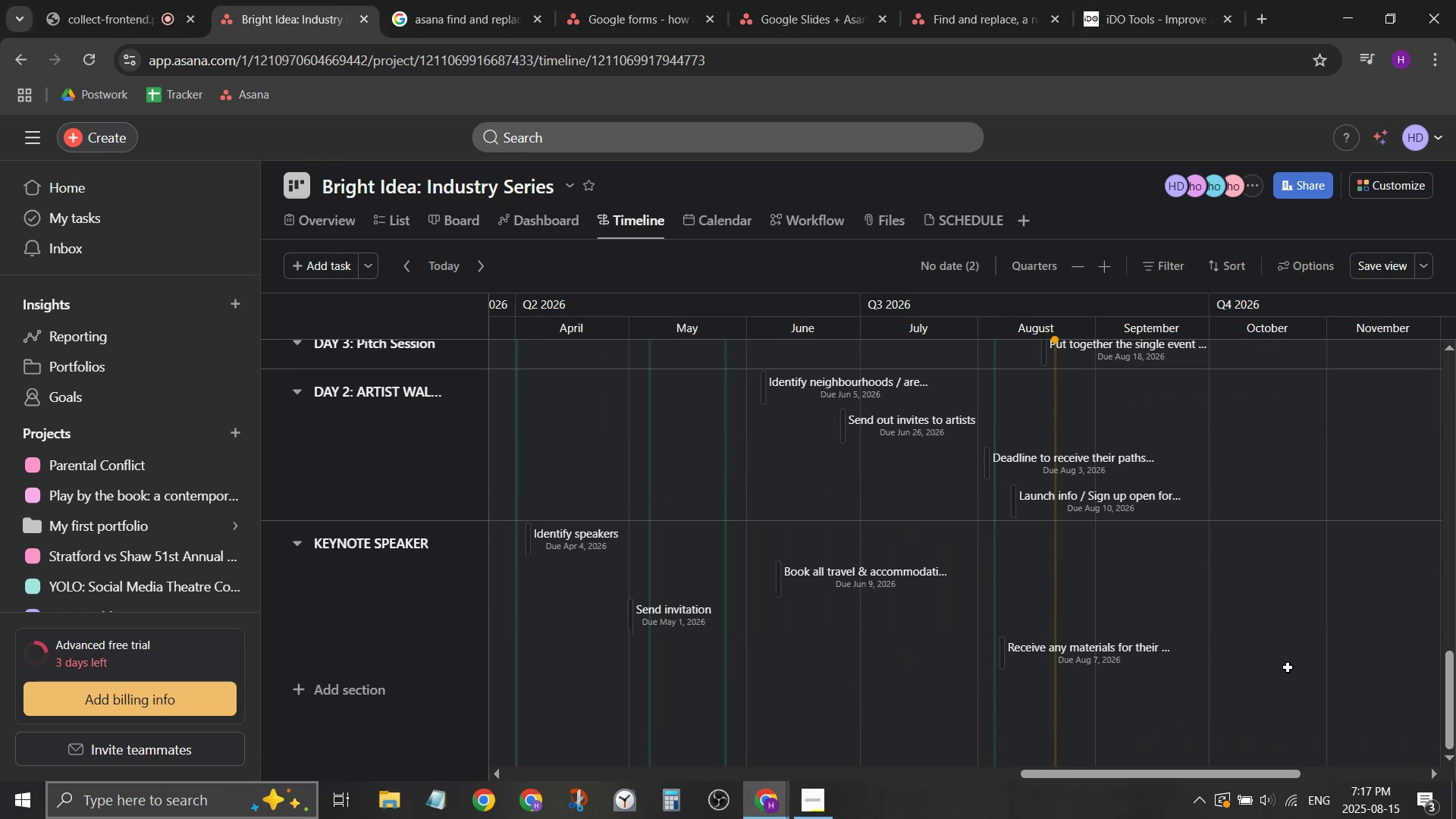 
scroll: coordinate [1288, 667], scroll_direction: none, amount: 0.0
 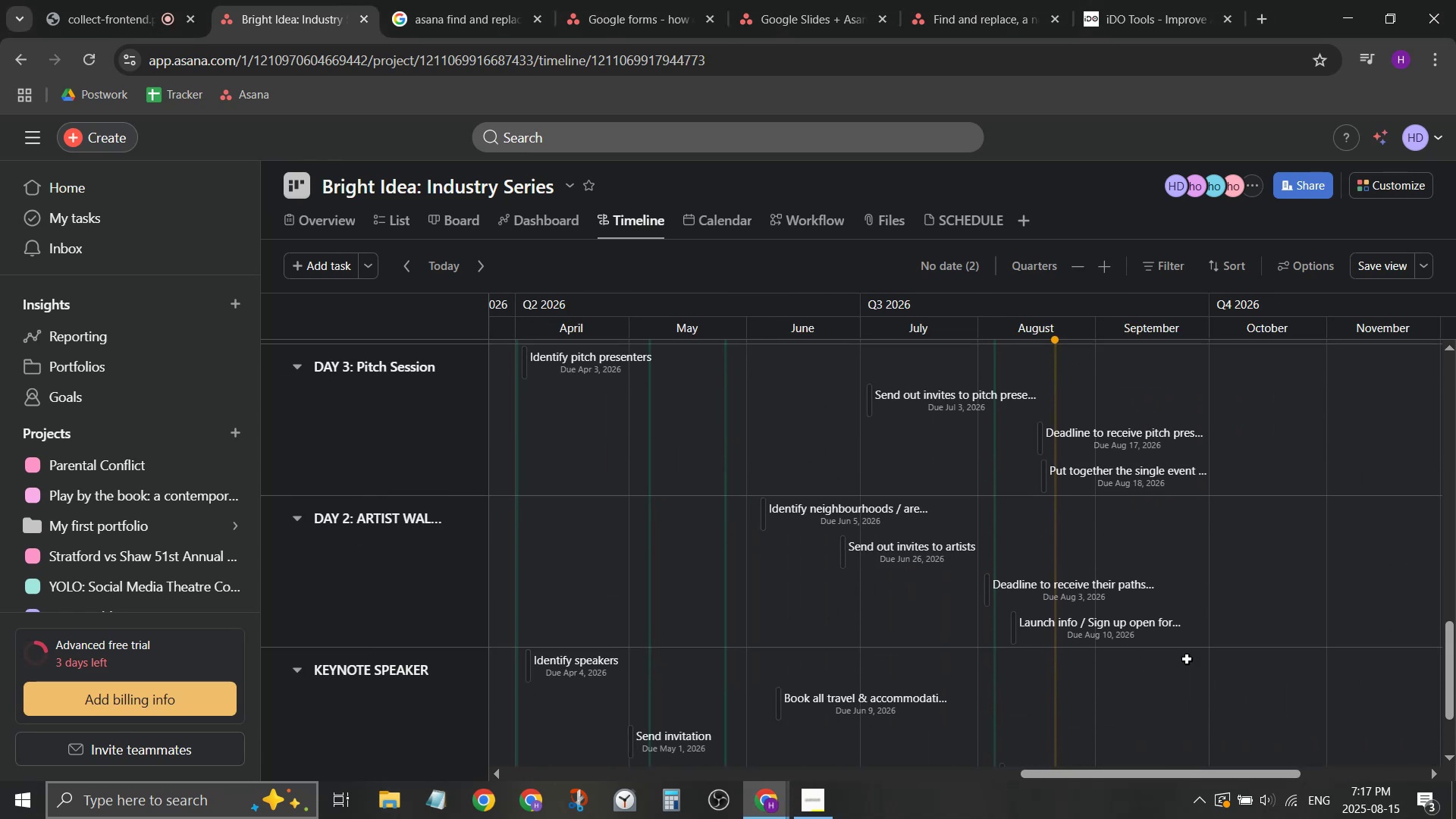 
scroll: coordinate [855, 616], scroll_direction: up, amount: 3.0
 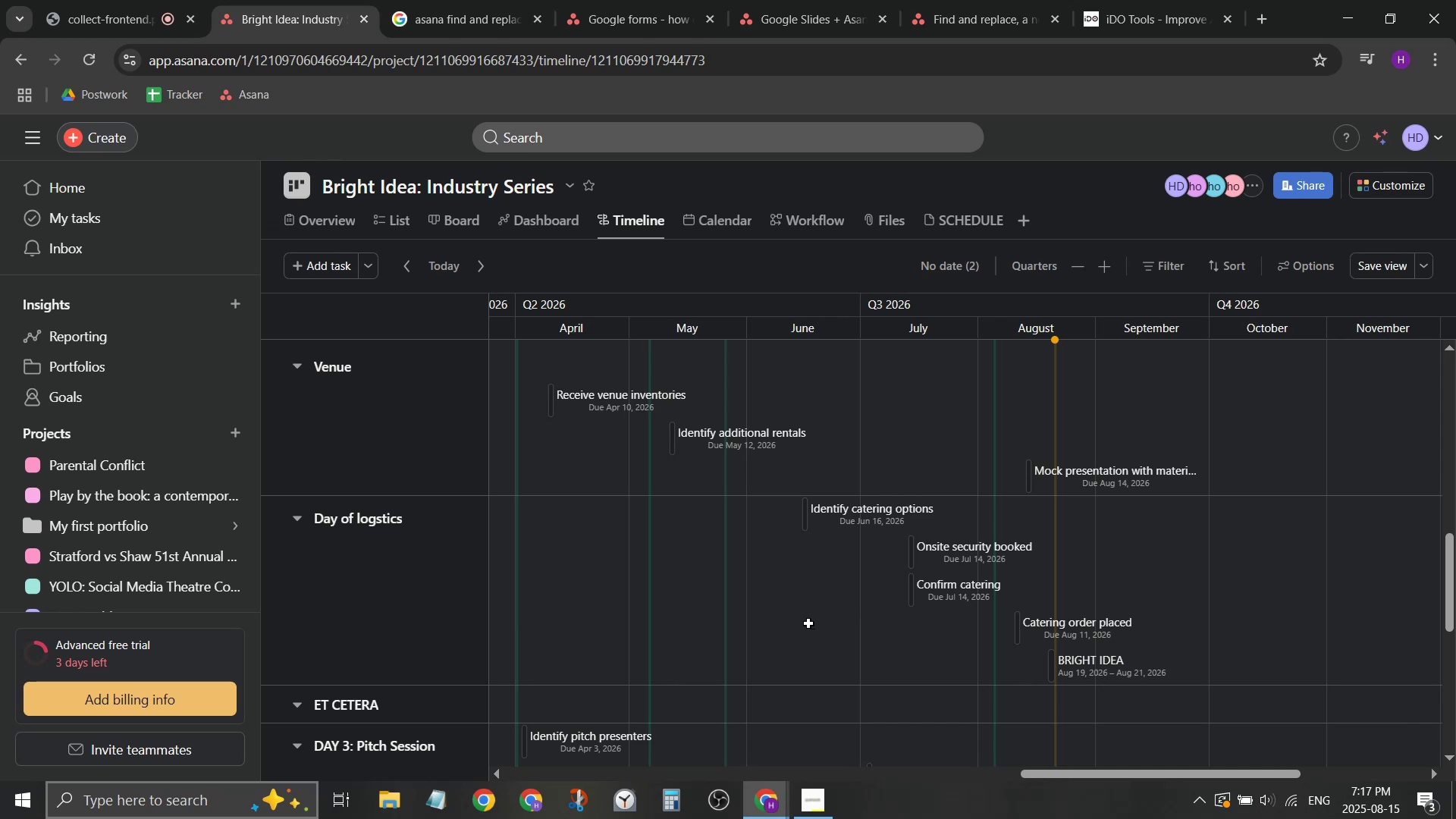 
scroll: coordinate [808, 623], scroll_direction: down, amount: 2.0
 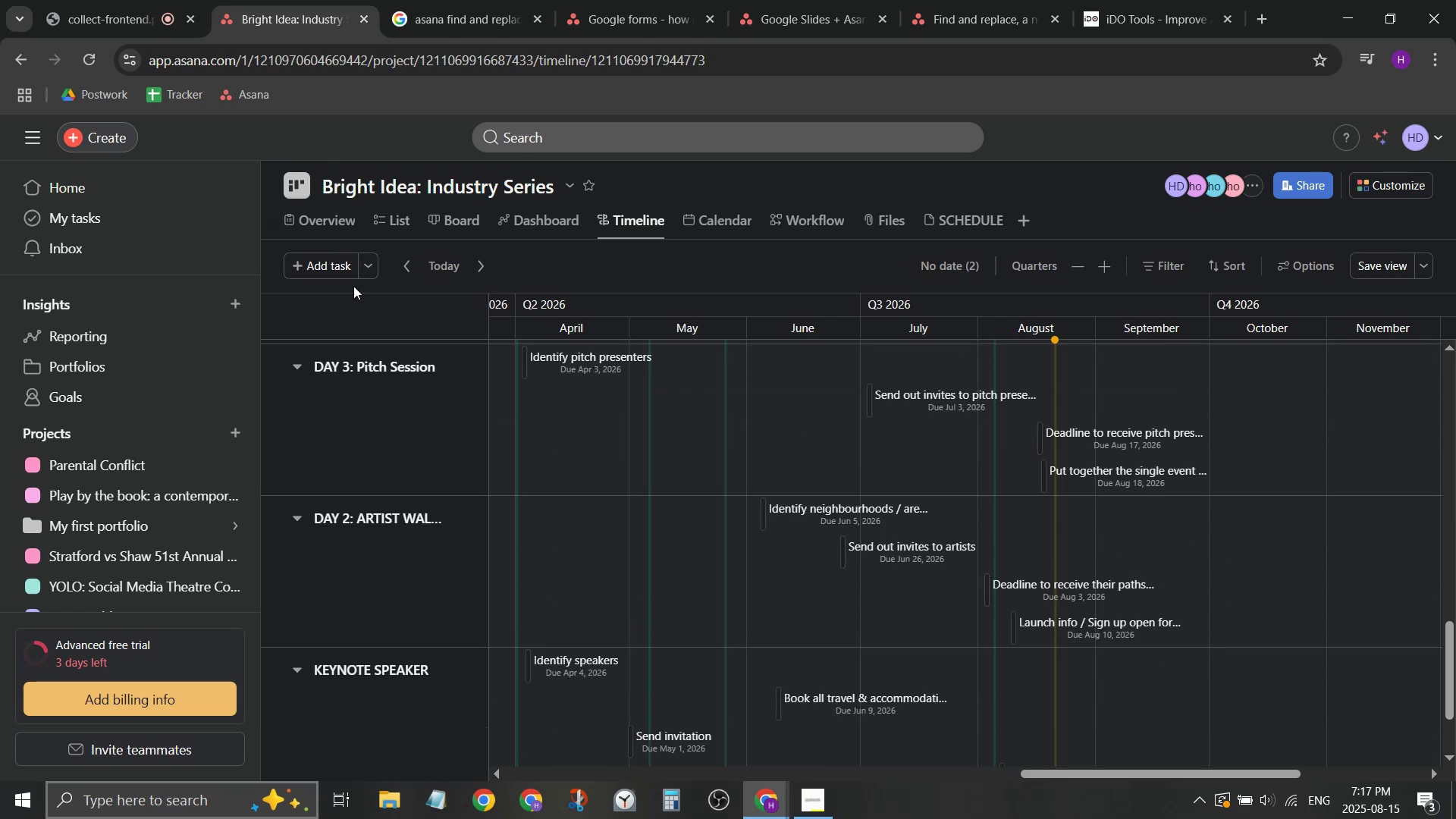 
left_click([338, 218])
 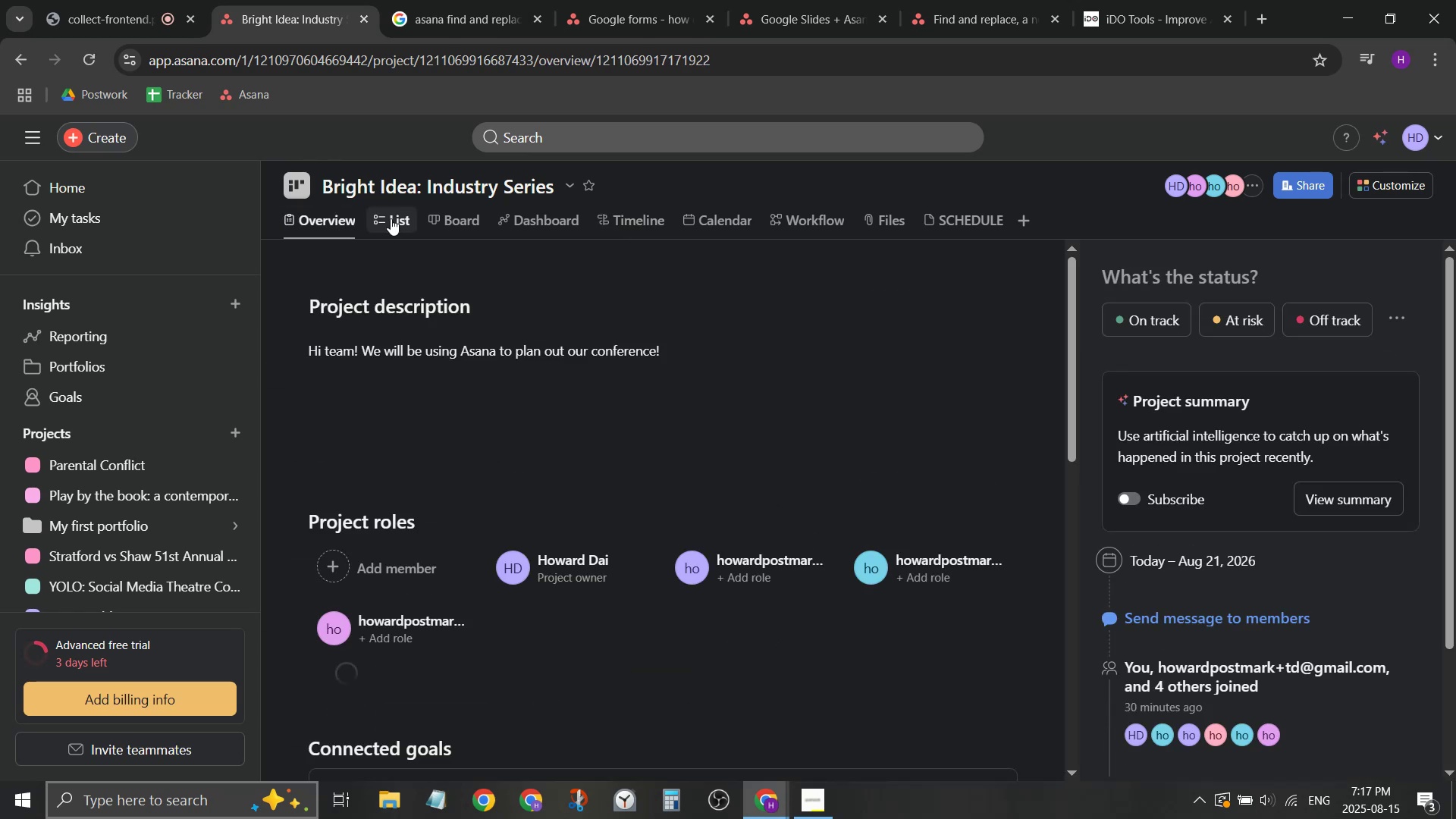 
left_click([391, 211])
 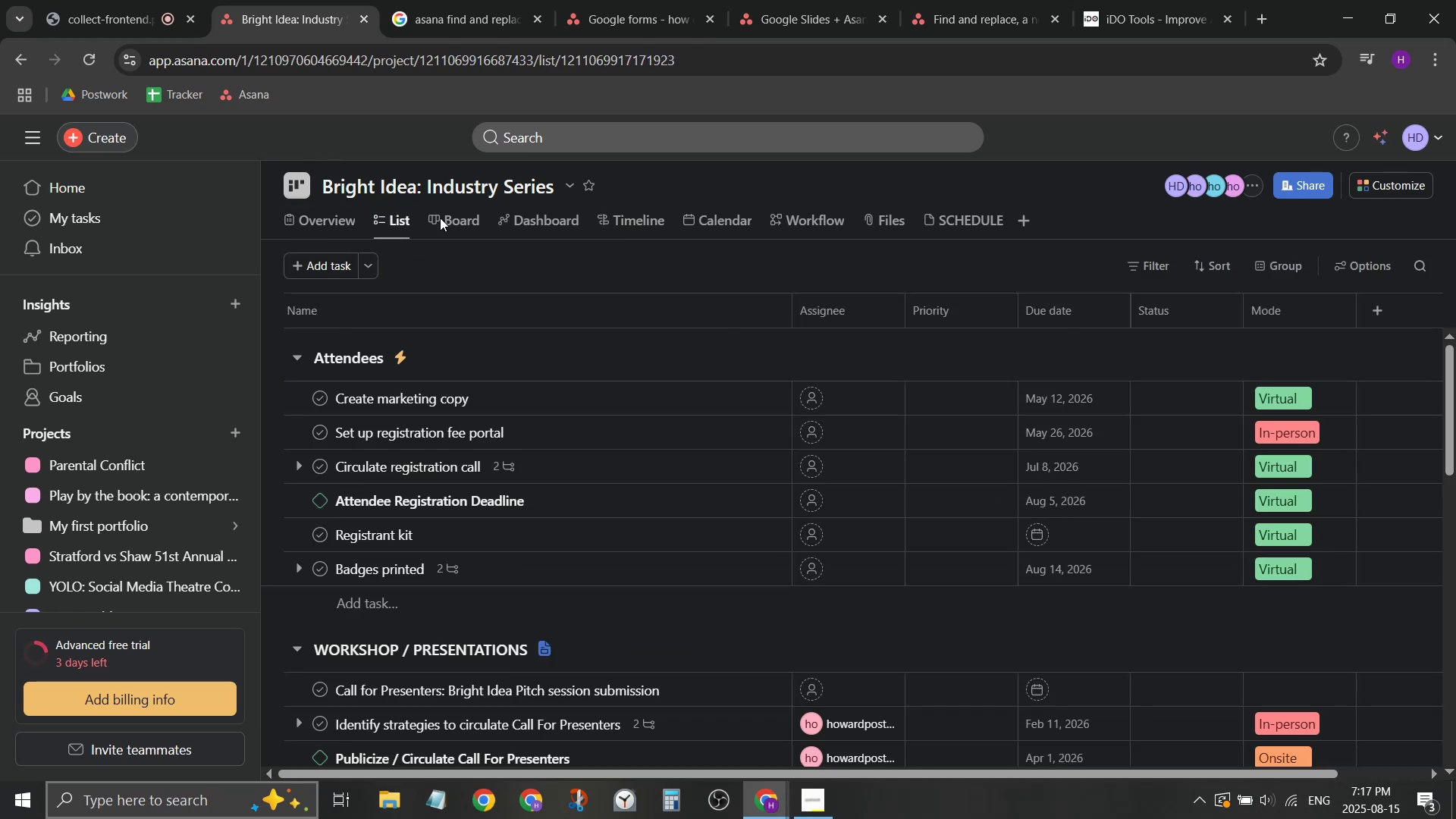 
left_click([457, 204])
 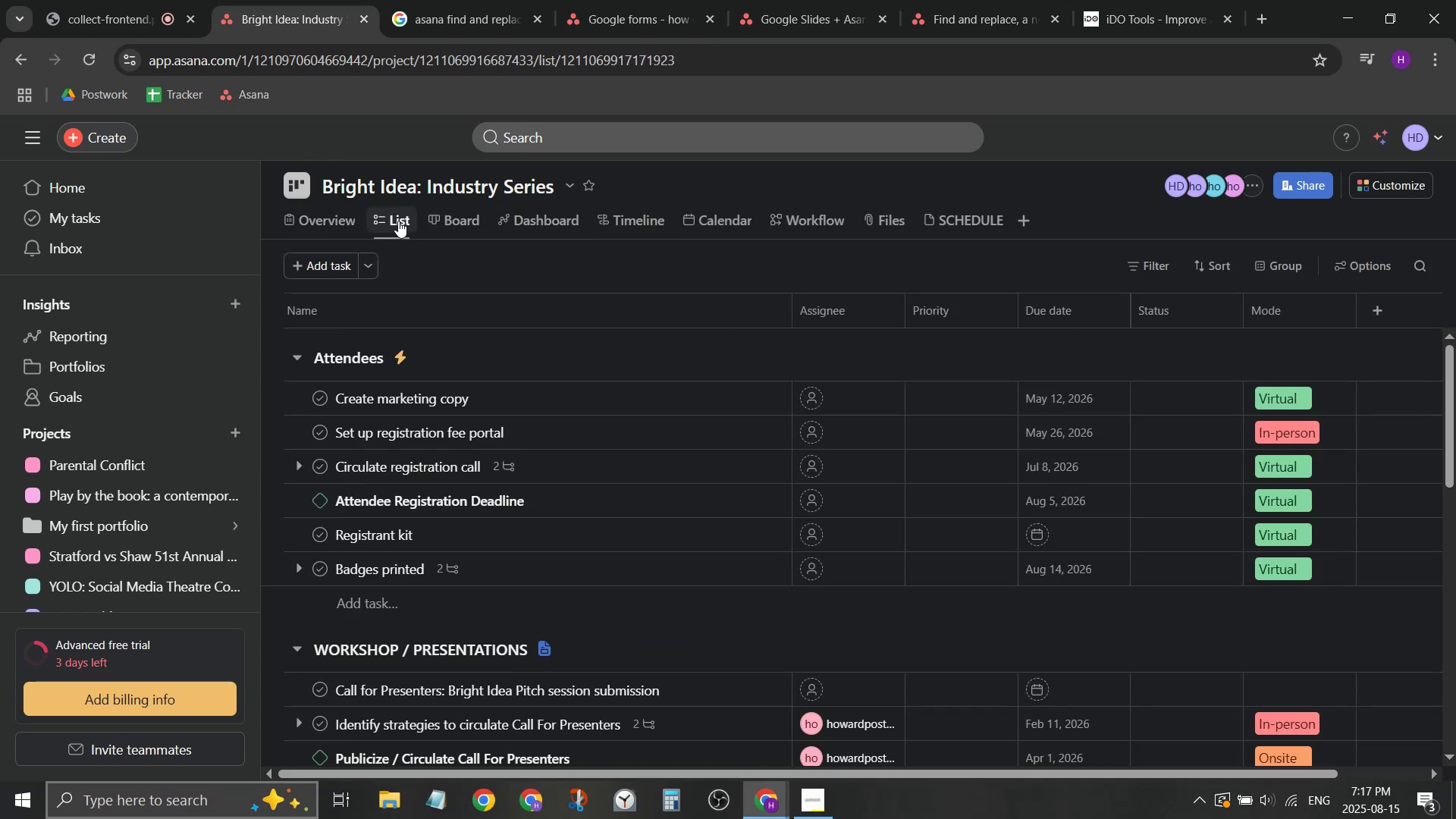 
left_click([484, 218])
 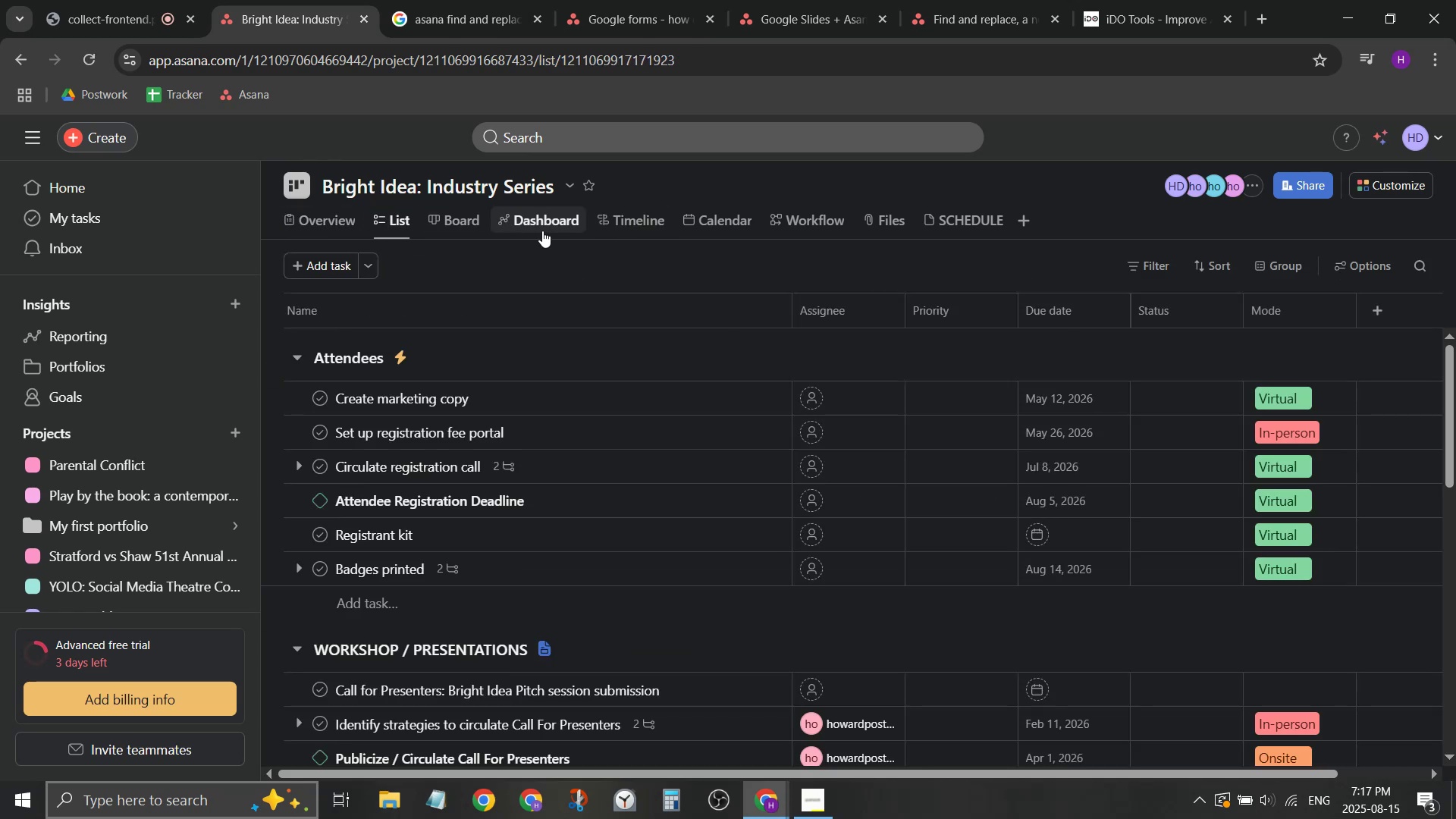 
left_click([571, 213])
 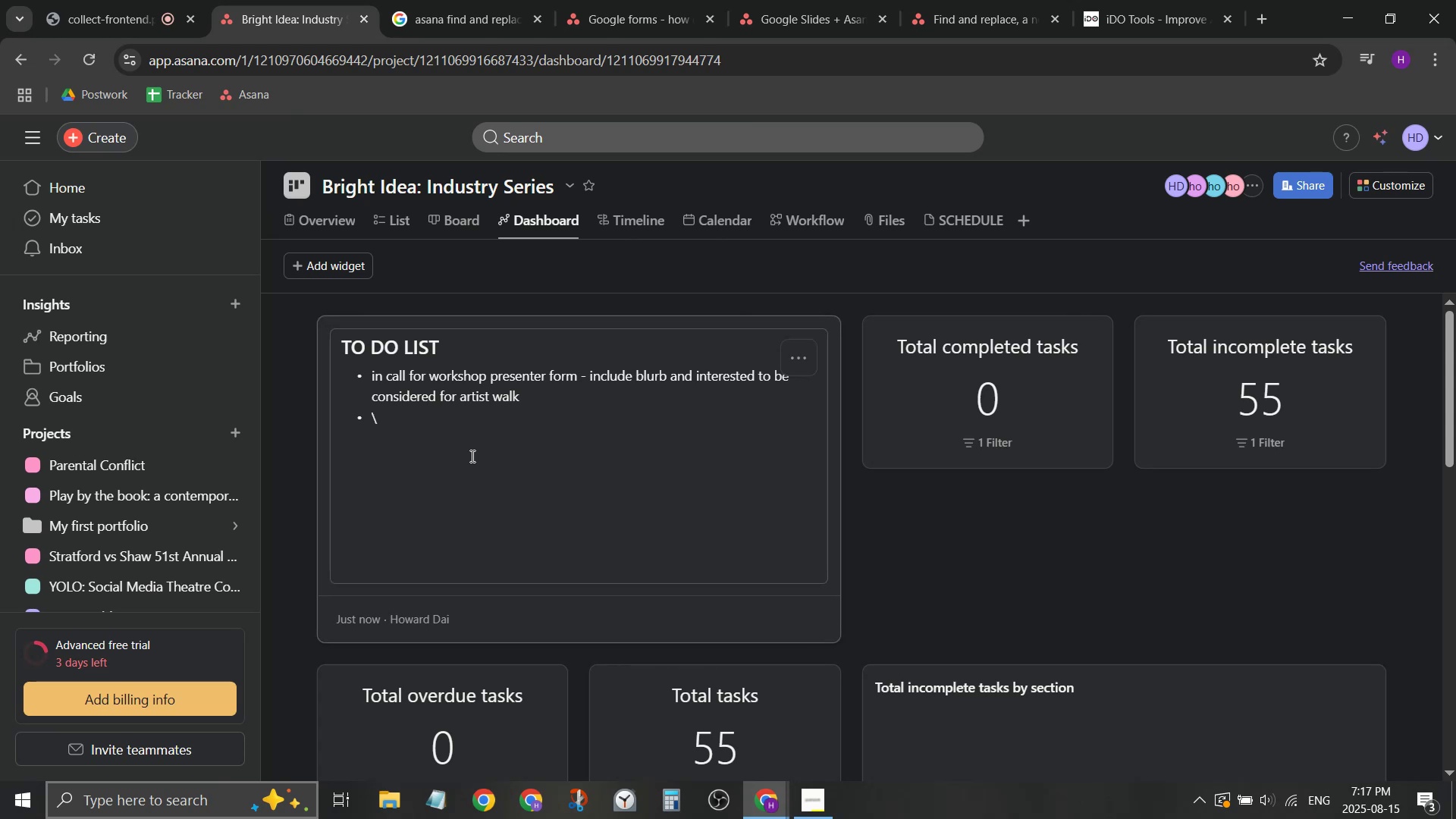 
double_click([479, 433])
 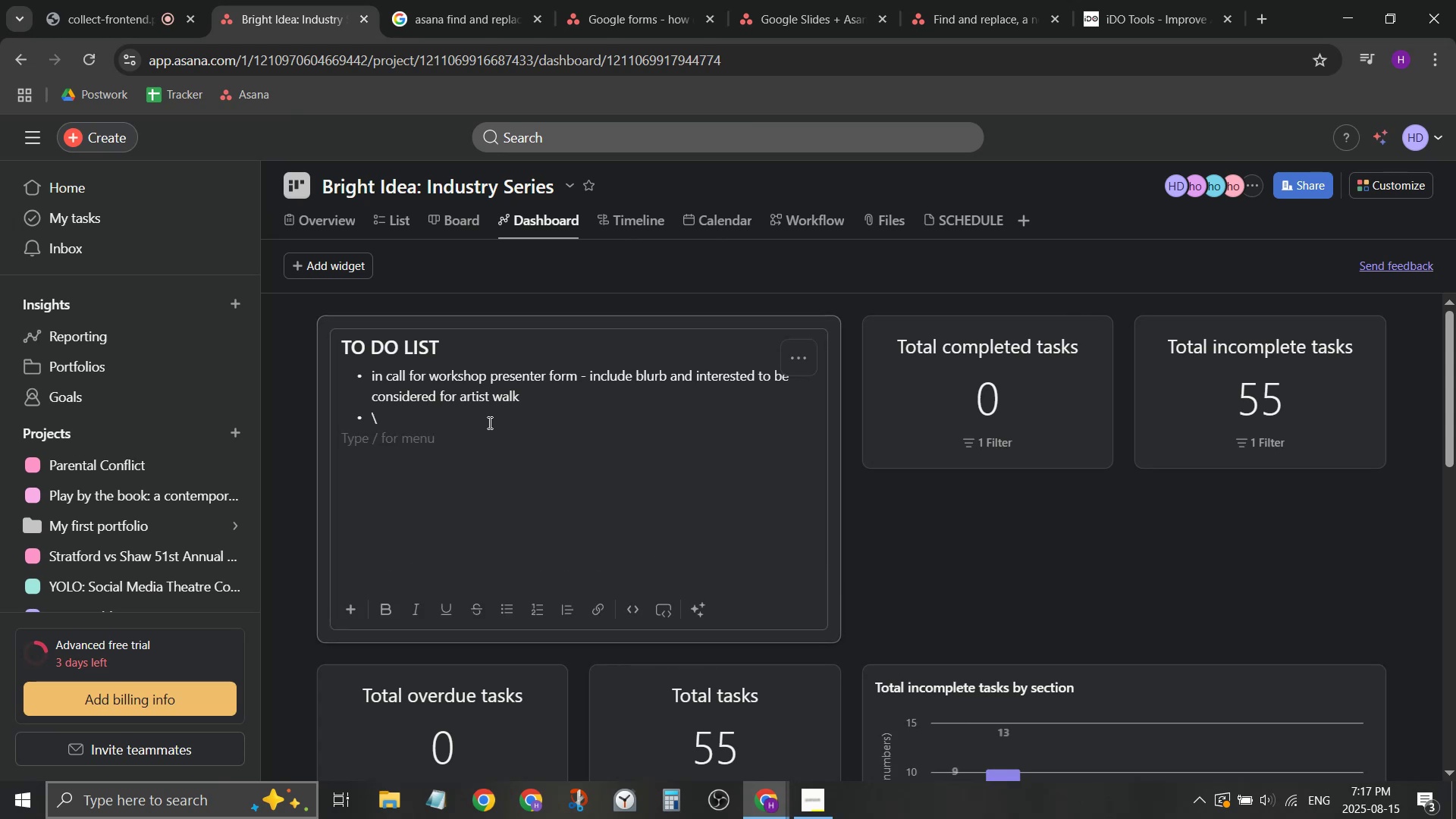 
left_click([490, 420])
 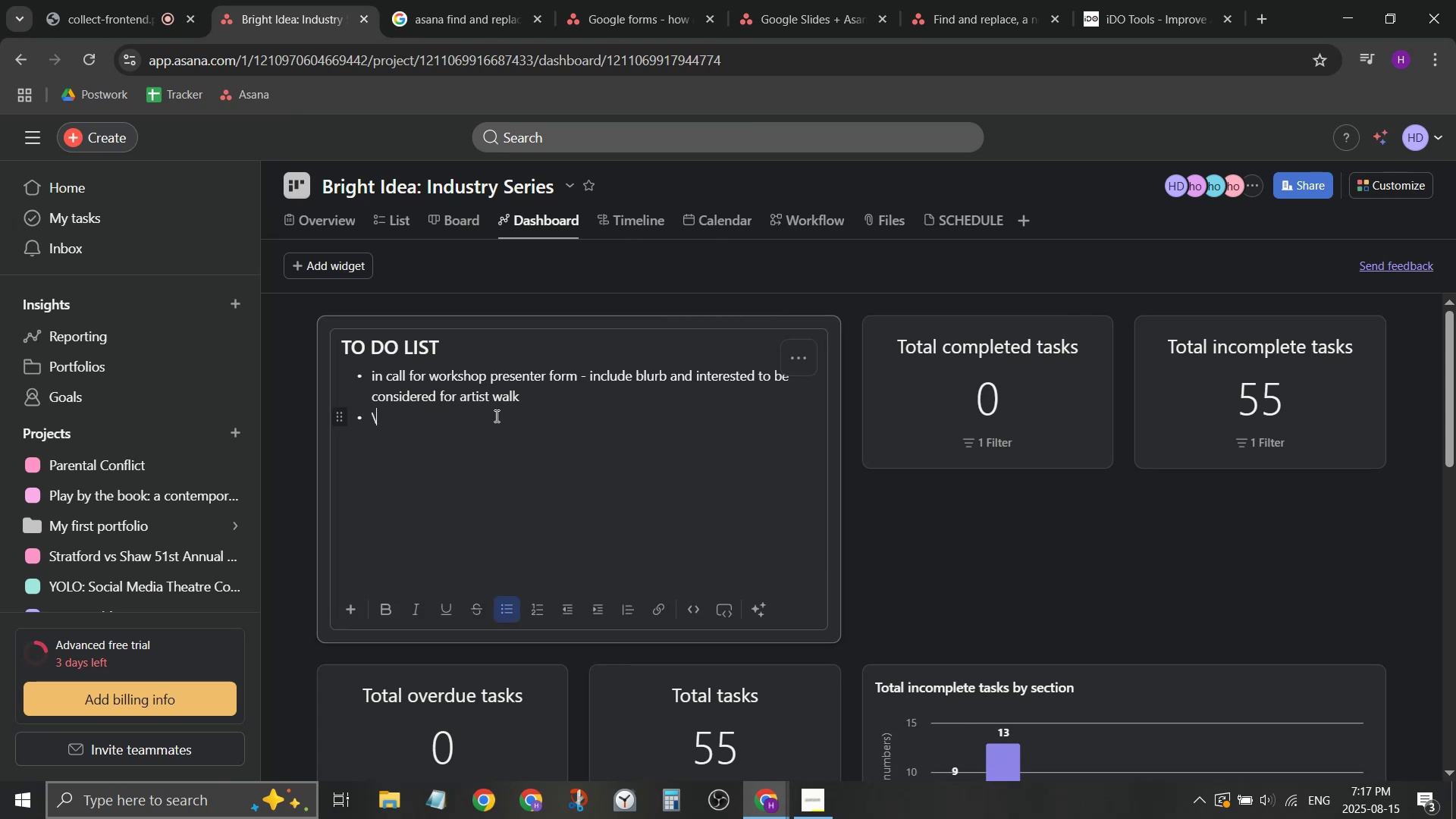 
key(Backspace)
type(identify restaurants for dinners / brunches)
 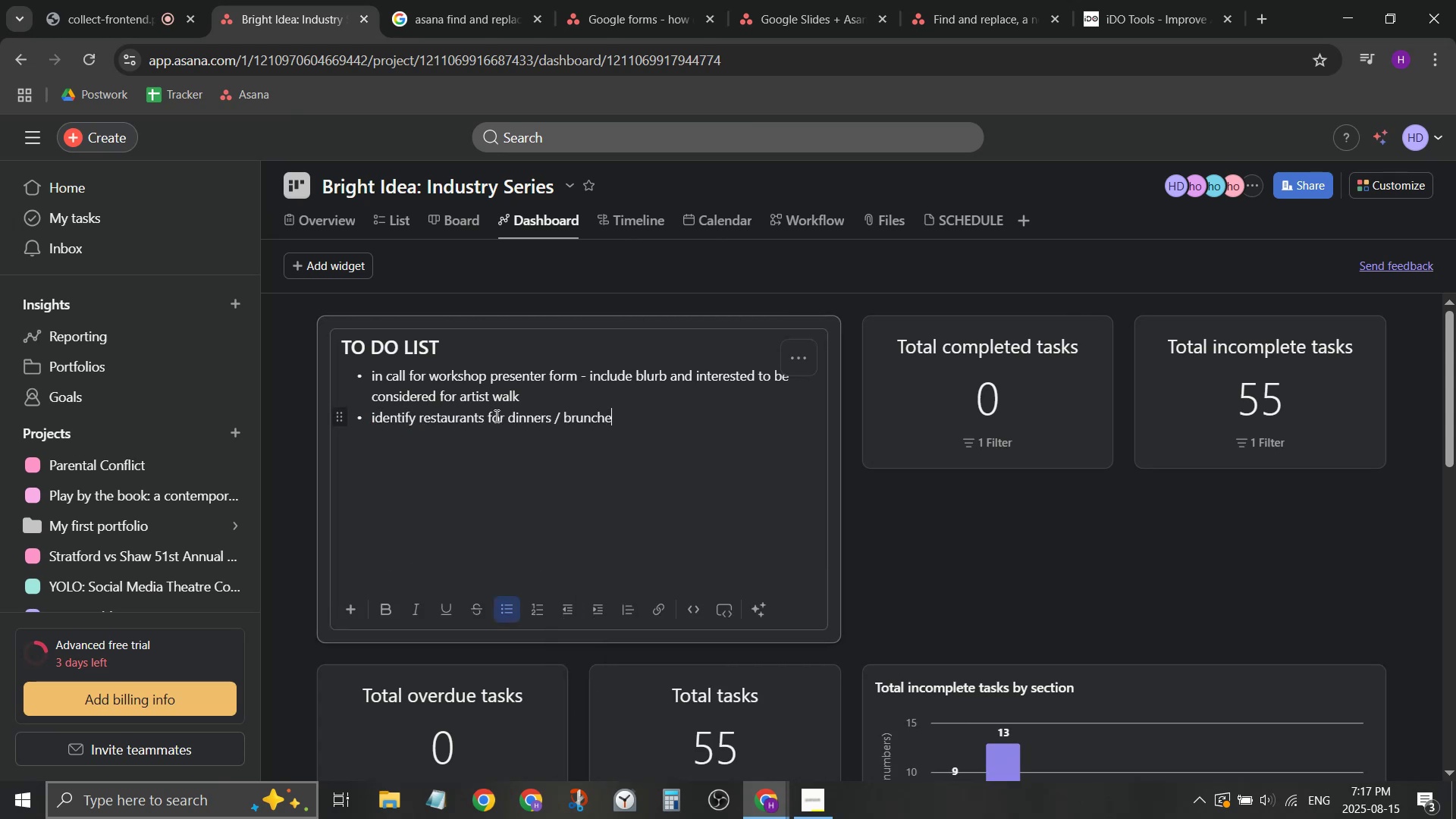 
key(Enter)
 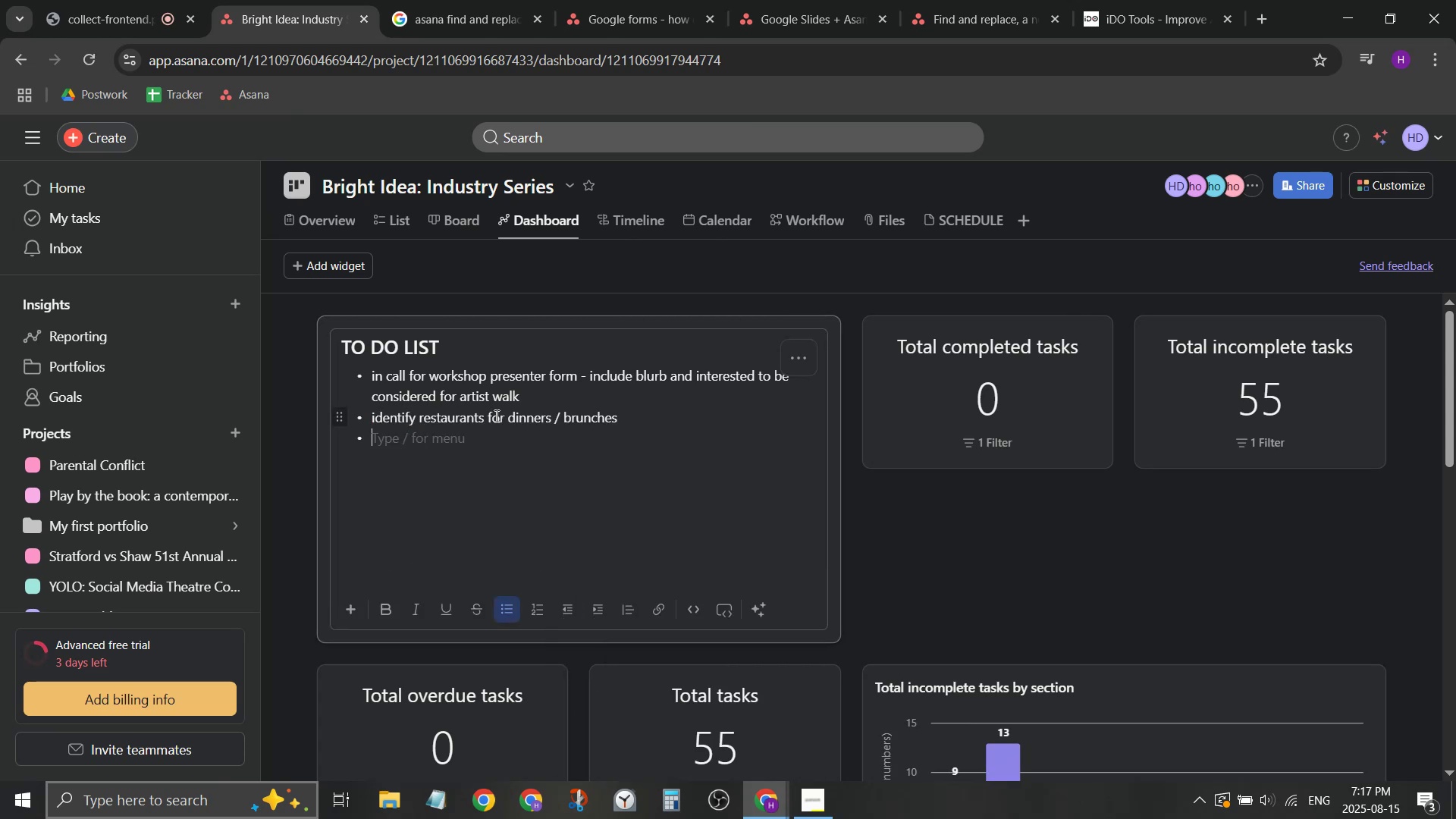 
type(identy )
key(Backspace)
key(Backspace)
type(ify / reach out to shw)
key(Backspace)
type(ows to see. get i)
key(Backspace)
type(discout)
key(Backspace)
type(nts)
 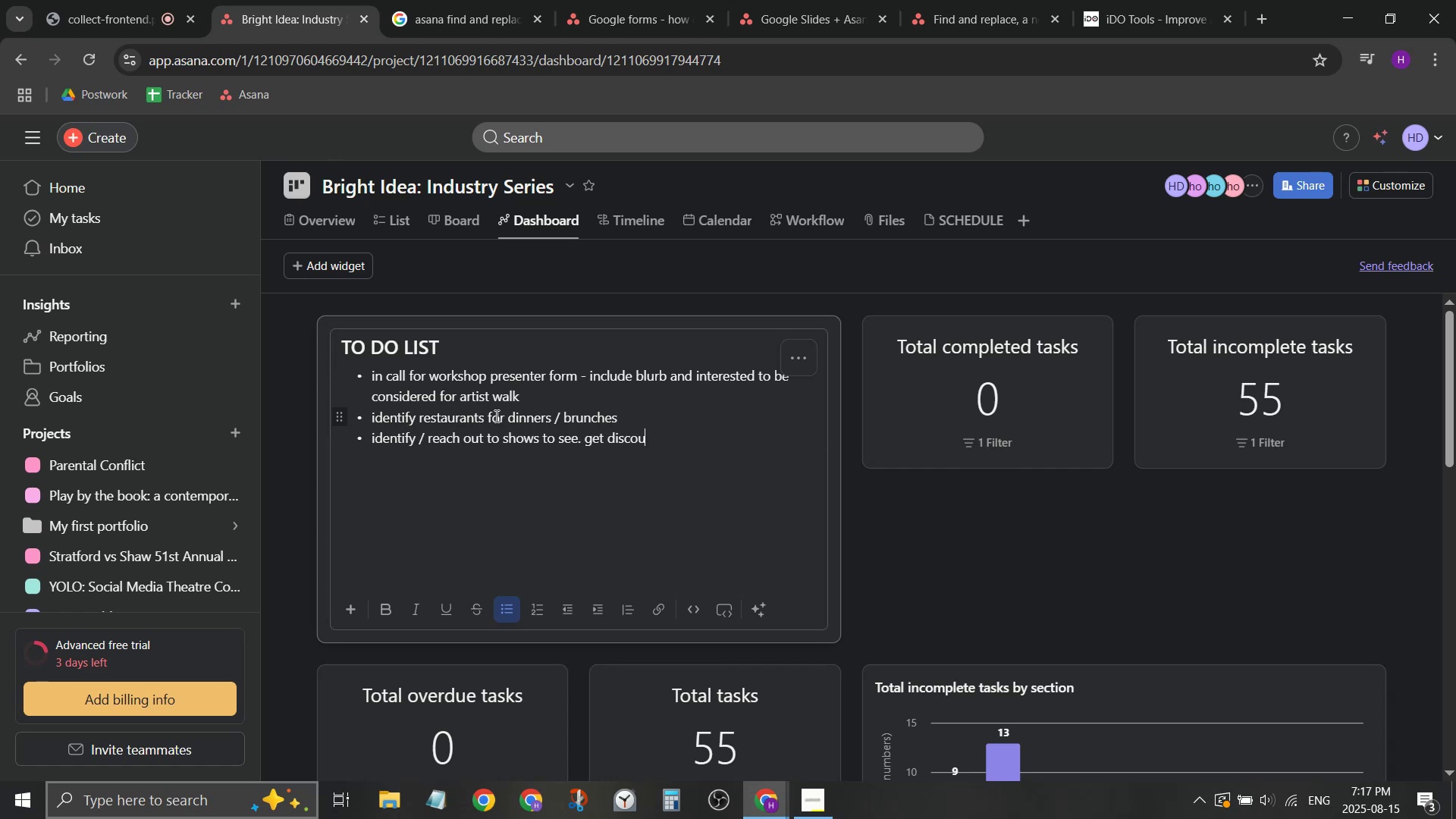 
key(Enter)
 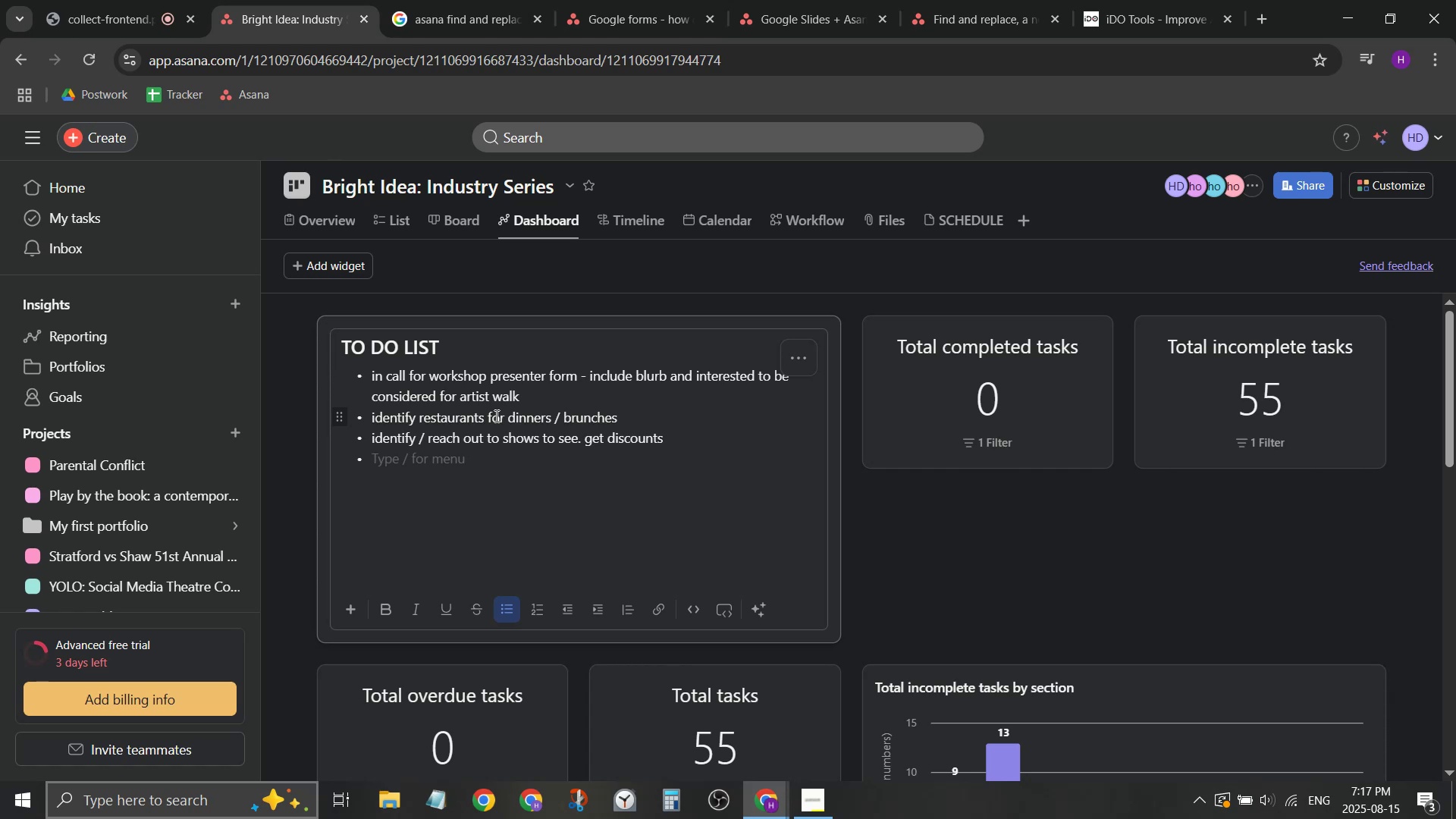 
wait(5.56)
 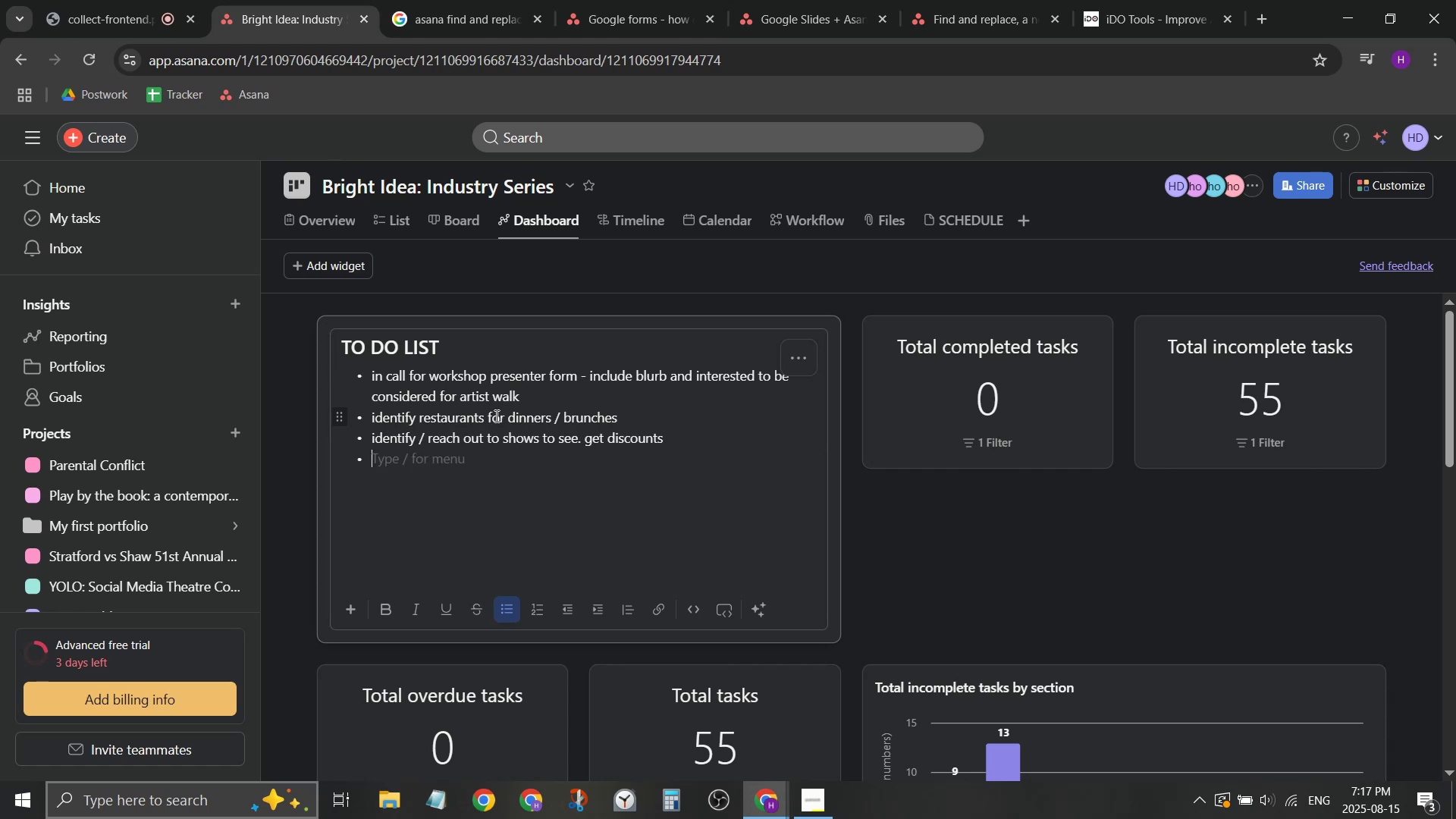 
type(^ include sign up for all al)
key(Backspace)
type(bove)
 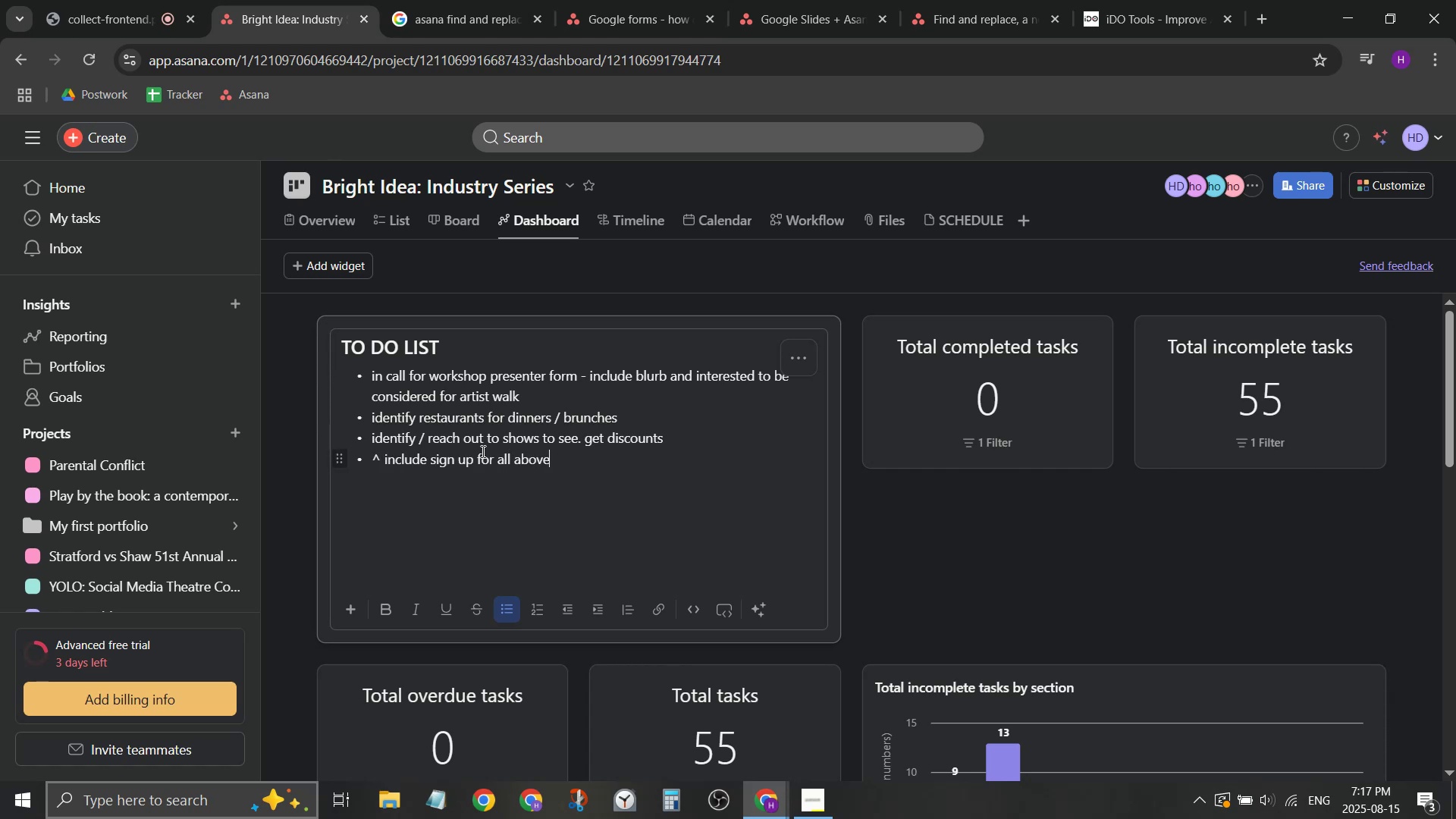 
key(ArrowUp)
 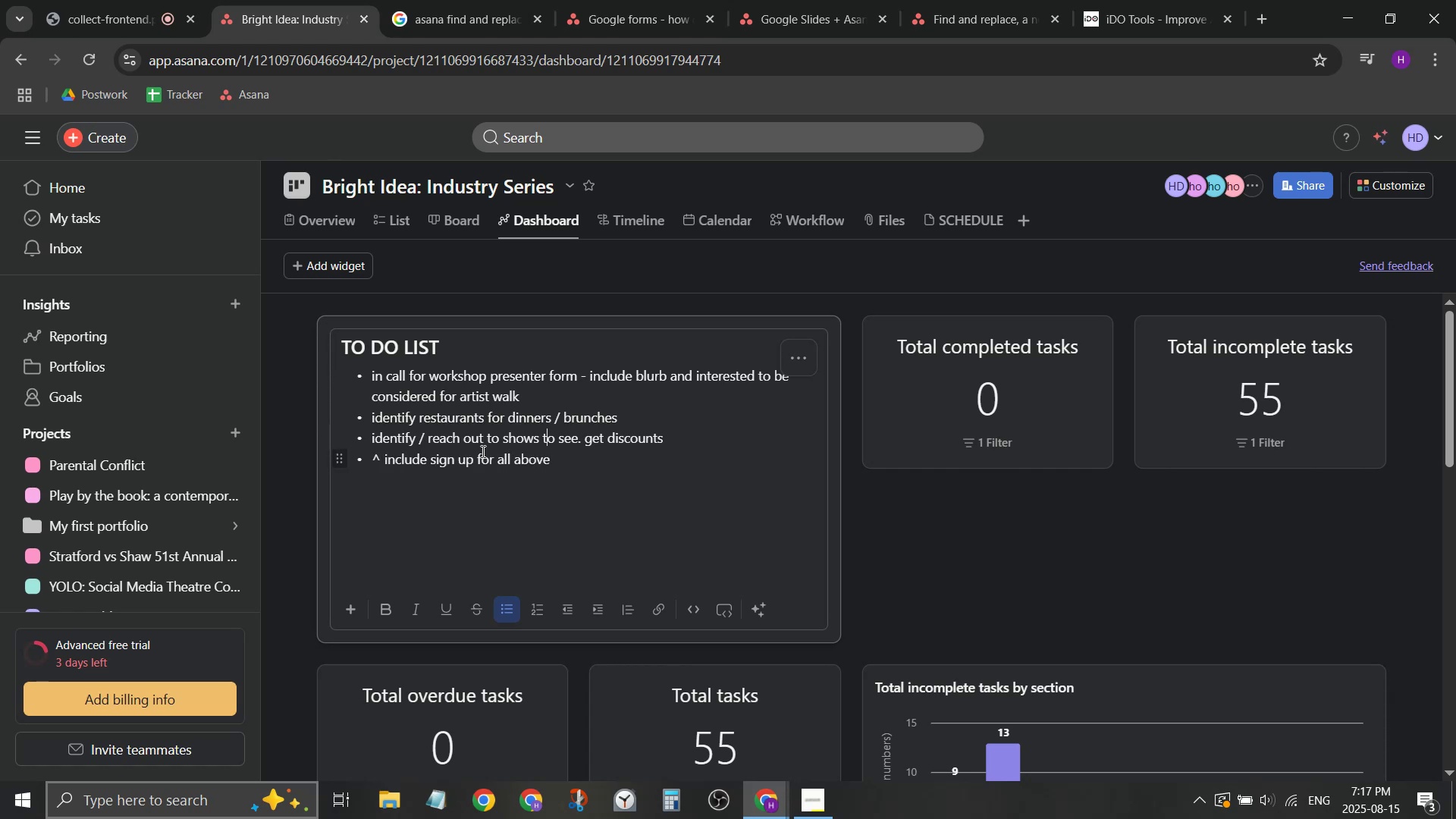 
key(ArrowUp)
 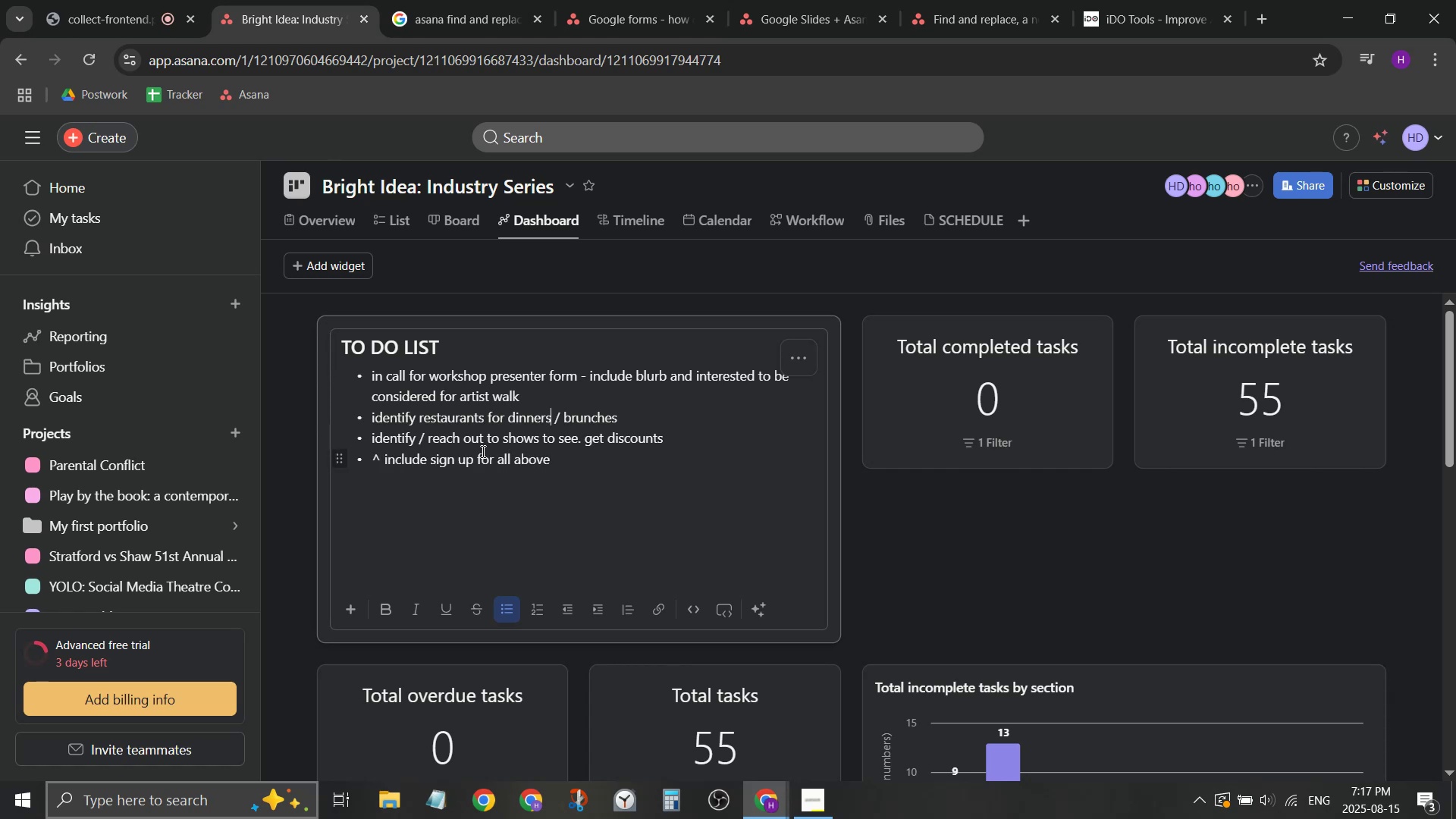 
key(ArrowUp)
 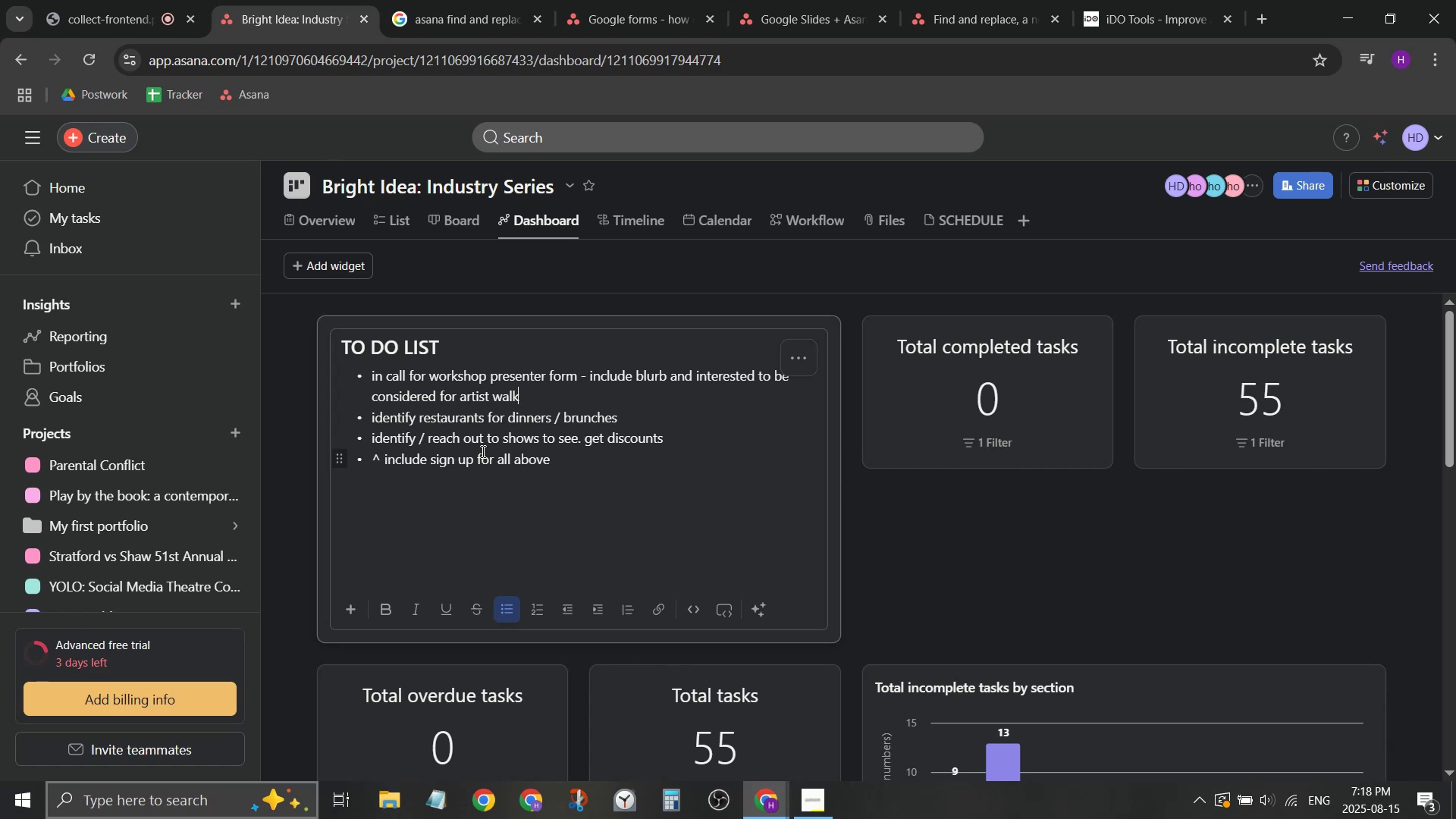 
wait(26.28)
 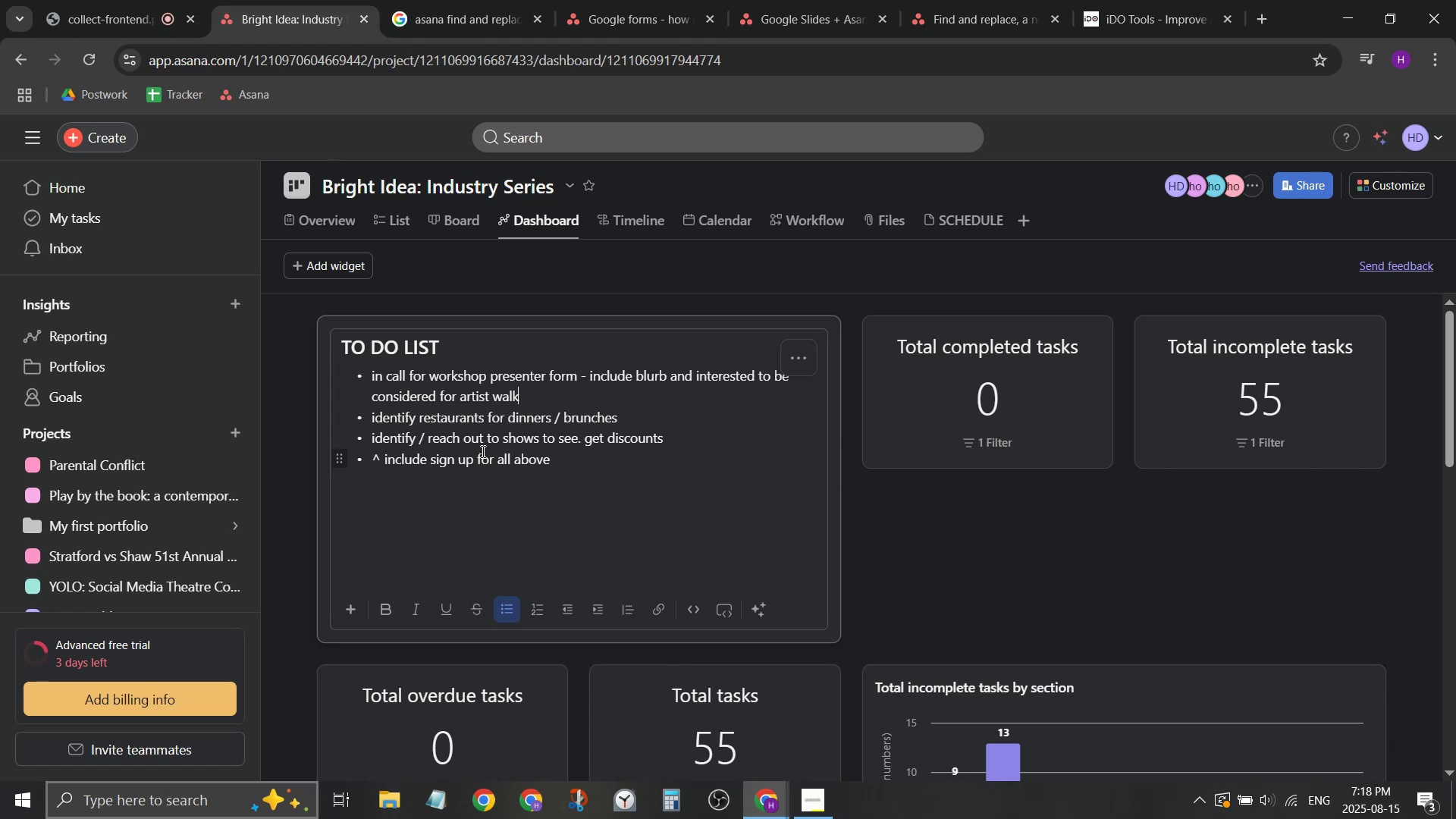 
double_click([952, 221])
 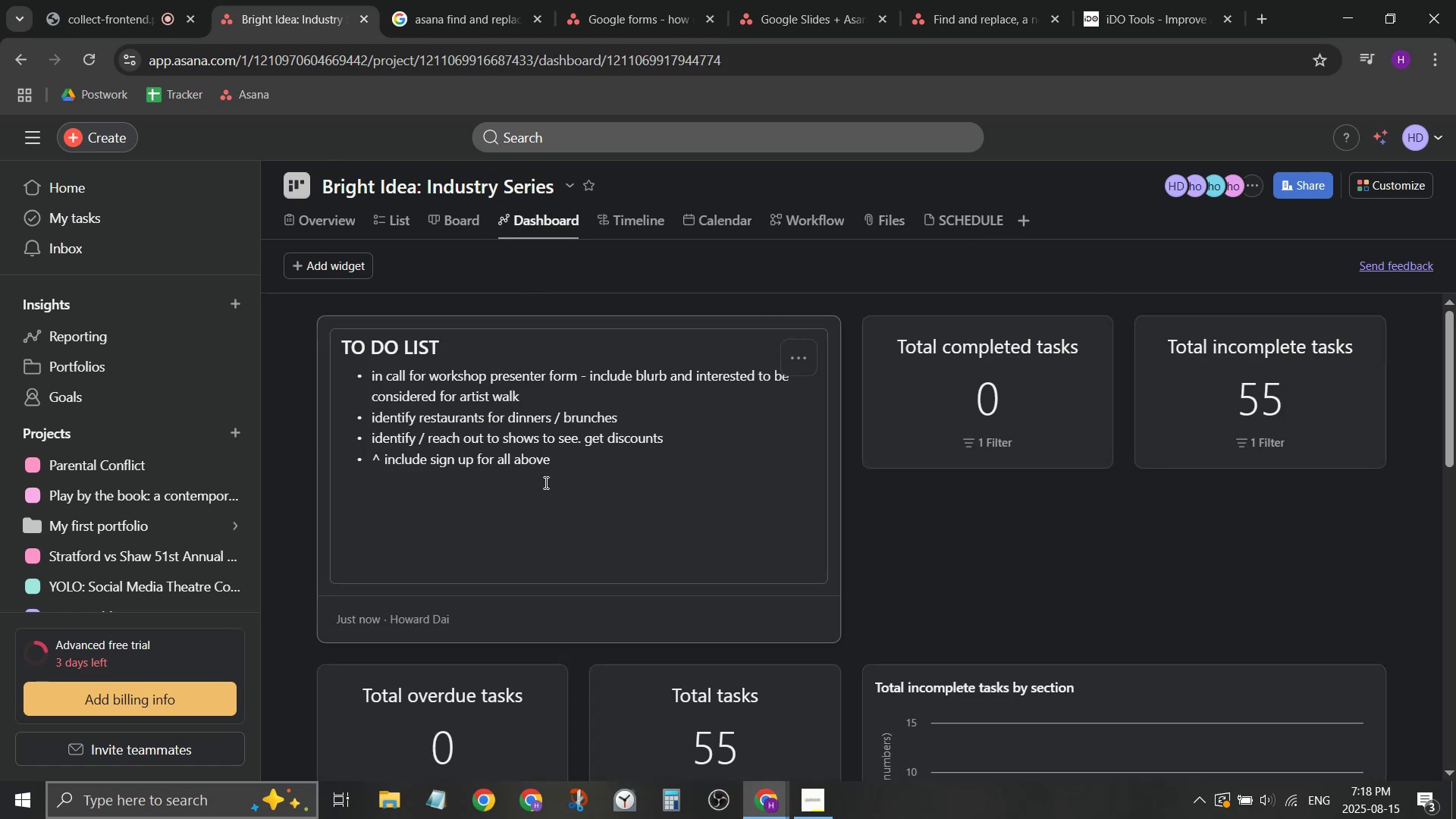 
left_click([676, 422])
 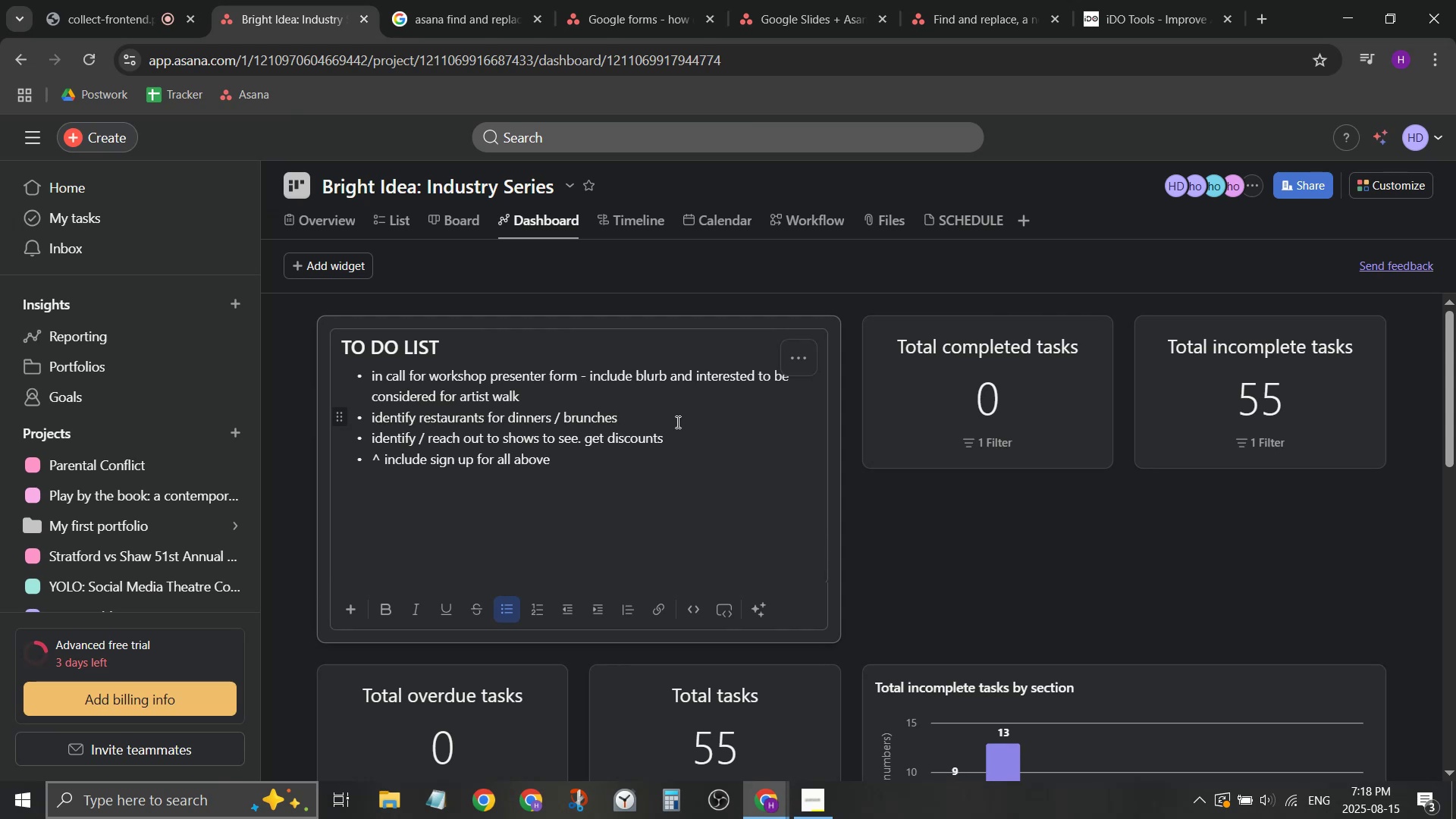 
key(Enter)
 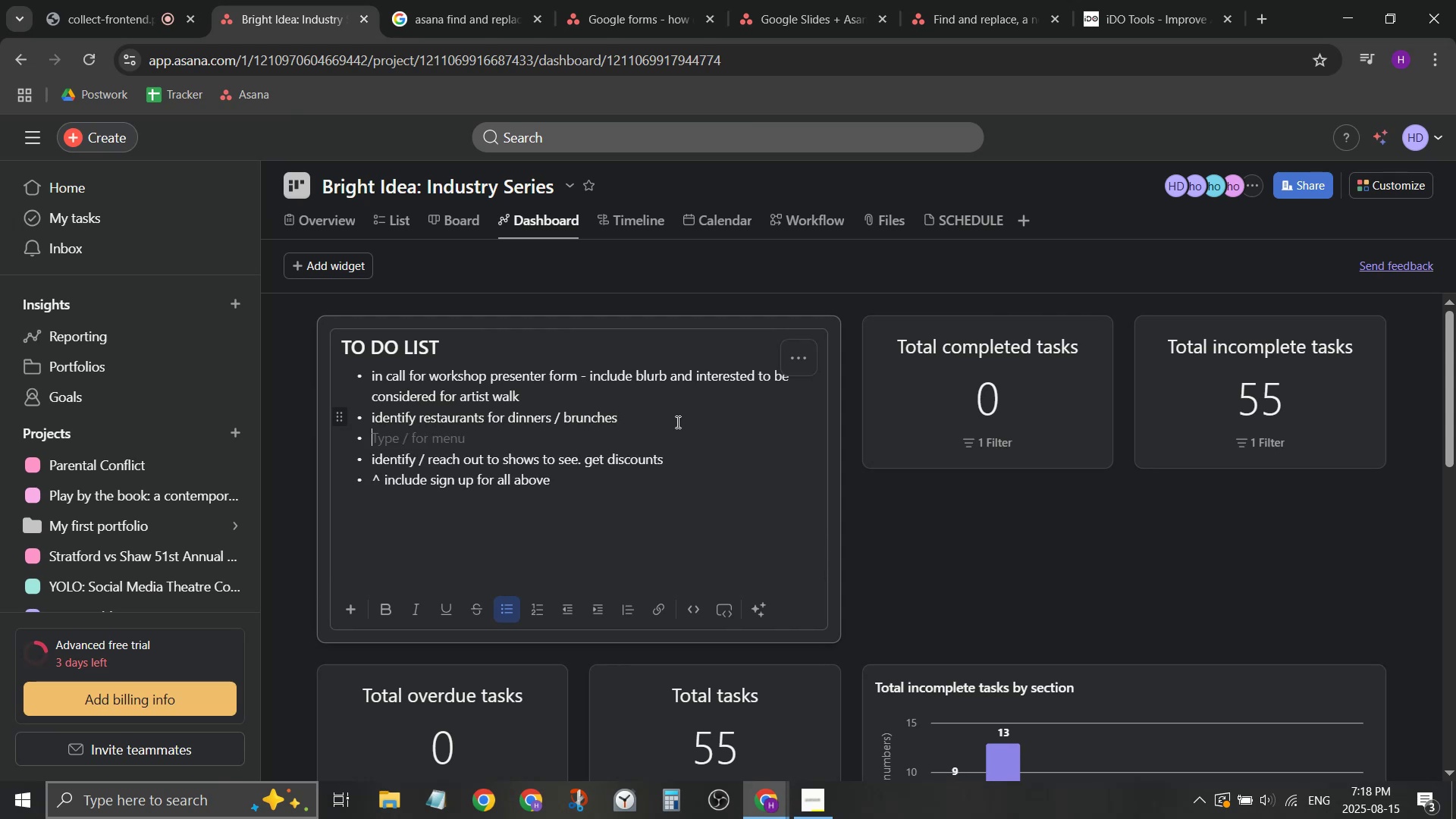 
type(identify a bar )
key(Backspace)
type( for mixers. discounts . locations)
 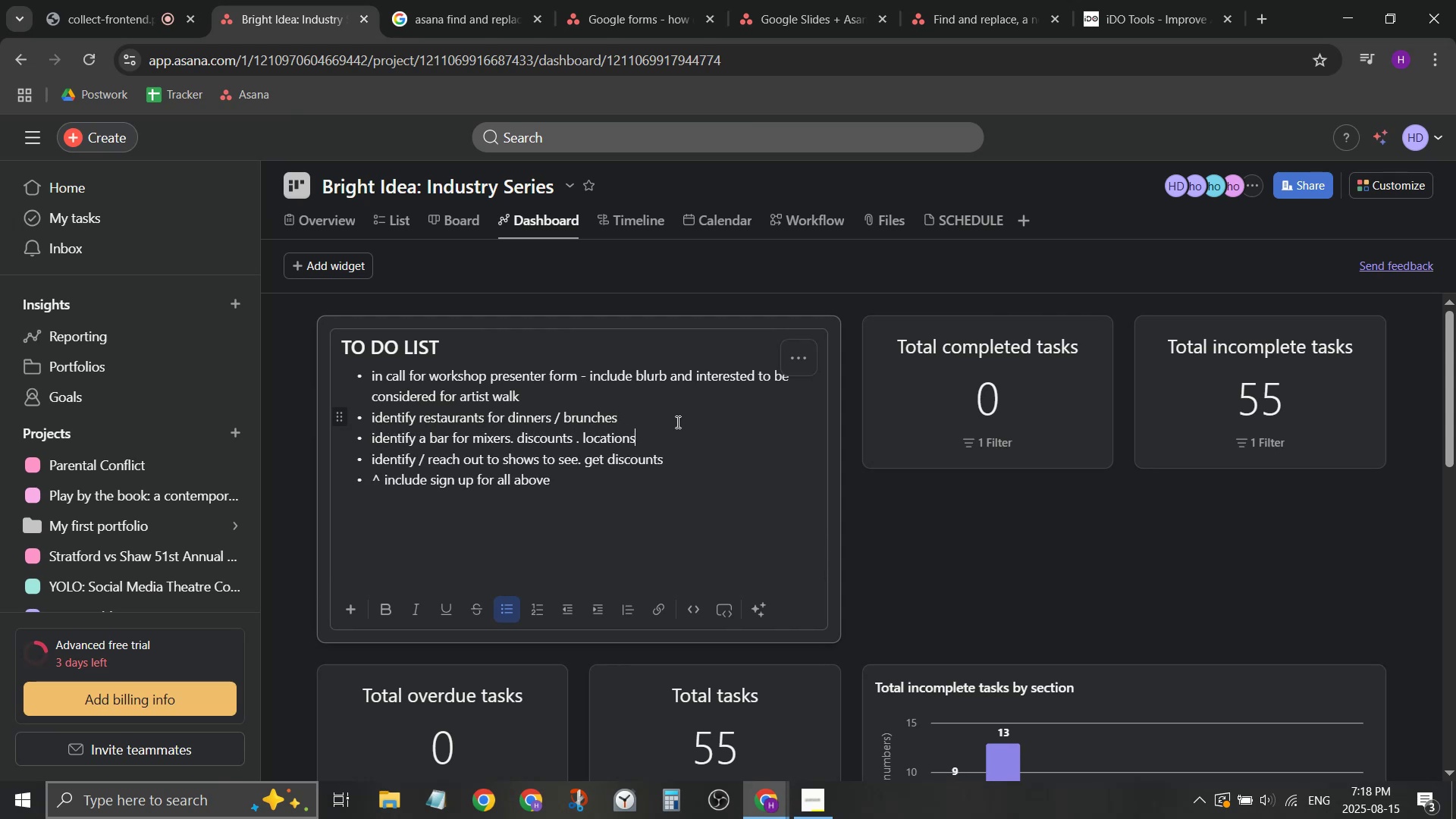 
key(ArrowDown)
 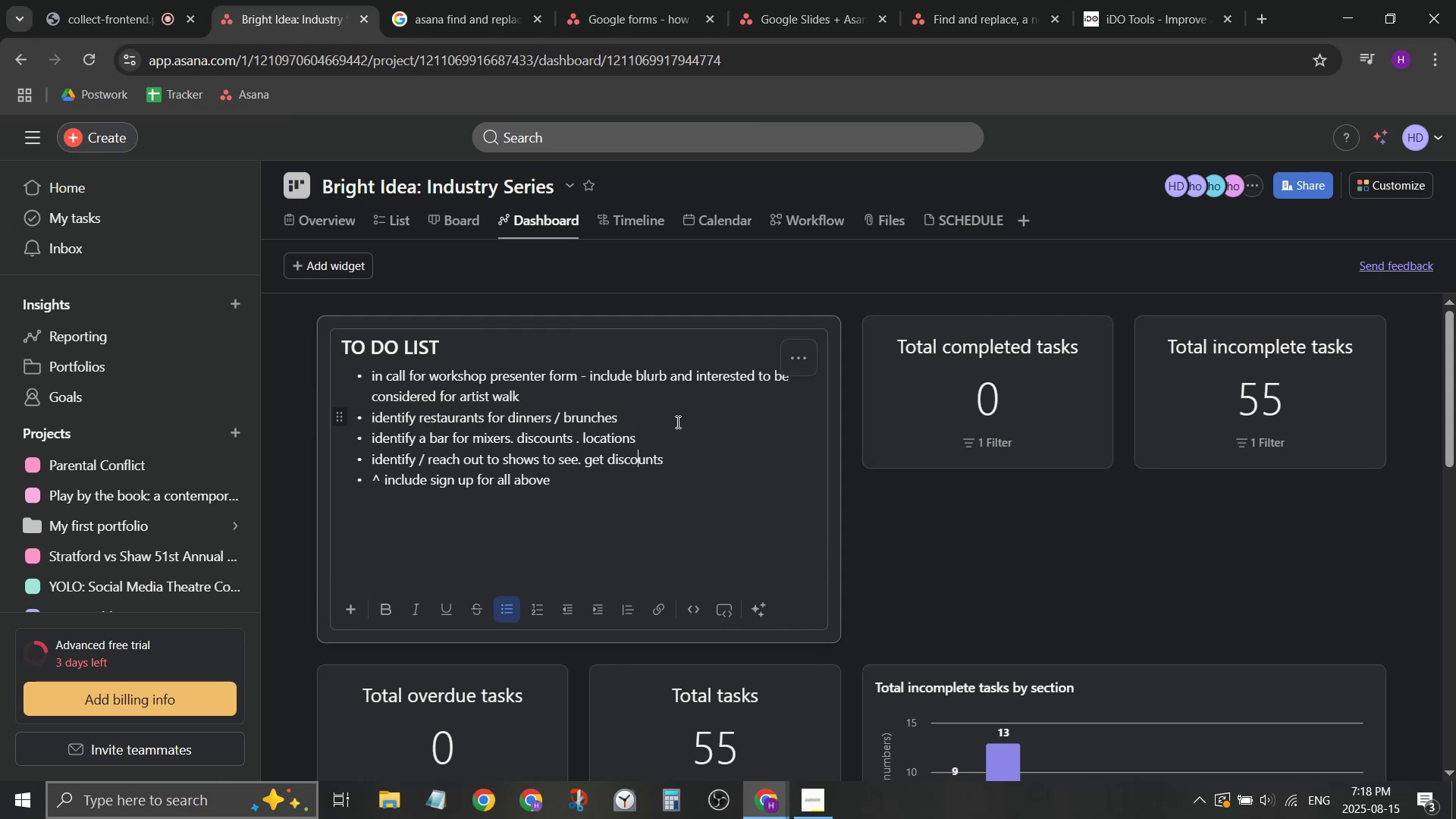 
key(ArrowUp)
 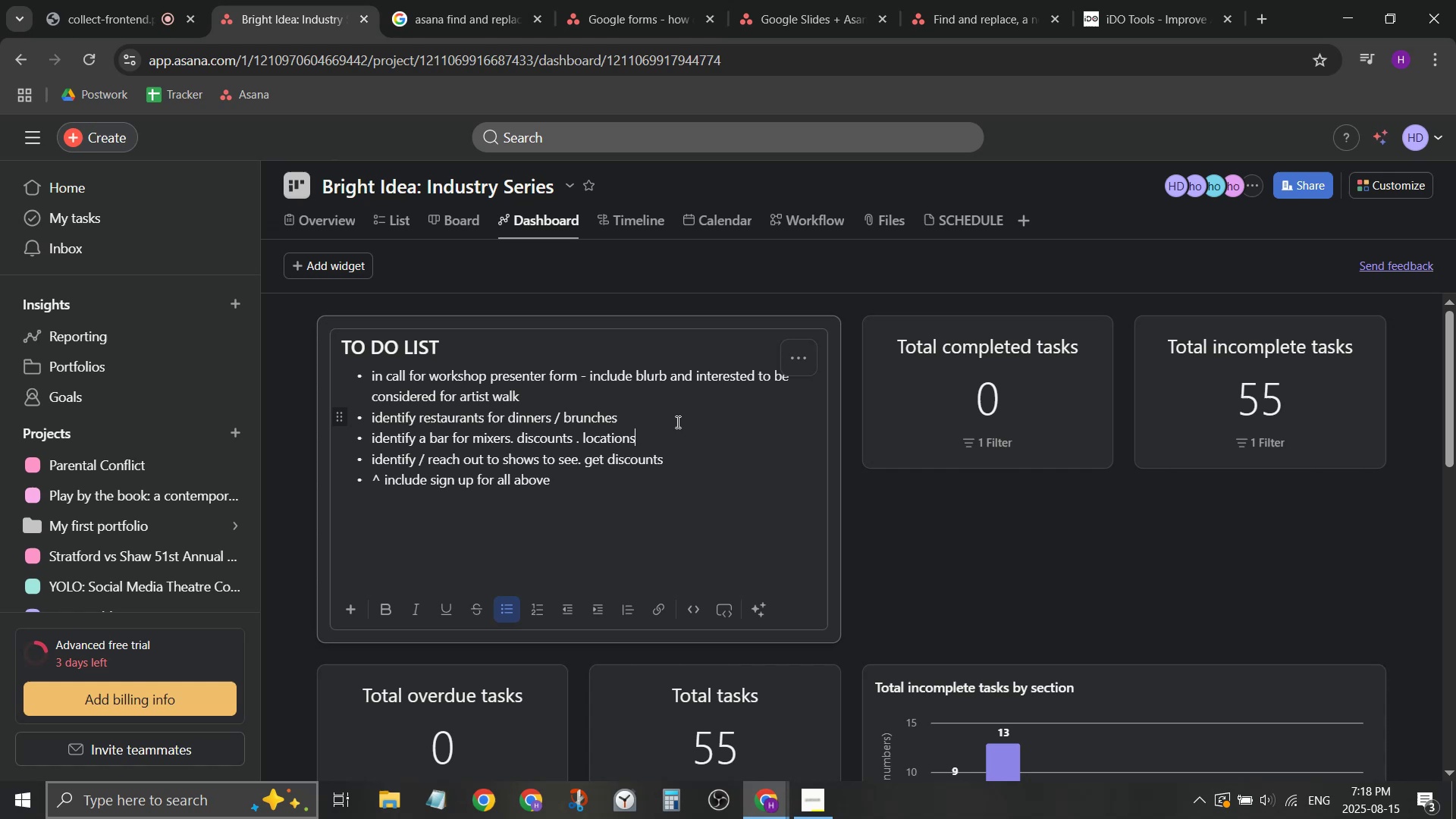 
key(Enter)
 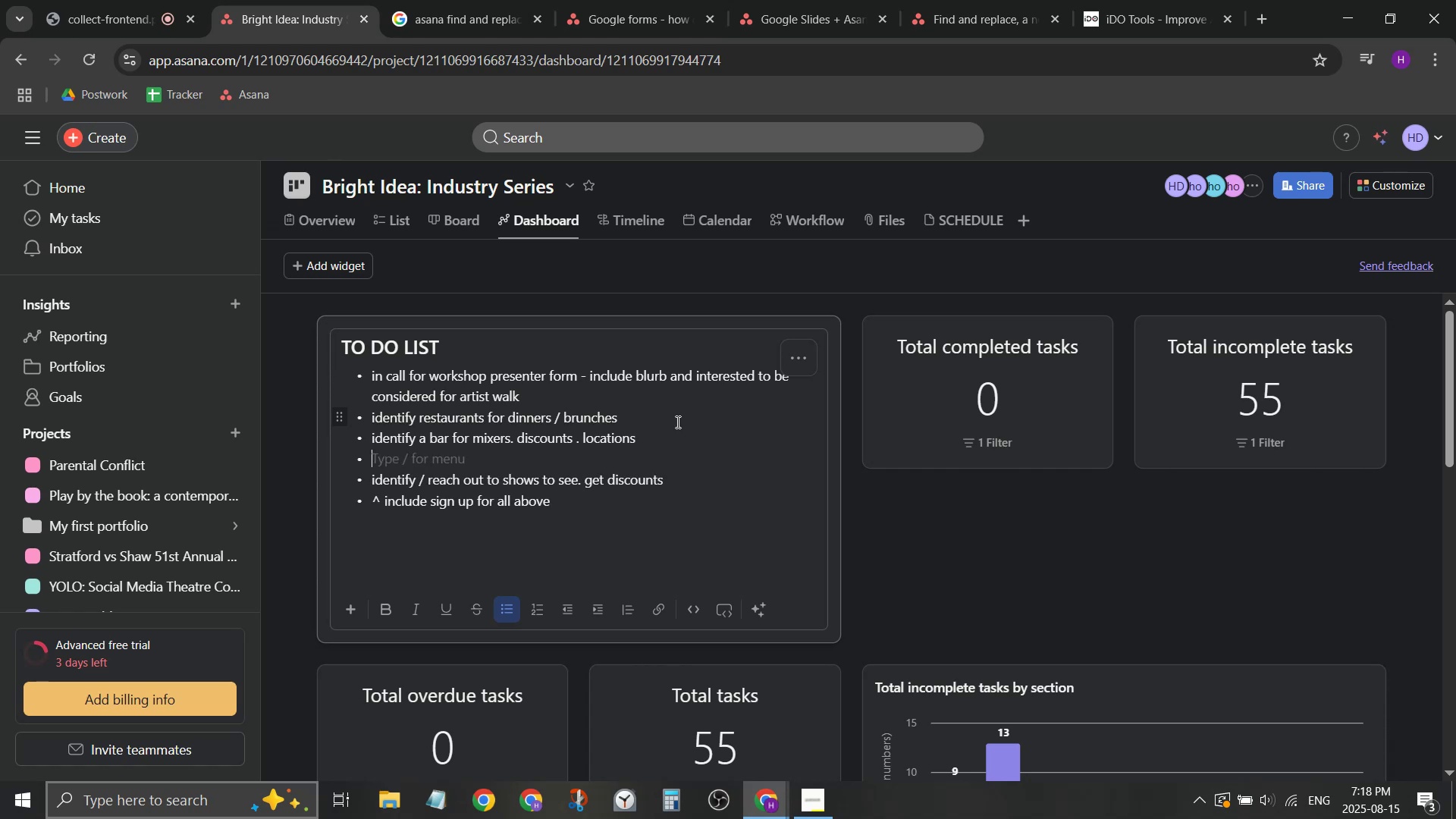 
type(identif )
key(Backspace)
key(Backspace)
key(Backspace)
key(Backspace)
key(Backspace)
key(Backspace)
key(Backspace)
key(Backspace)
type(hotel partners)
 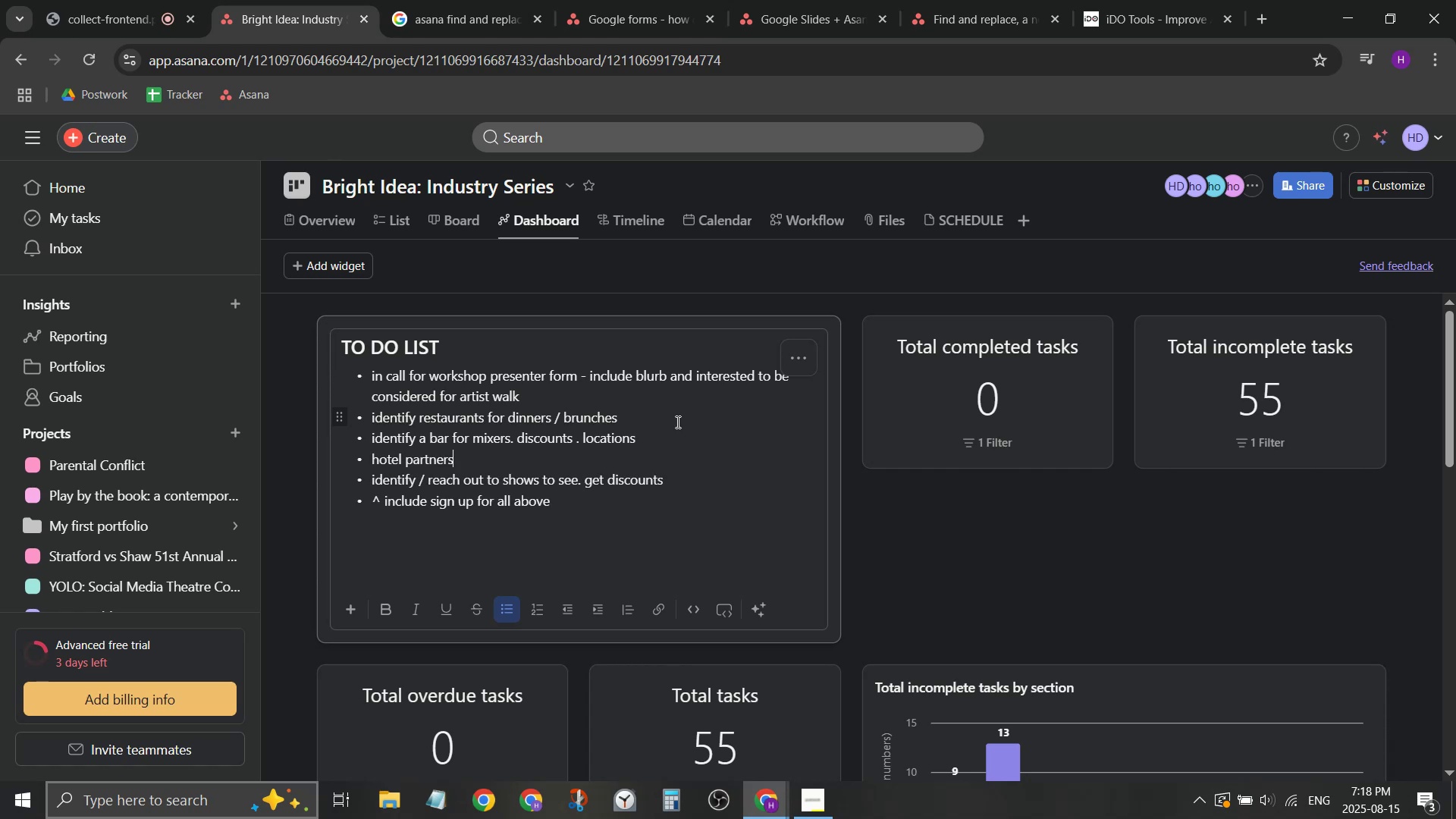 
key(Enter)
 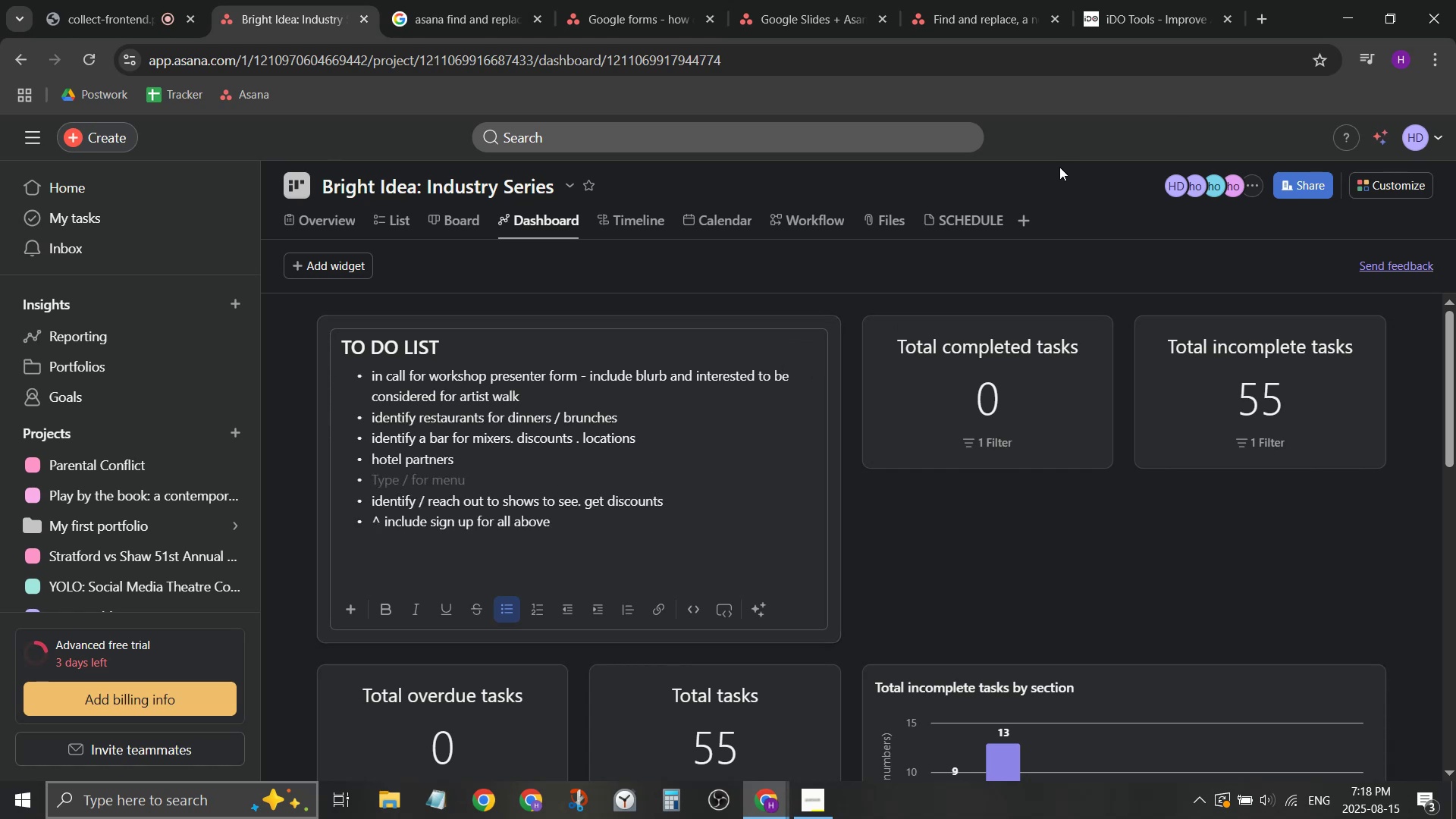 
left_click([1009, 204])
 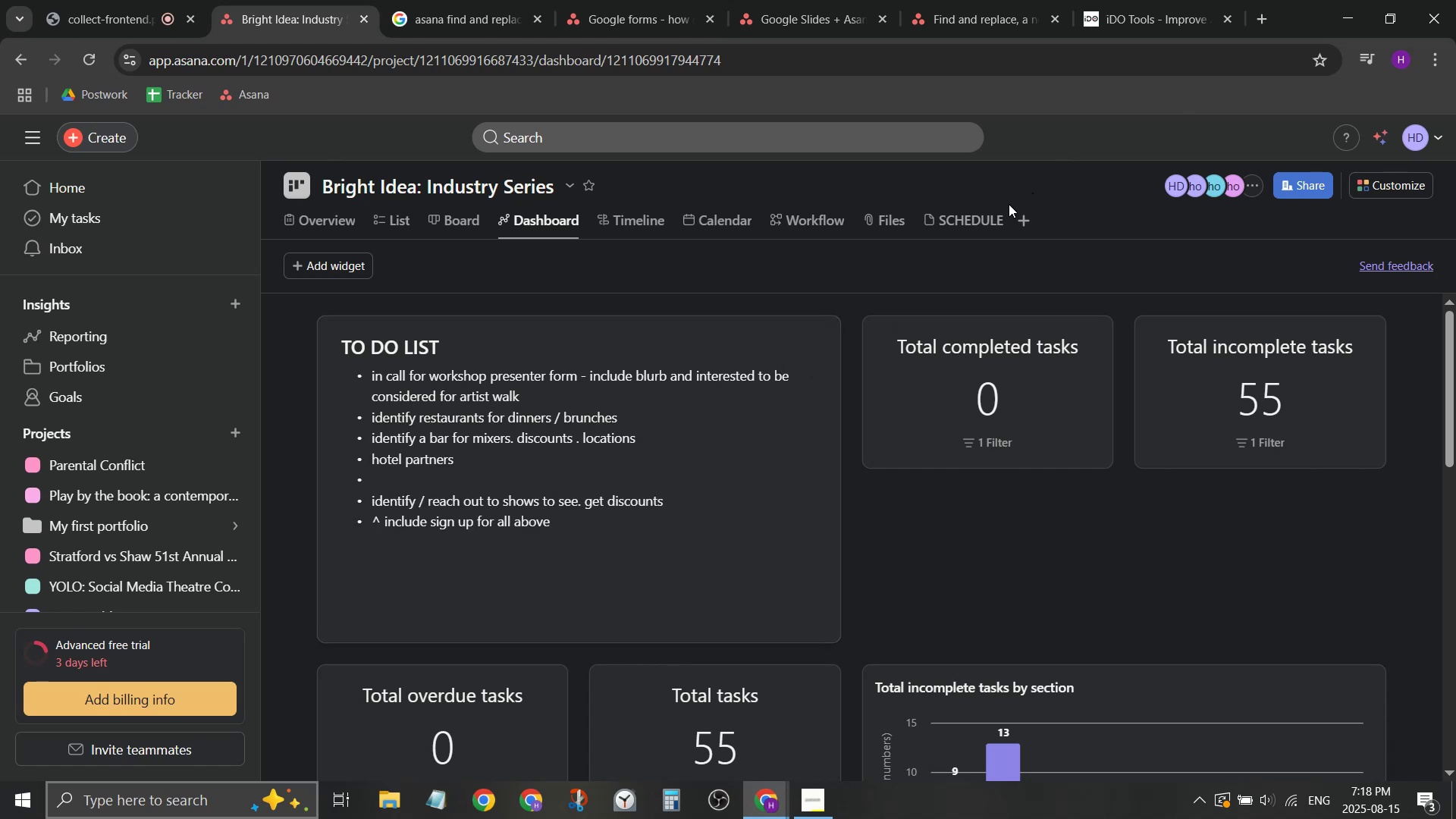 
left_click_drag(start_coordinate=[995, 228], to_coordinate=[993, 233])
 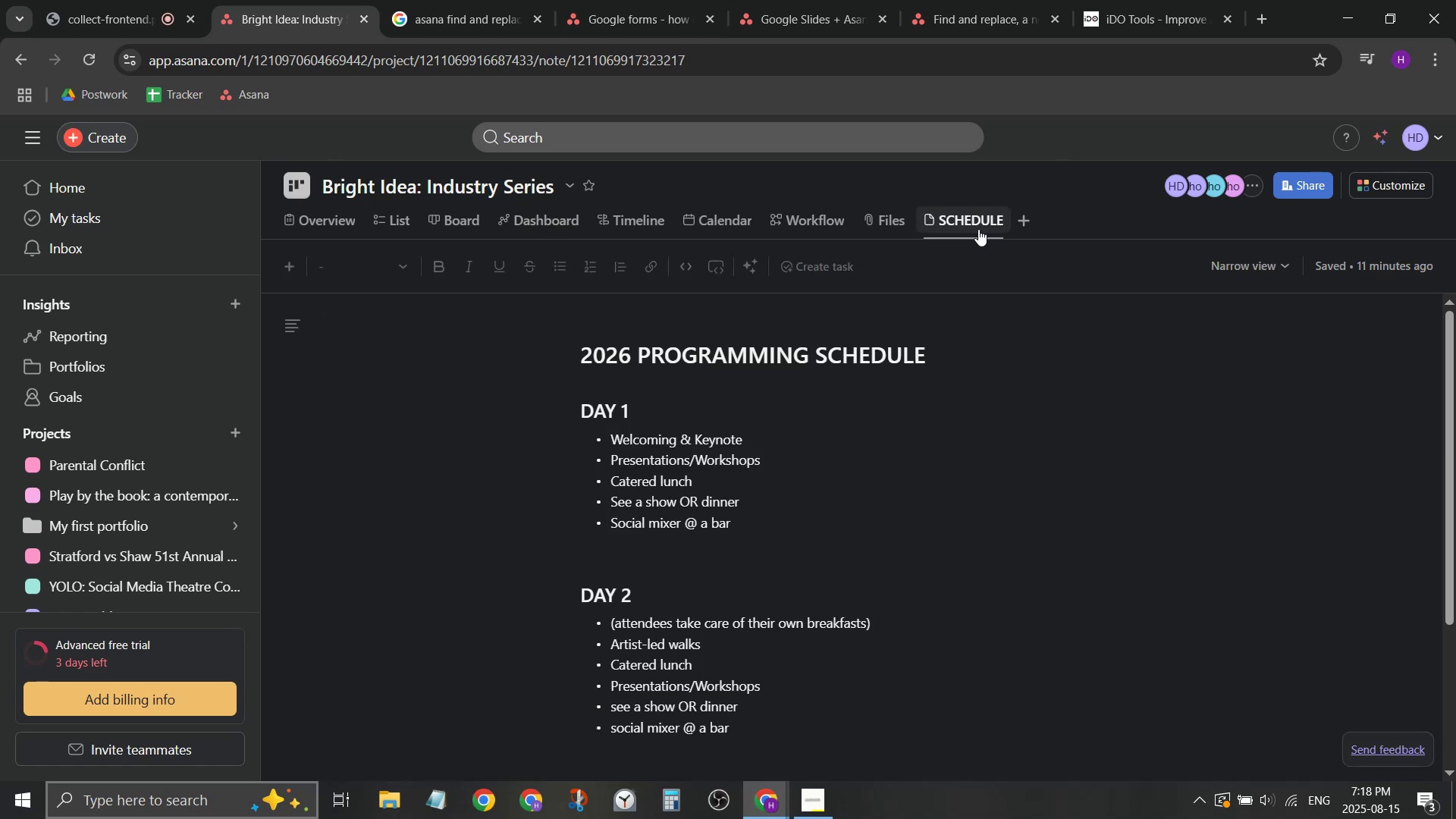 
scroll: coordinate [779, 414], scroll_direction: down, amount: 2.0
 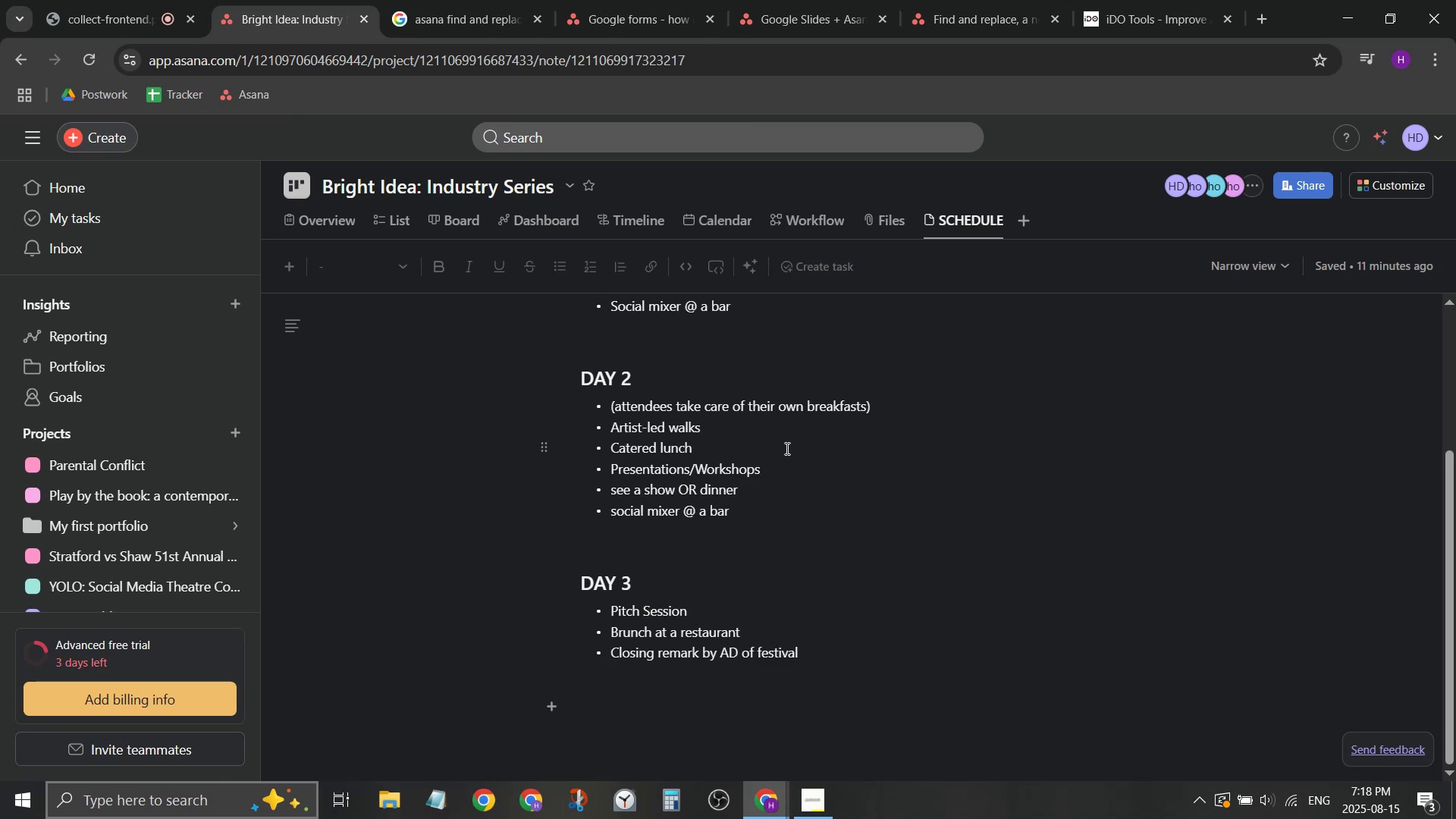 
wait(8.96)
 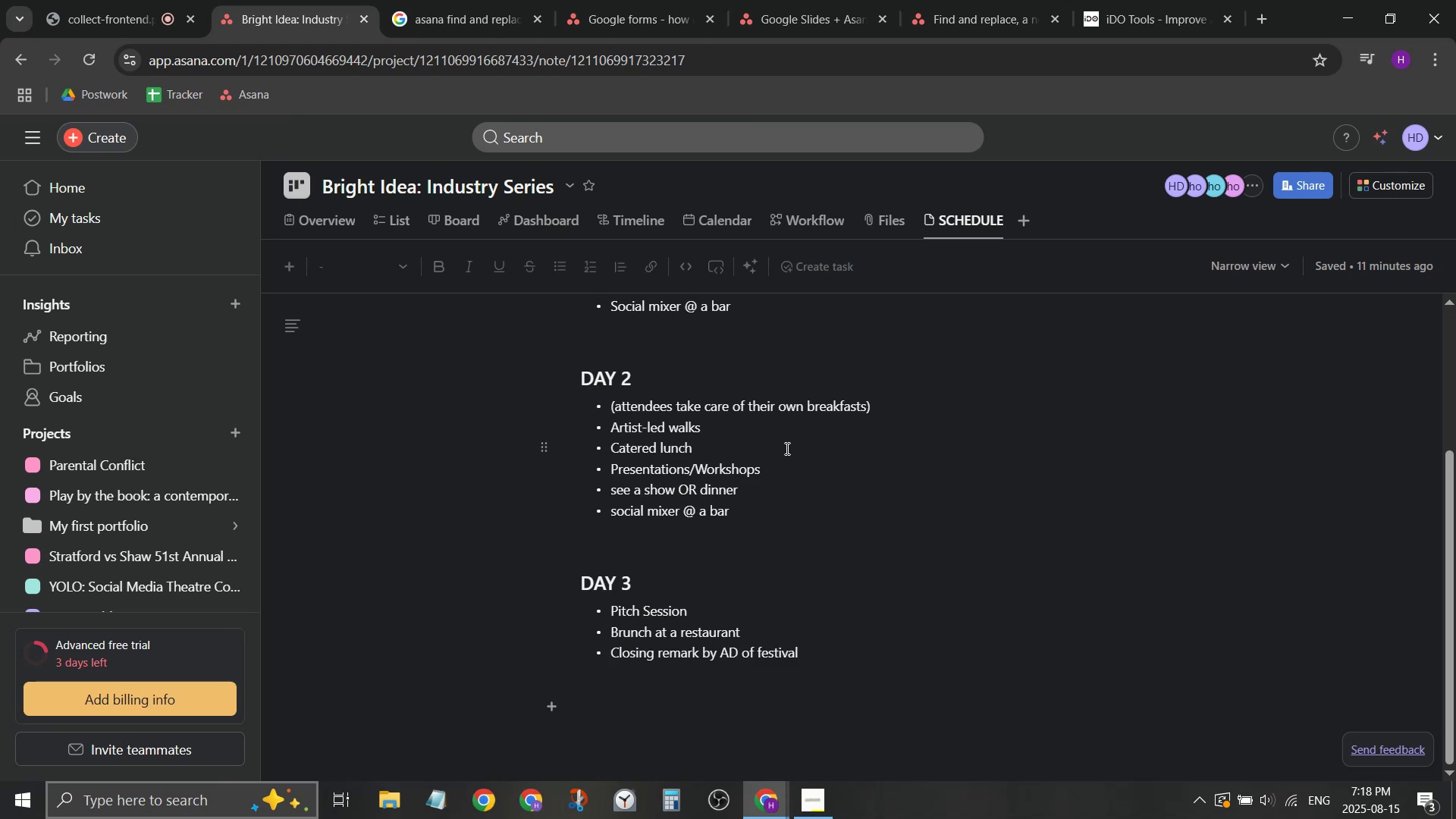 
left_click([557, 219])
 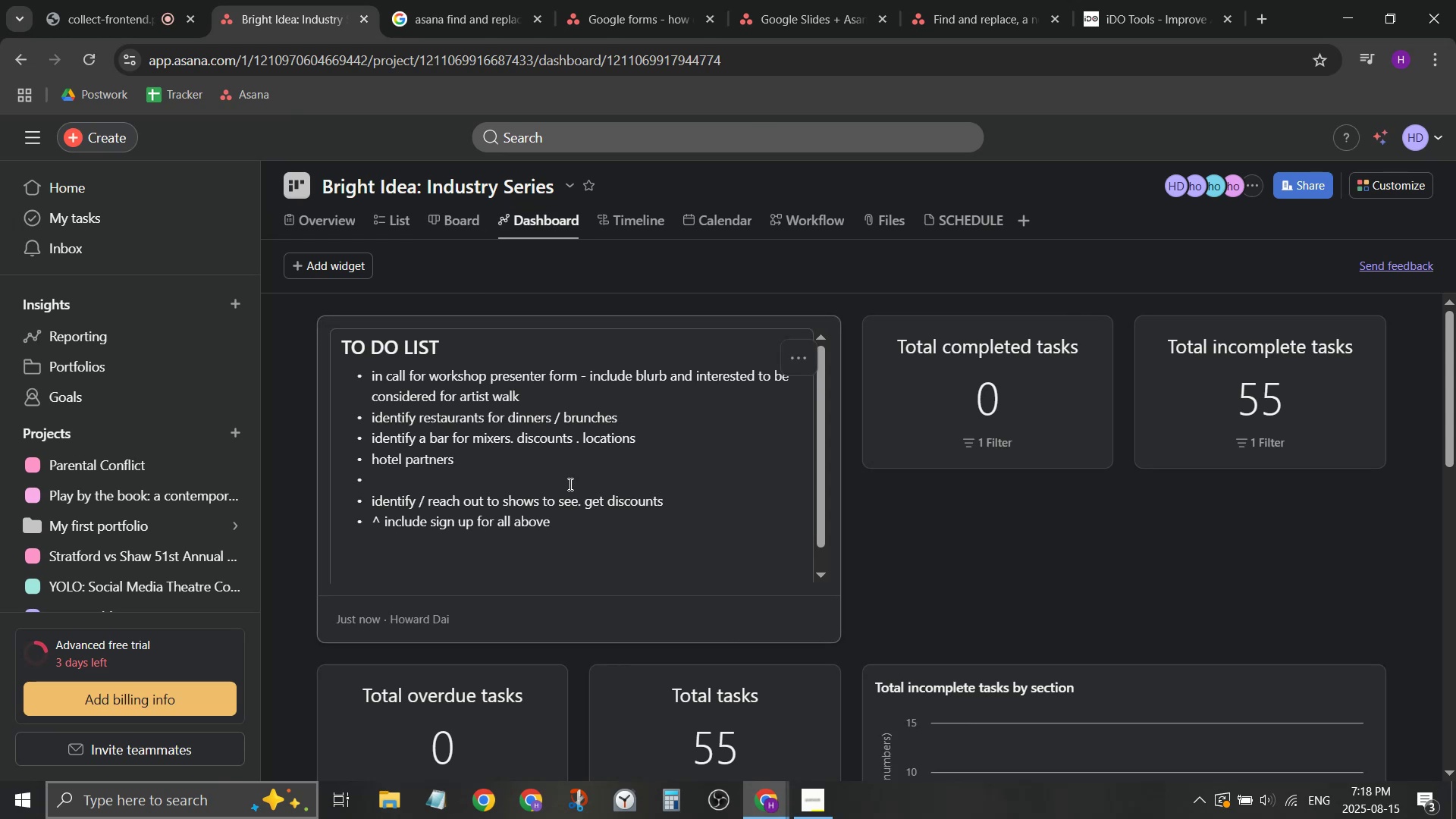 
left_click([598, 492])
 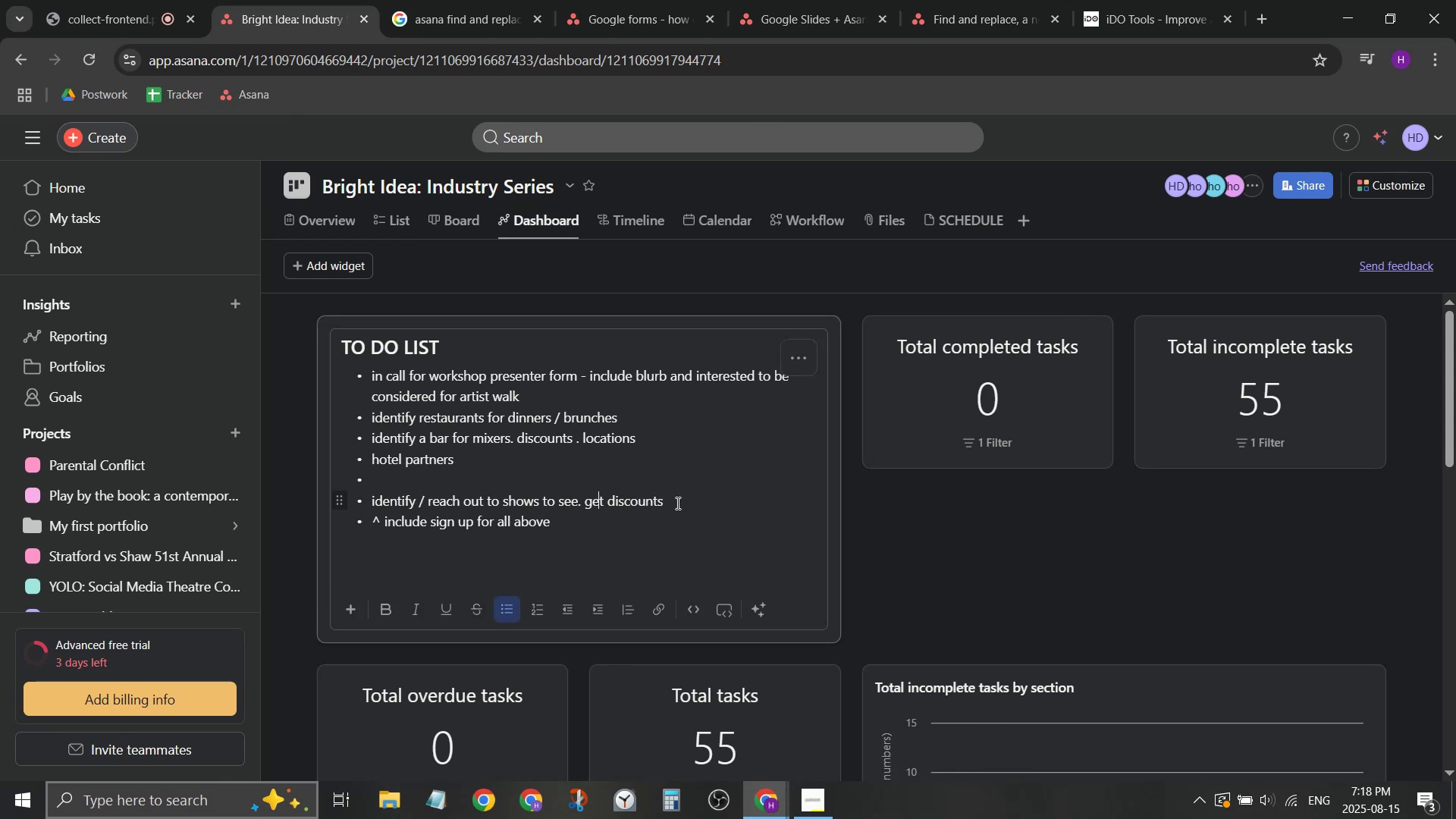 
left_click([676, 500])
 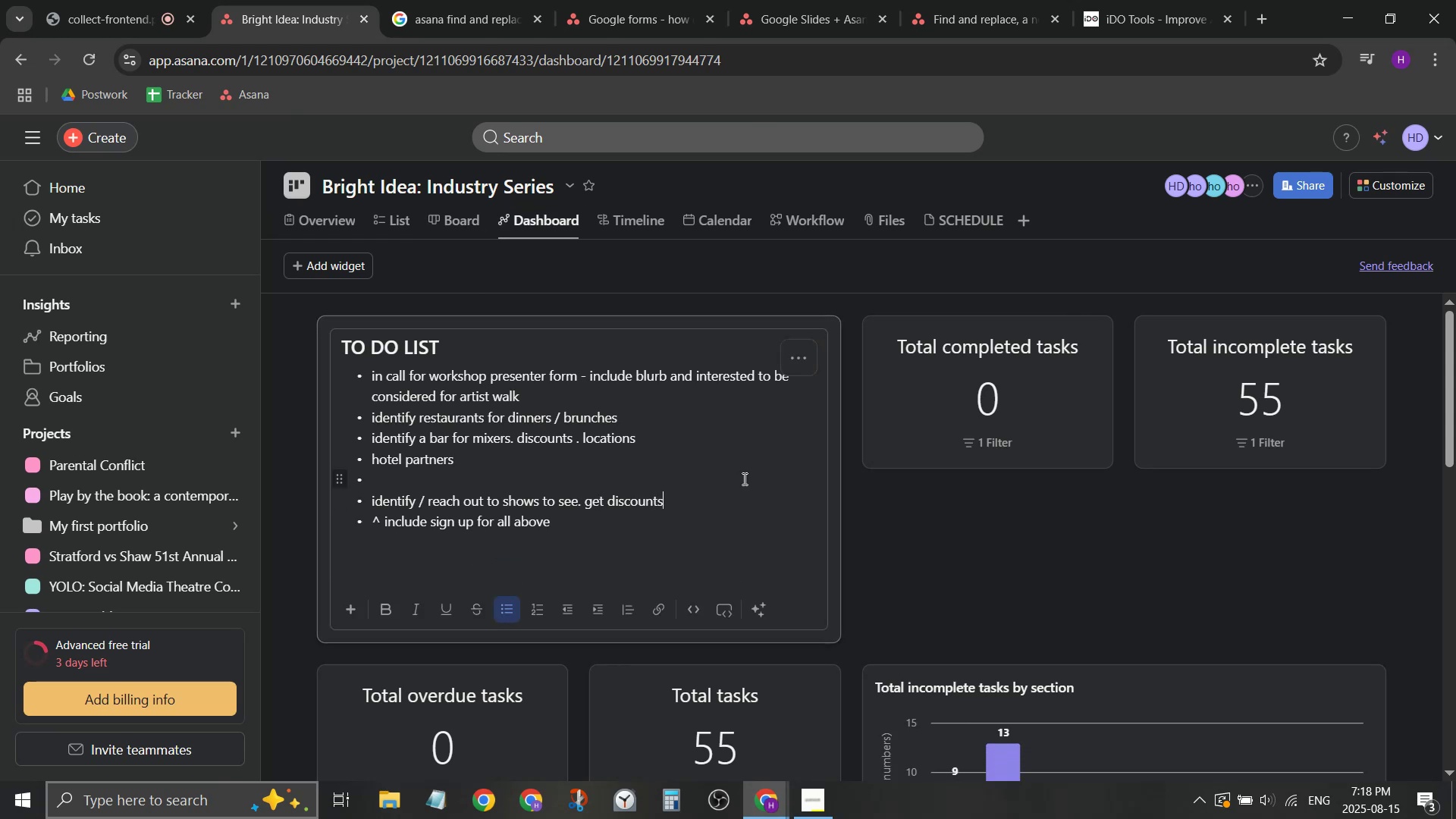 
key(Enter)
 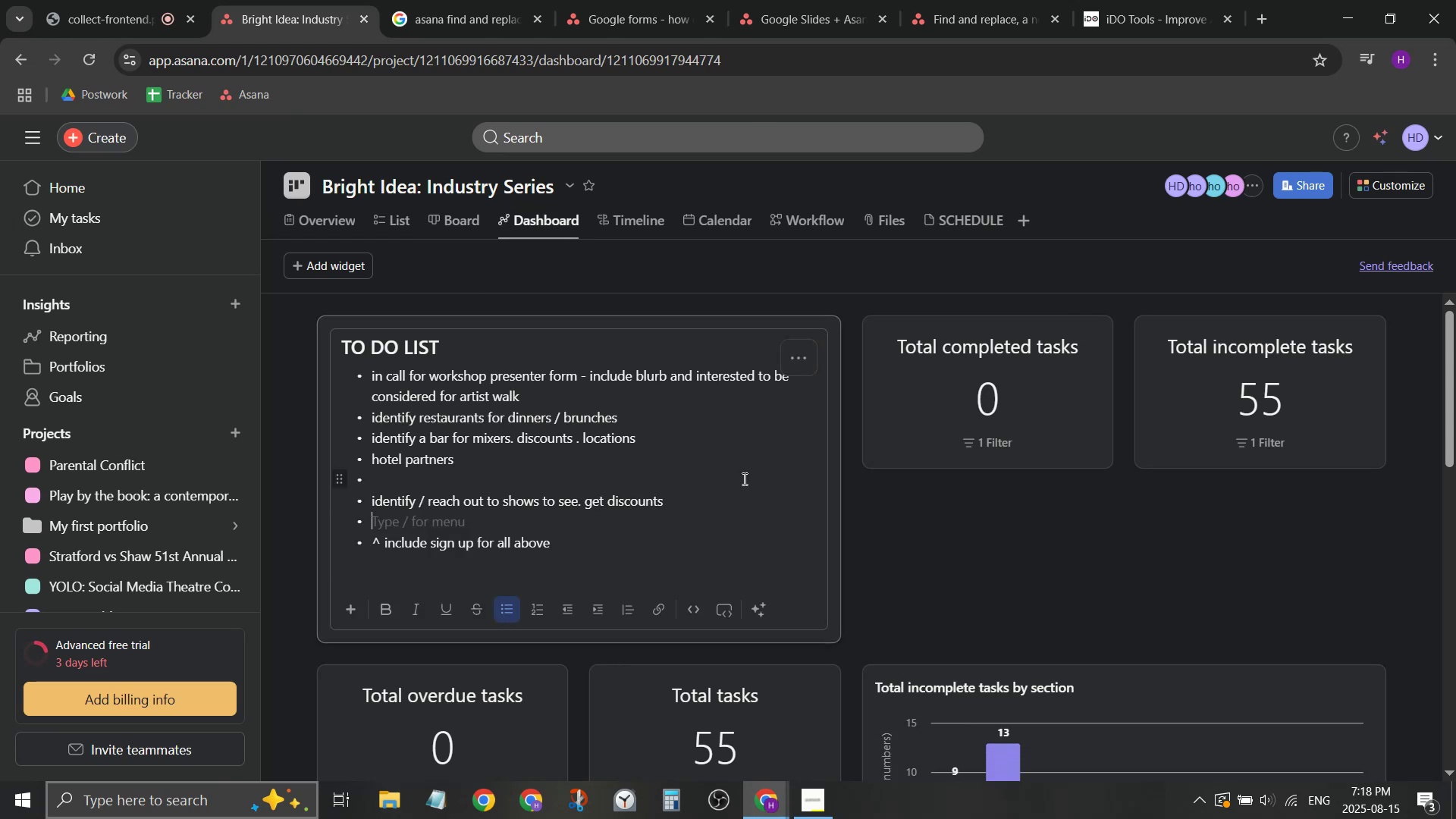 
type(^^^ maybe it's just part of a )
 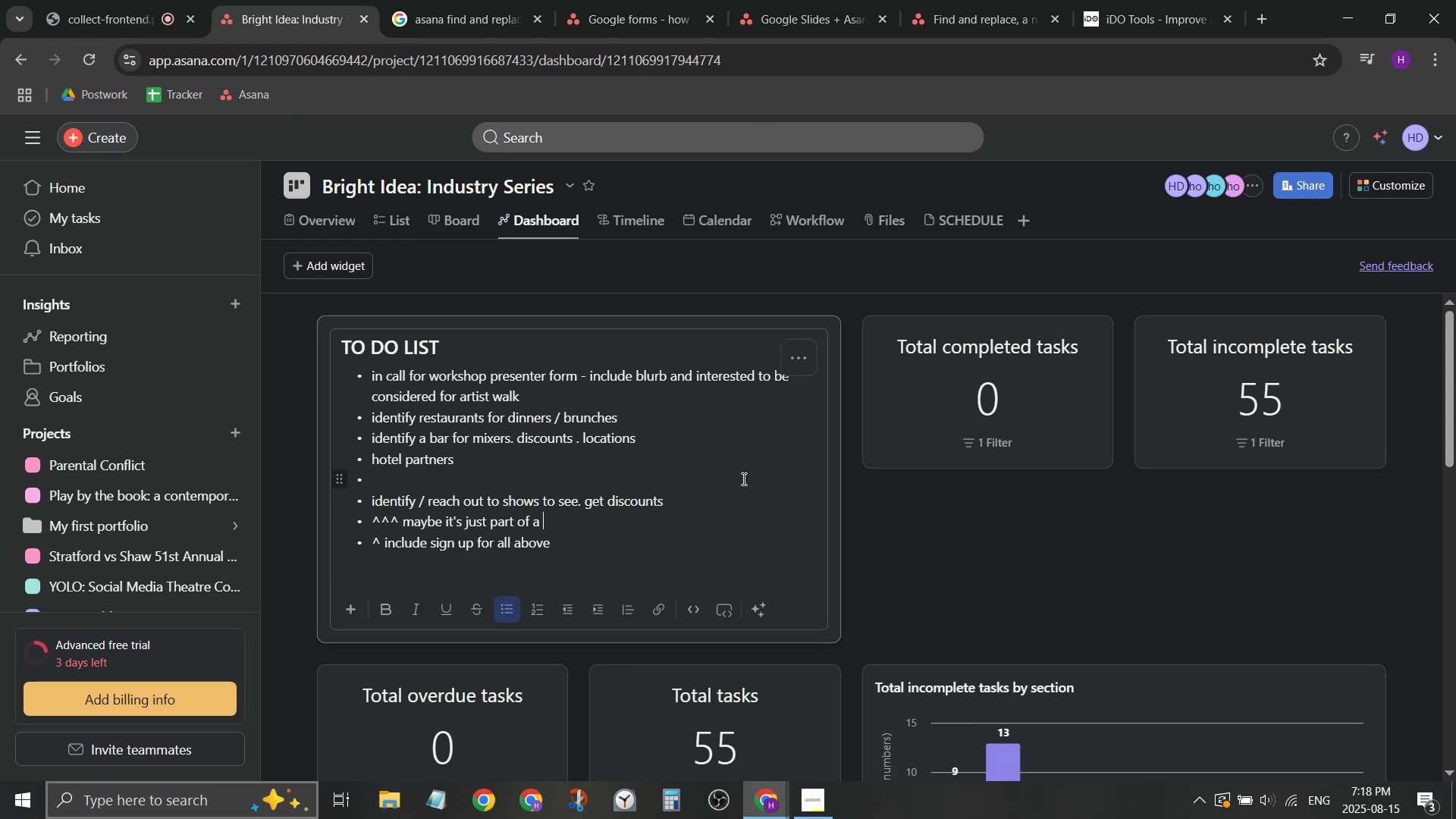 
key(Shift+ArrowDown)
 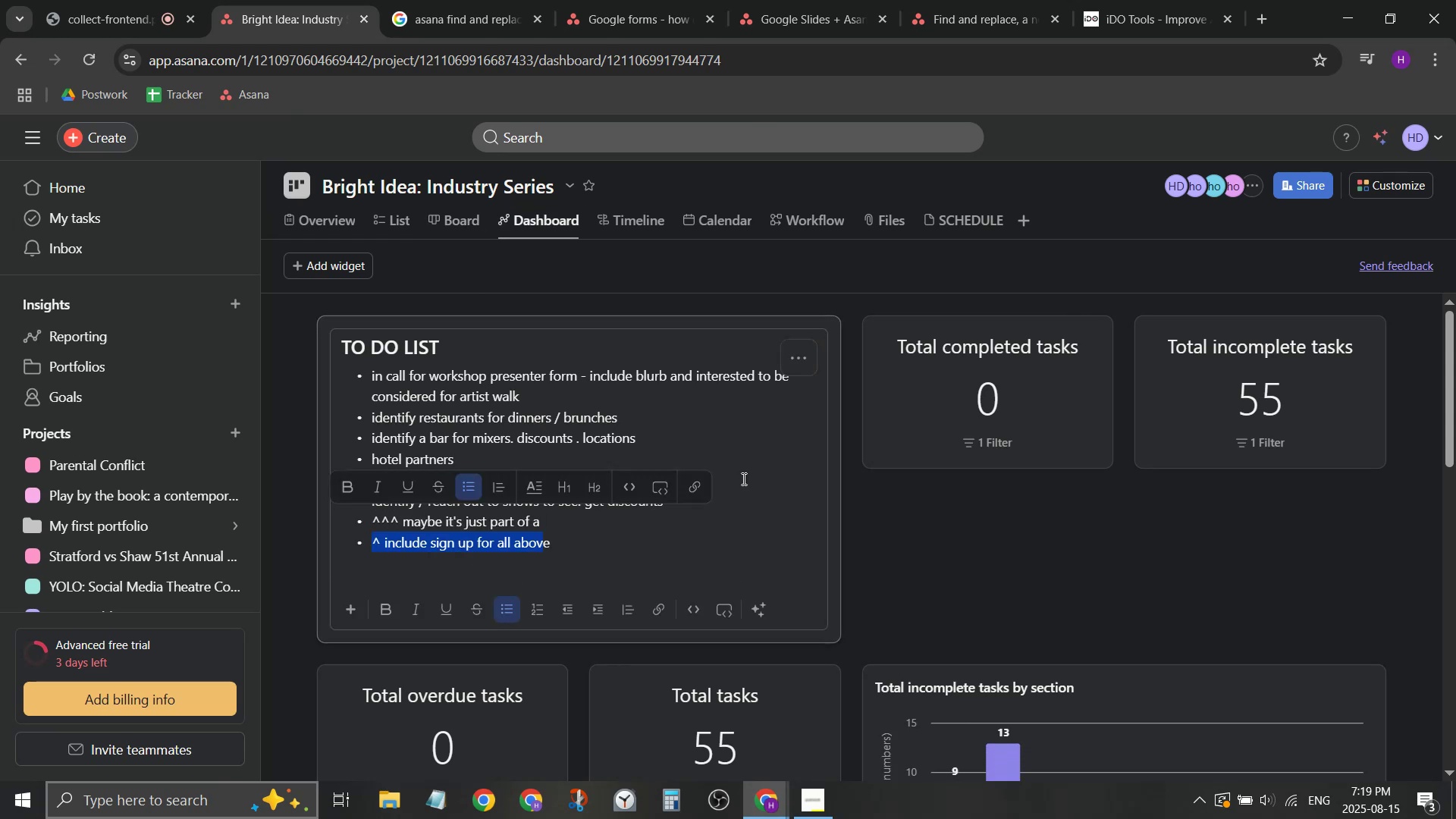 
key(Shift+ArrowDown)
 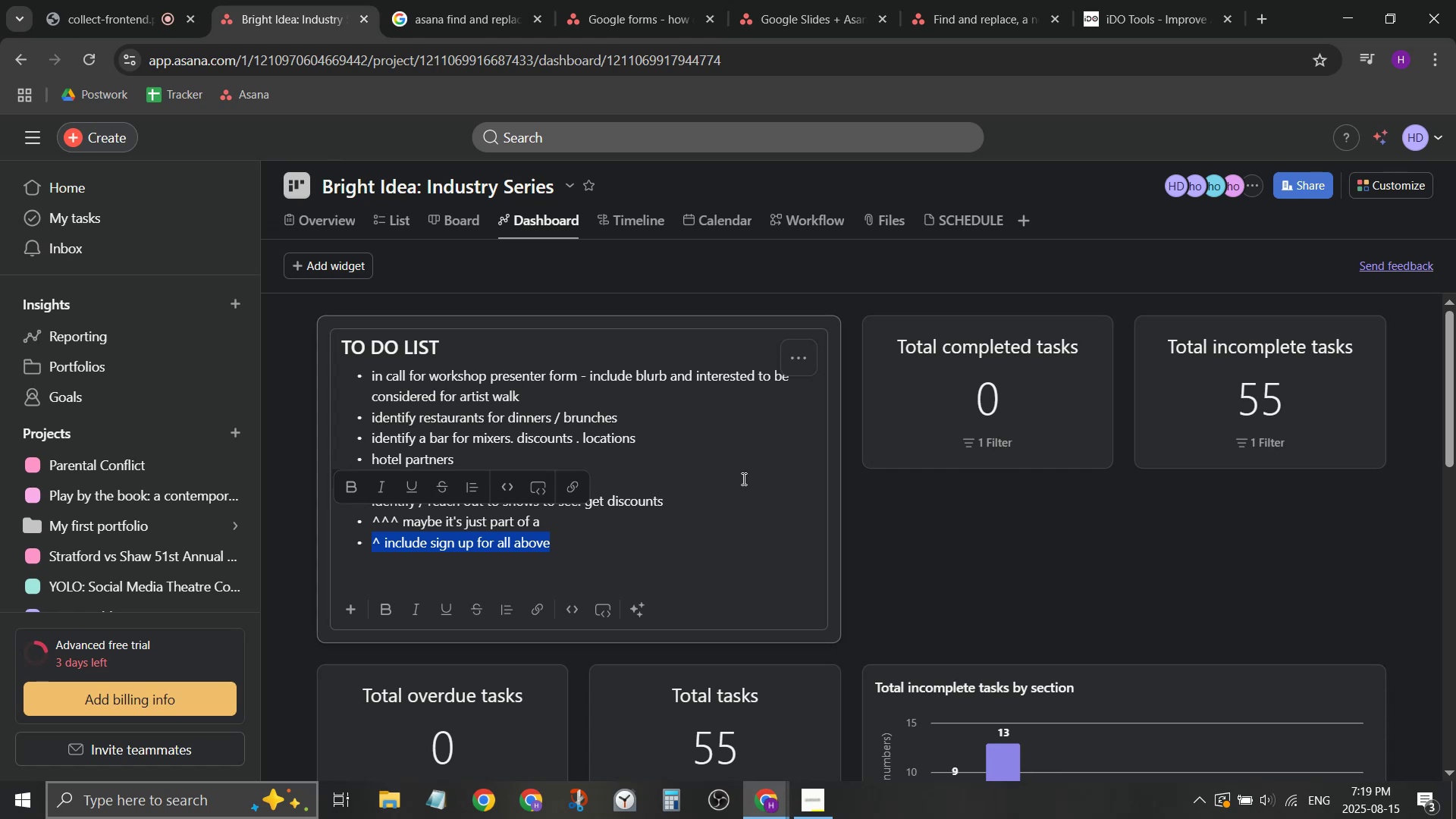 
key(Control+ControlLeft)
 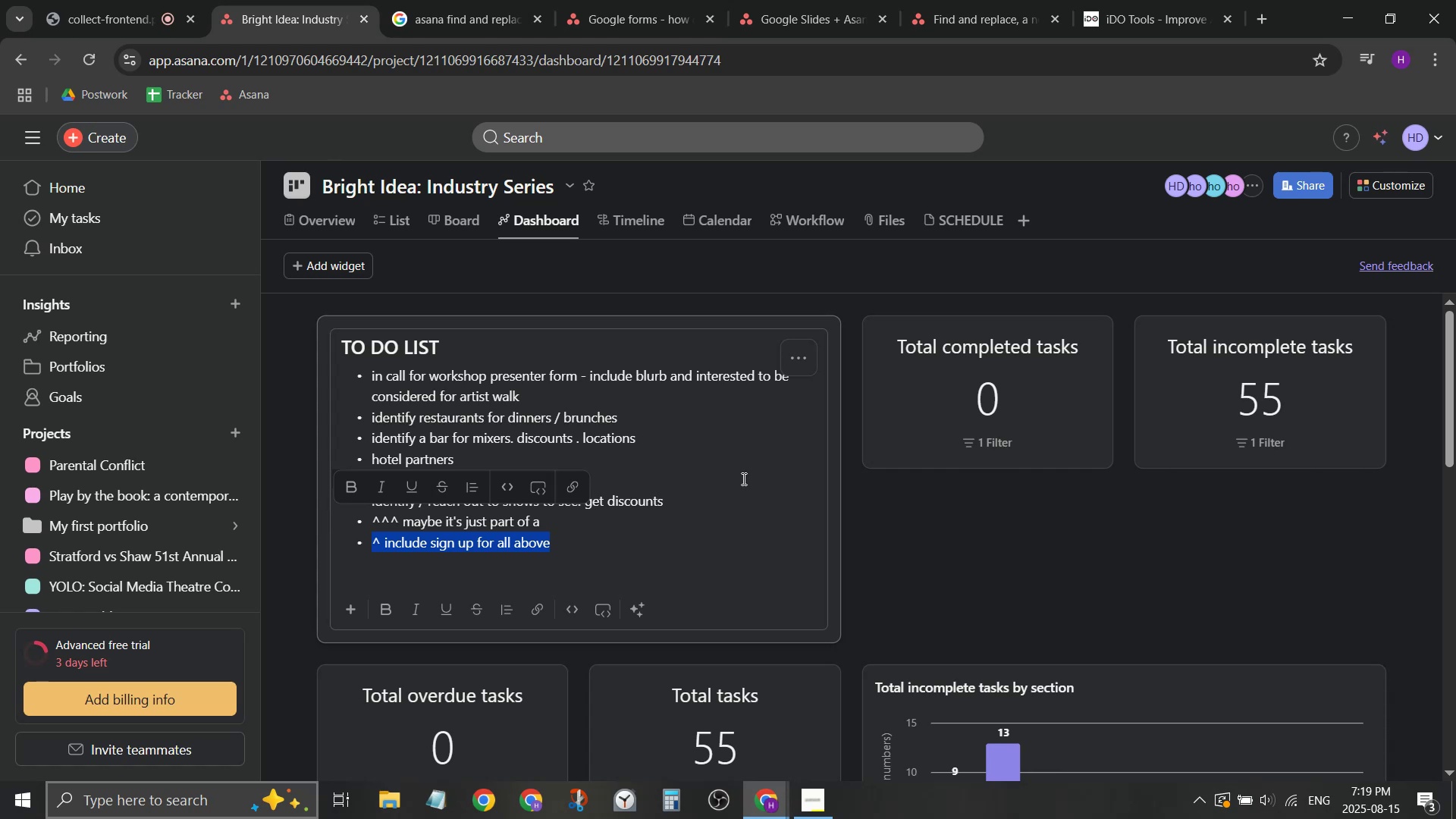 
key(Control+X)
 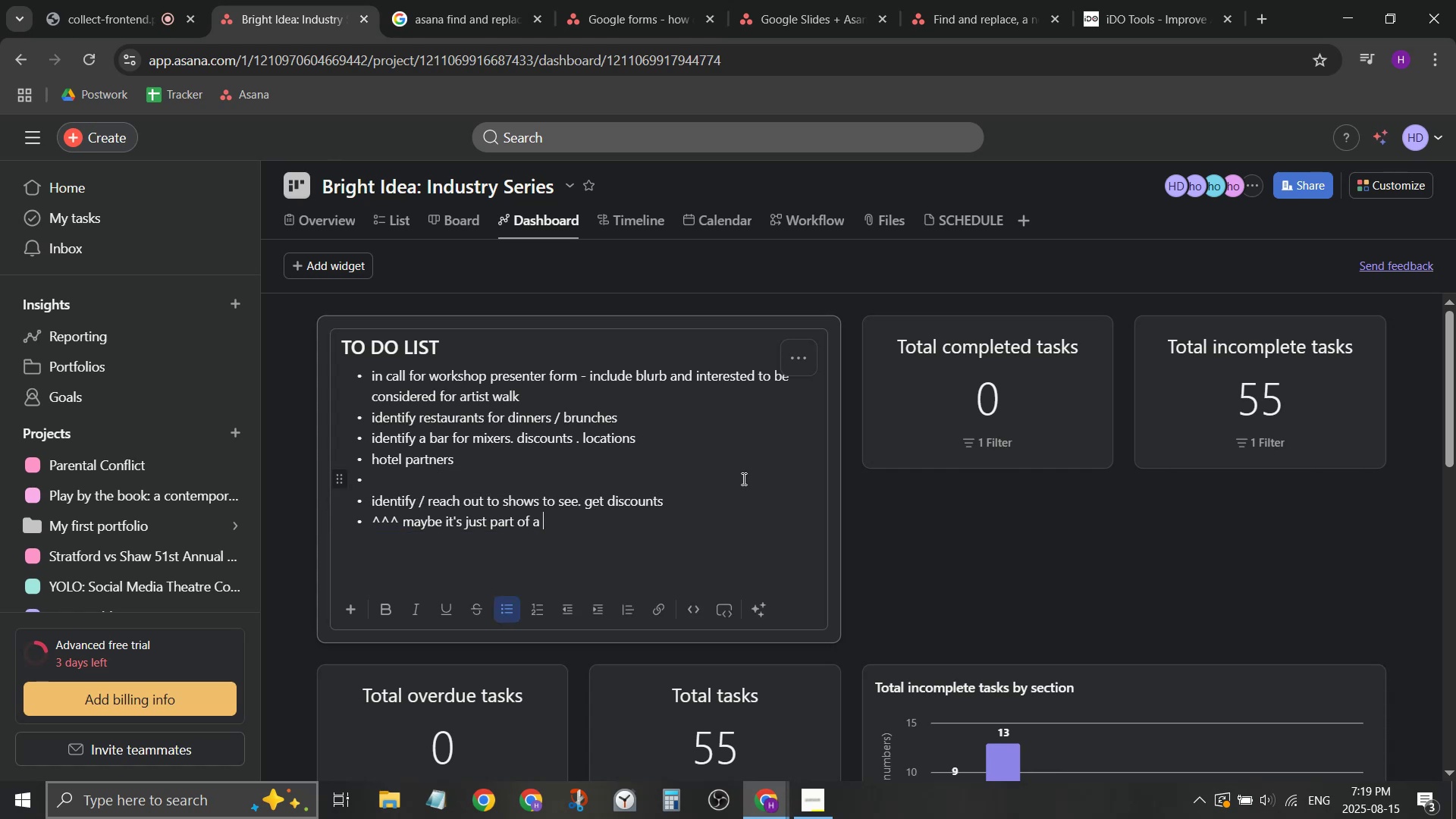 
key(ArrowUp)
 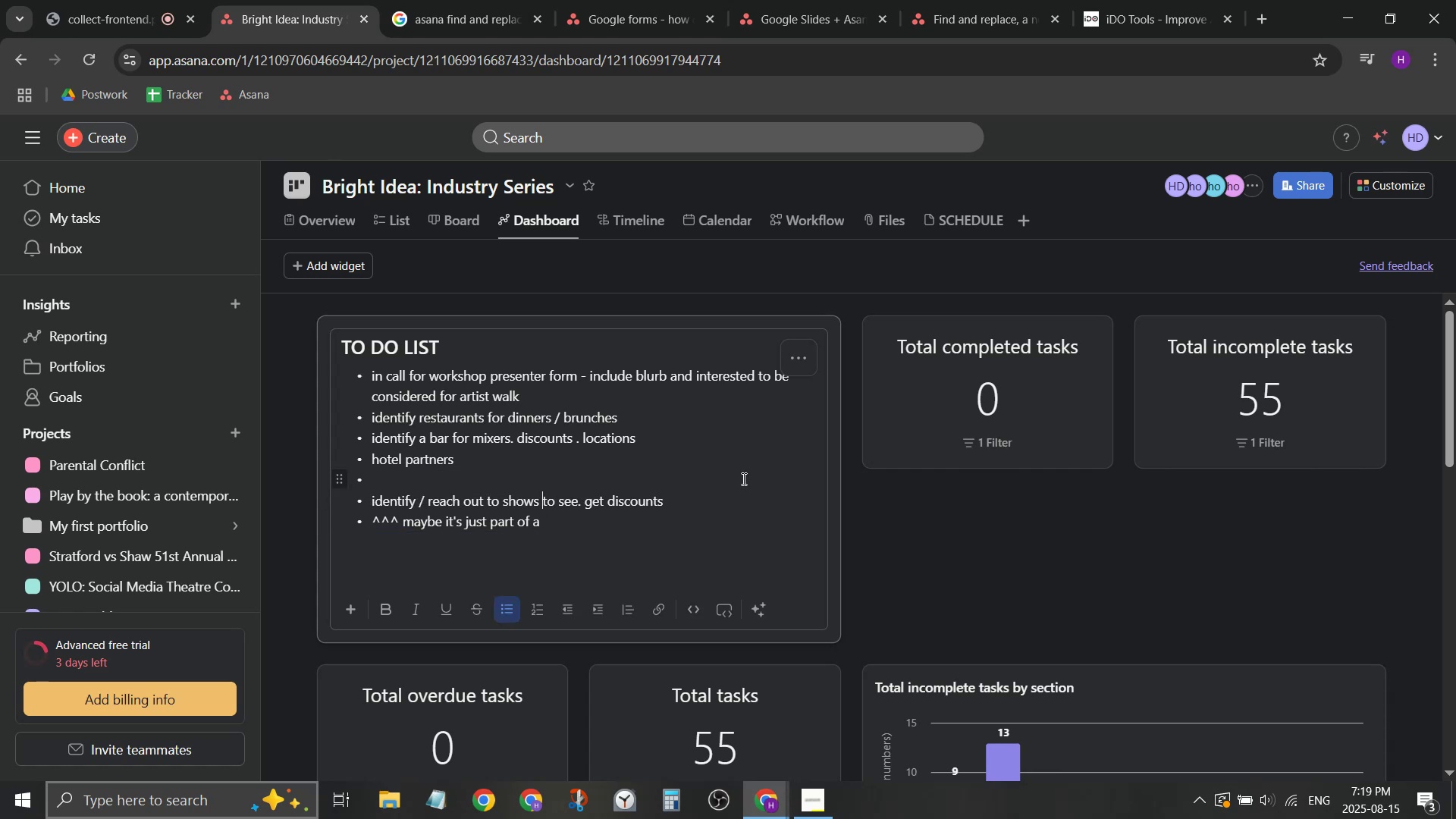 
key(ArrowUp)
 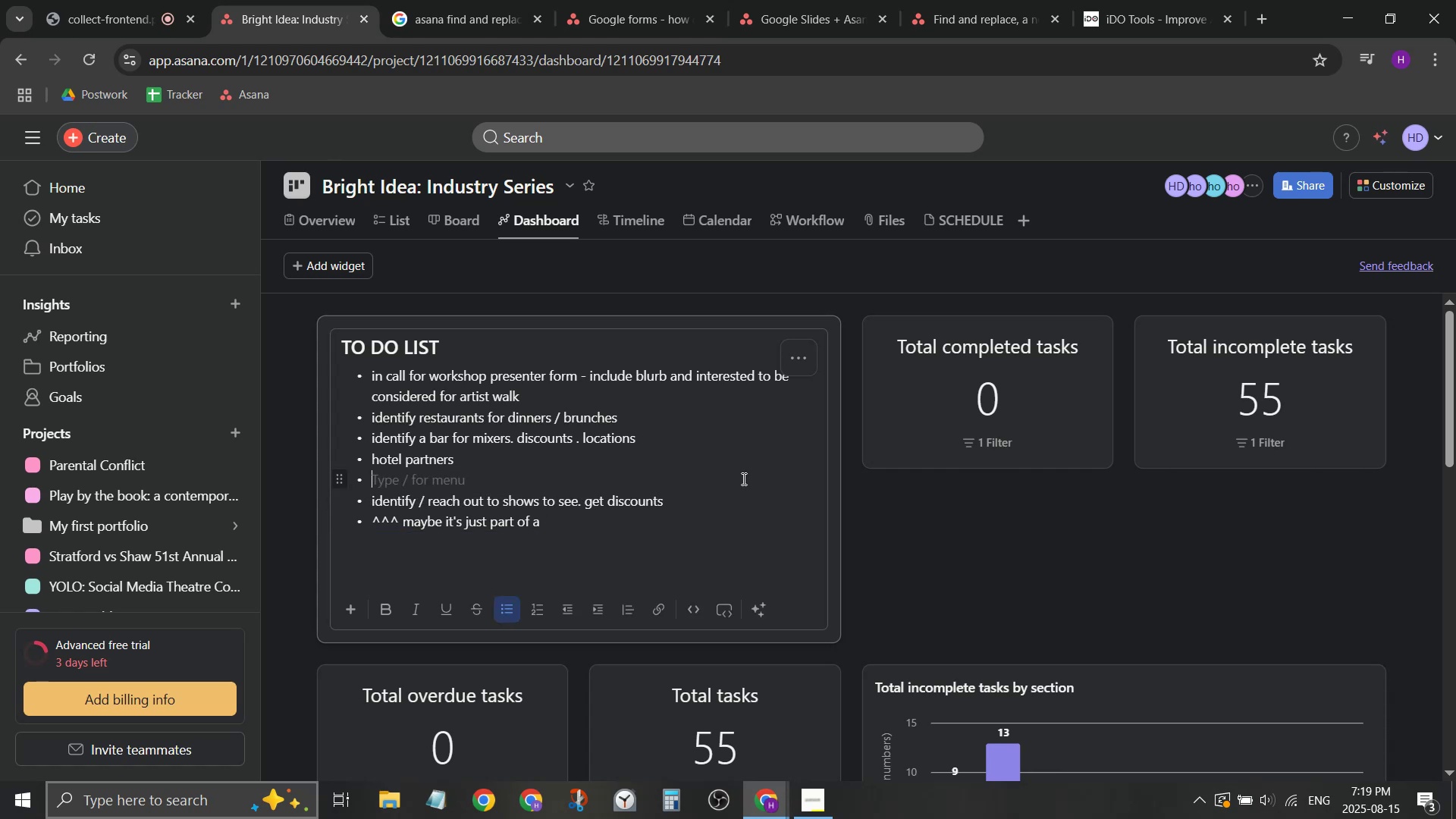 
key(ArrowUp)
 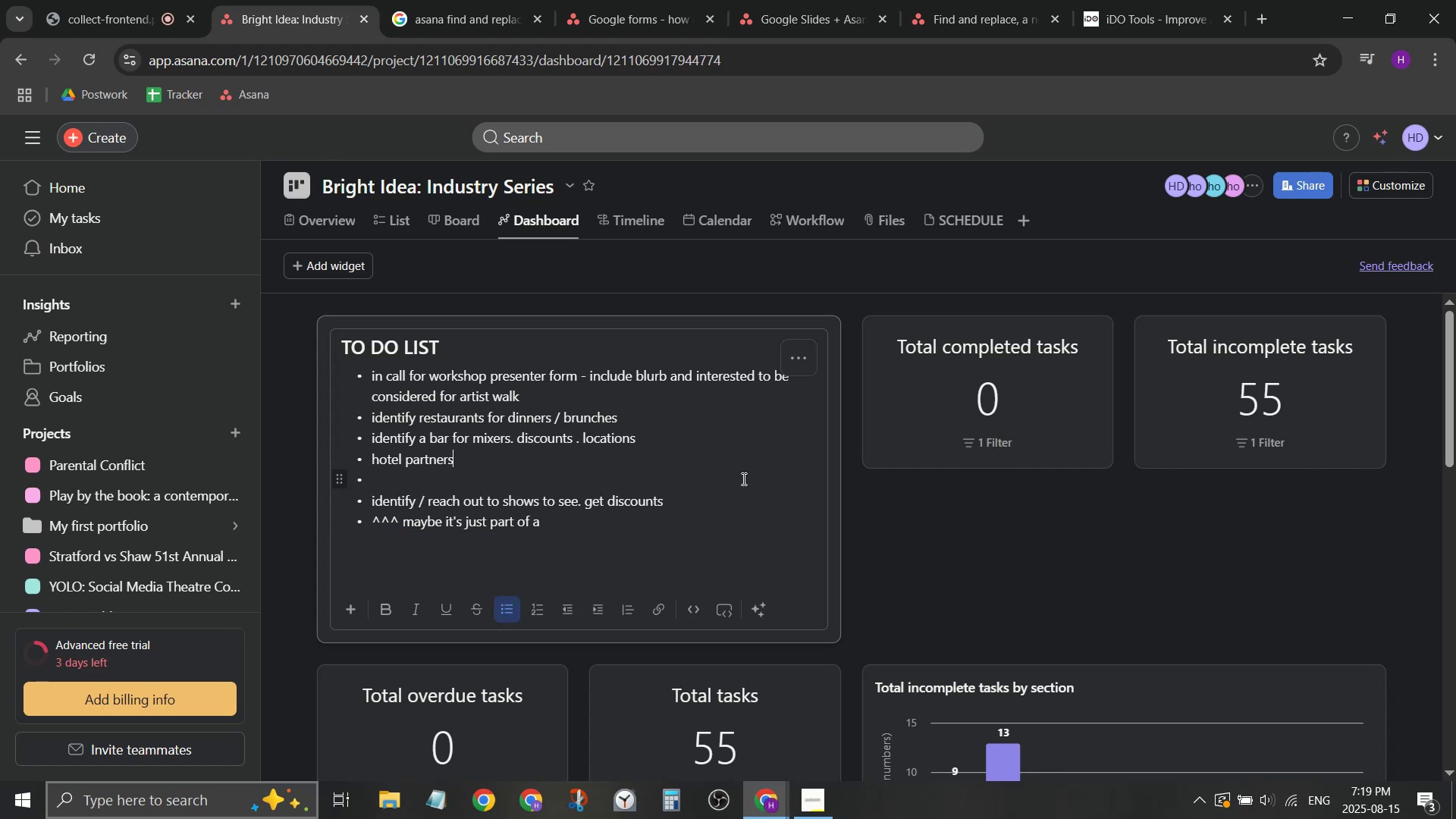 
hold_key(key=ArrowLeft, duration=0.75)
 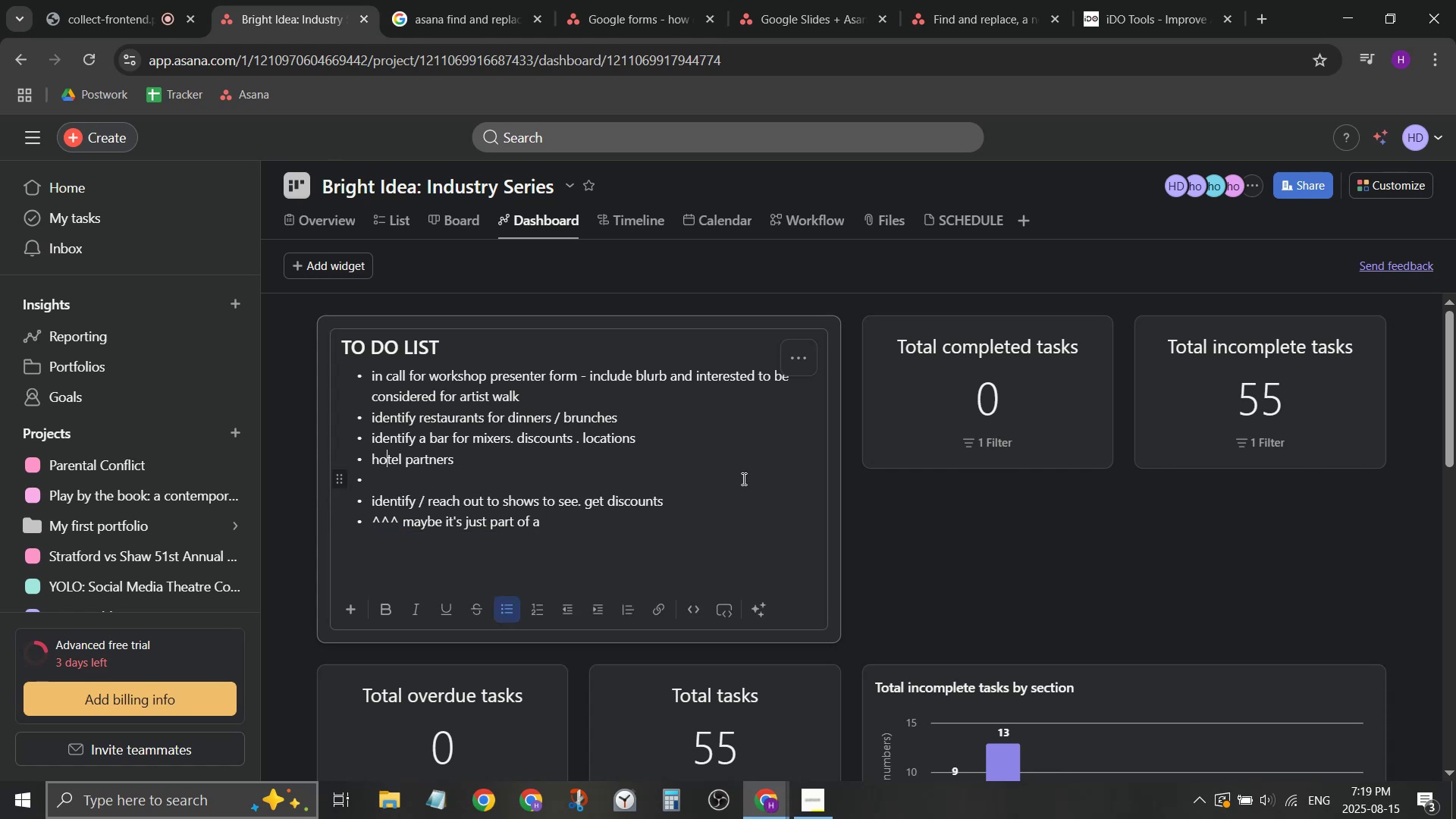 
key(ArrowLeft)
 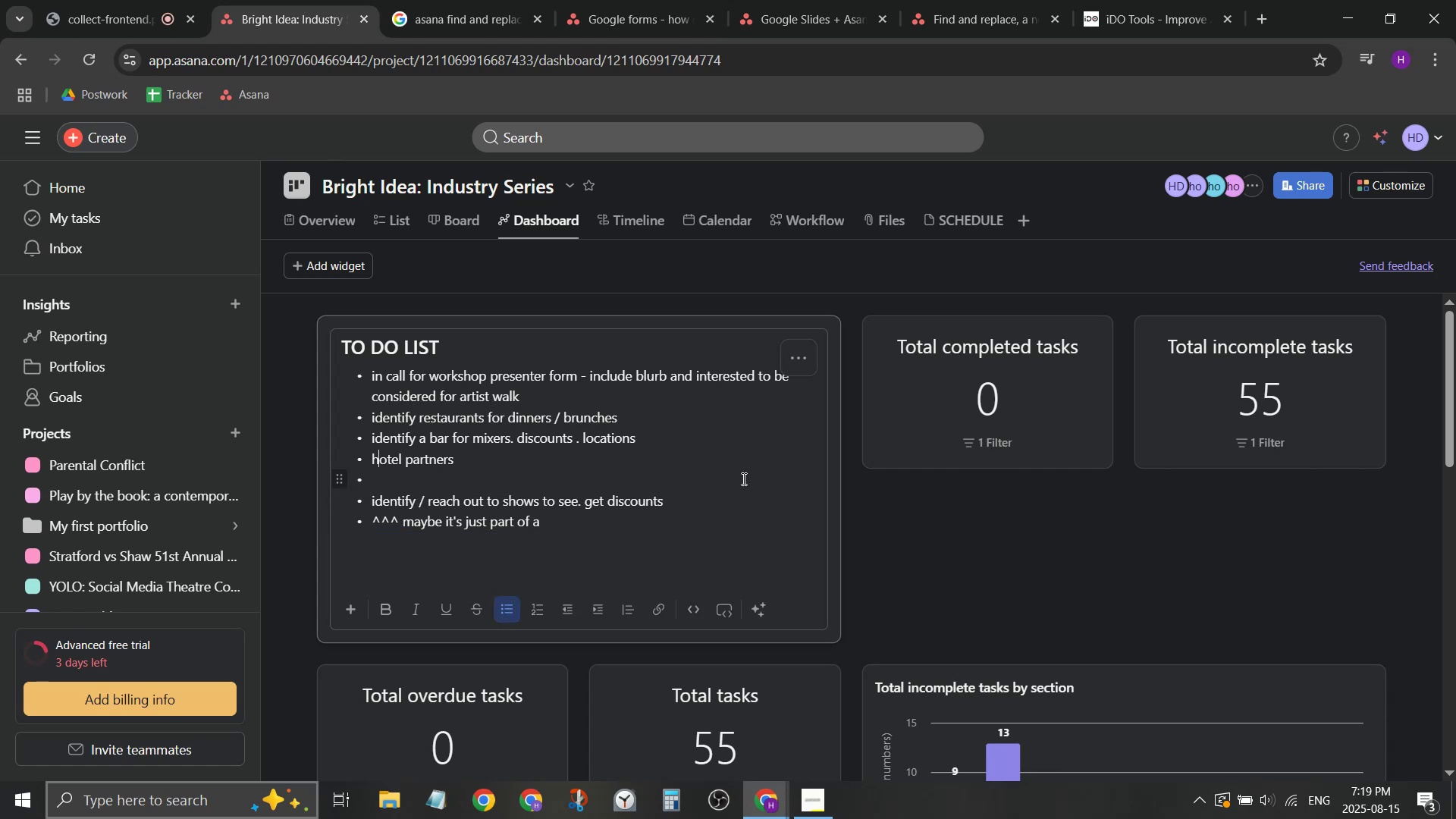 
key(ArrowLeft)
 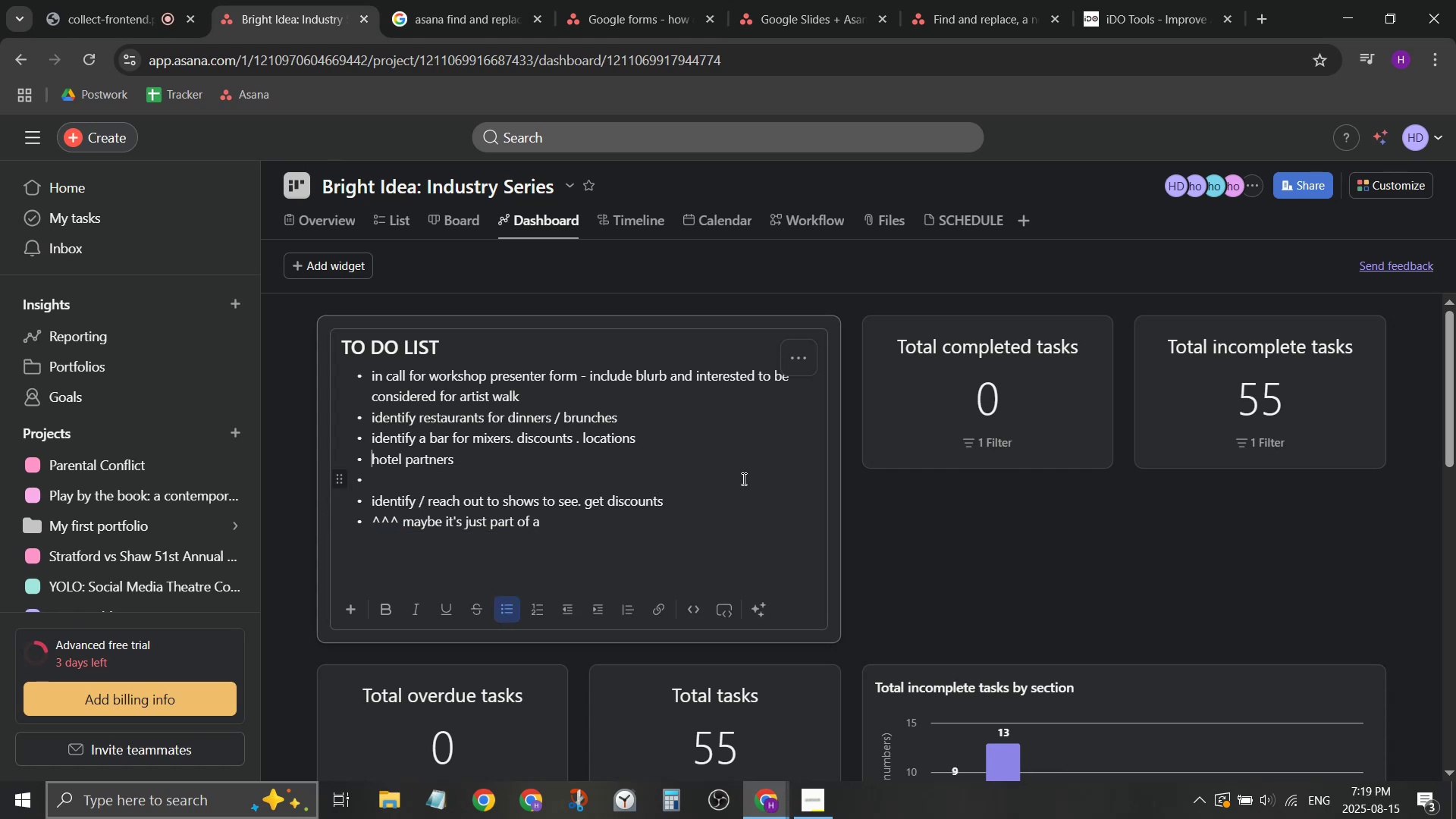 
key(Enter)
 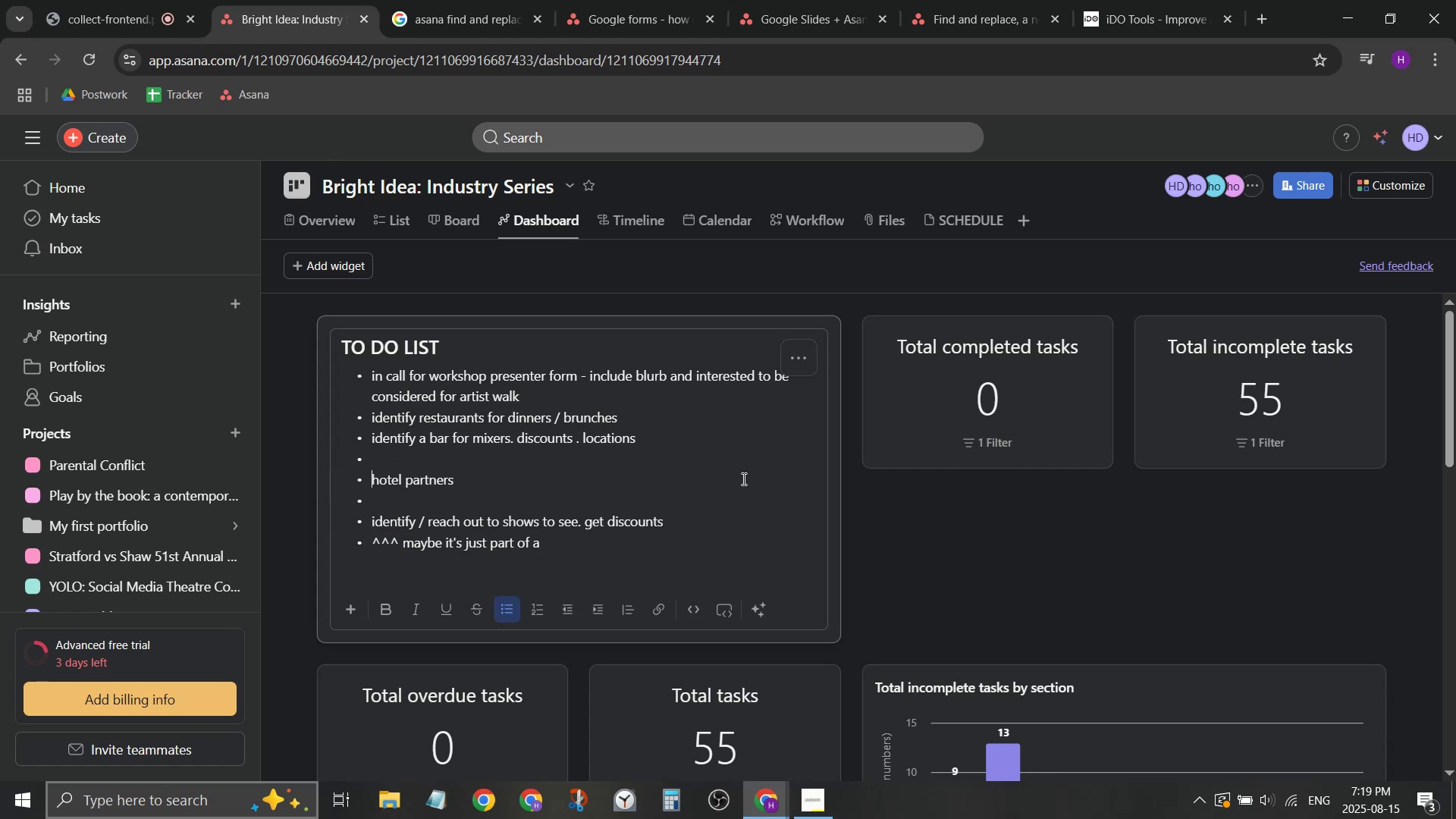 
key(ArrowUp)
 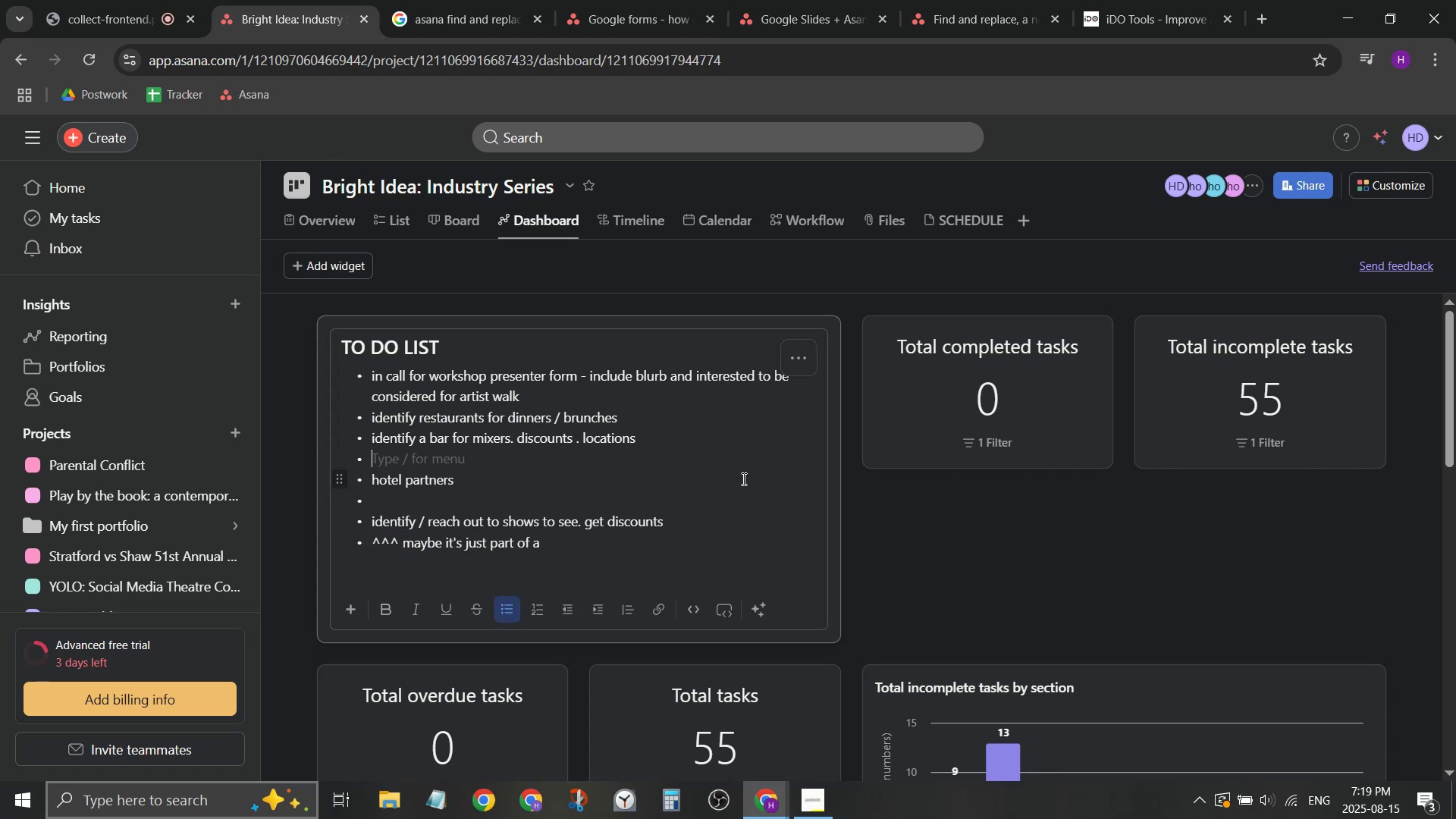 
key(Control+ControlLeft)
 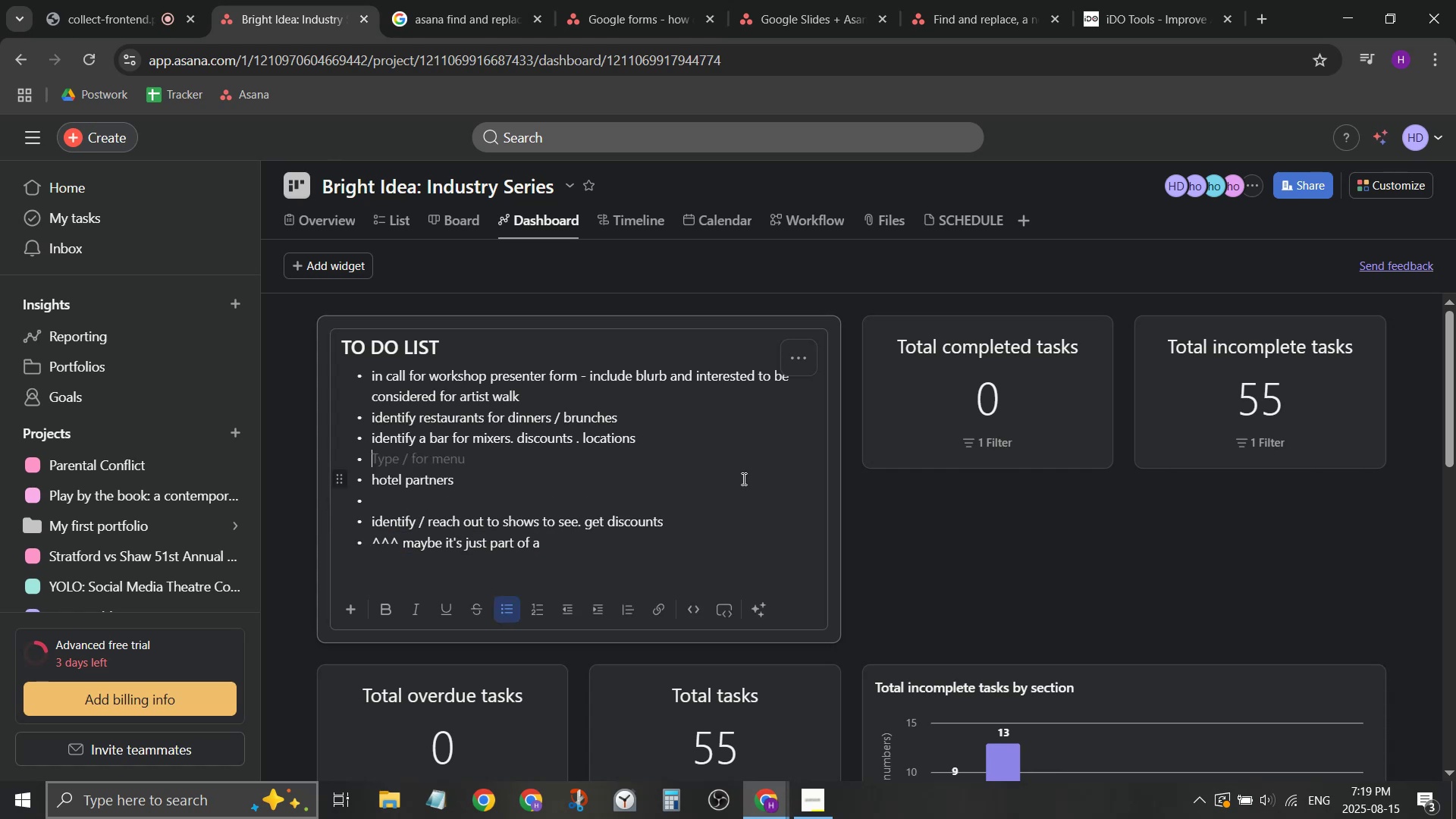 
key(Control+V)
 